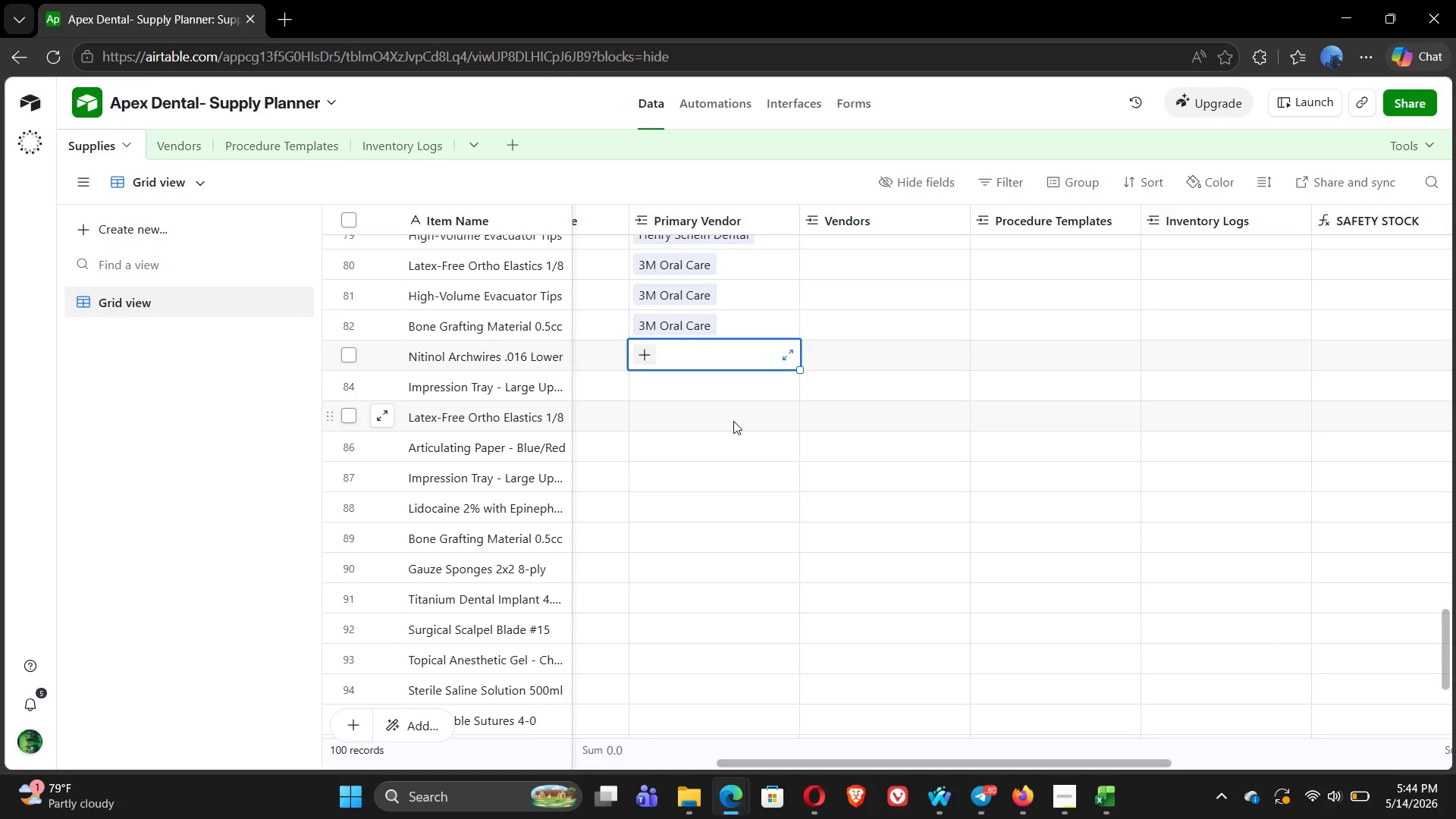 
wait(8.36)
 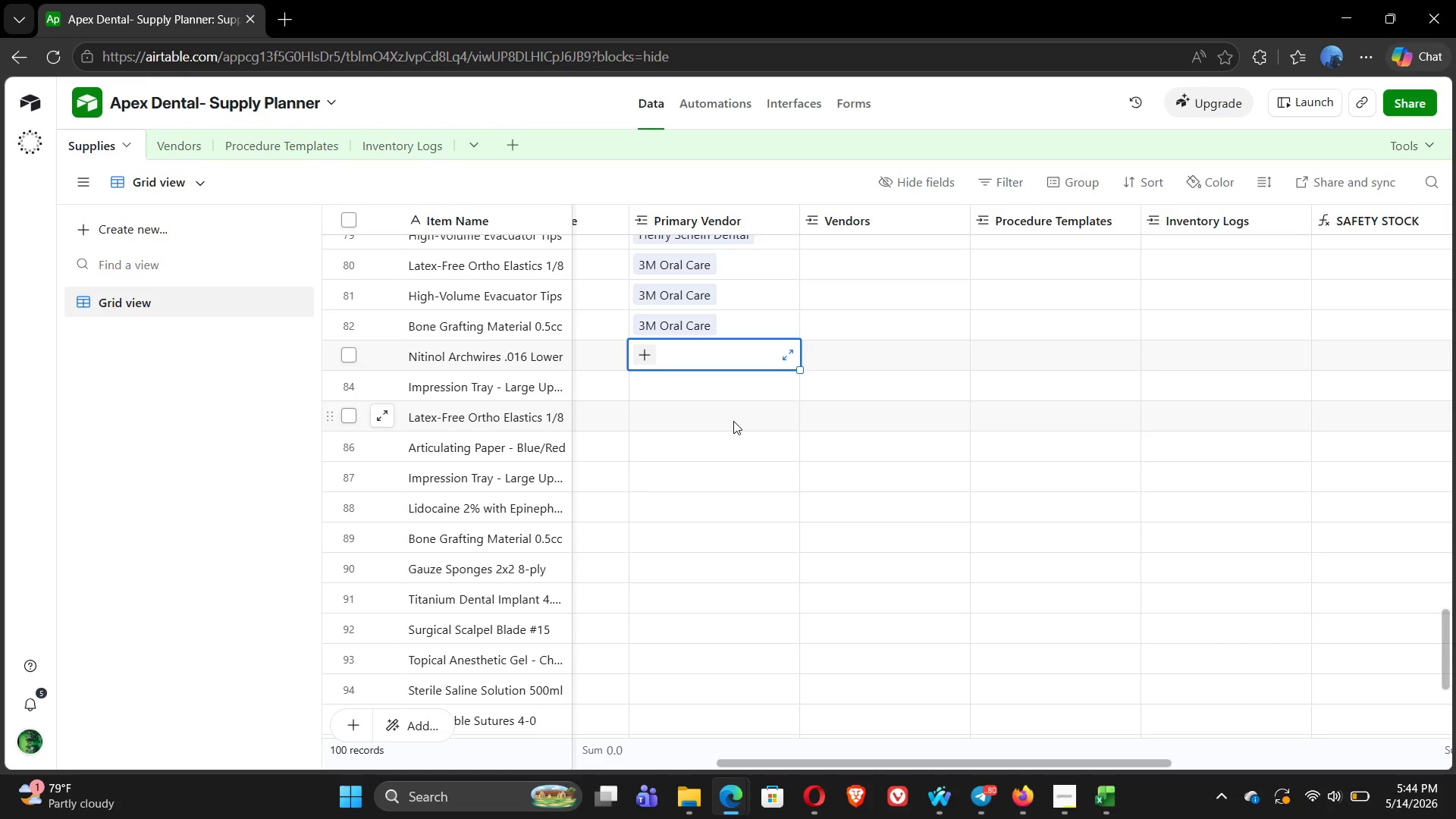 
key(Alt+Tab)
 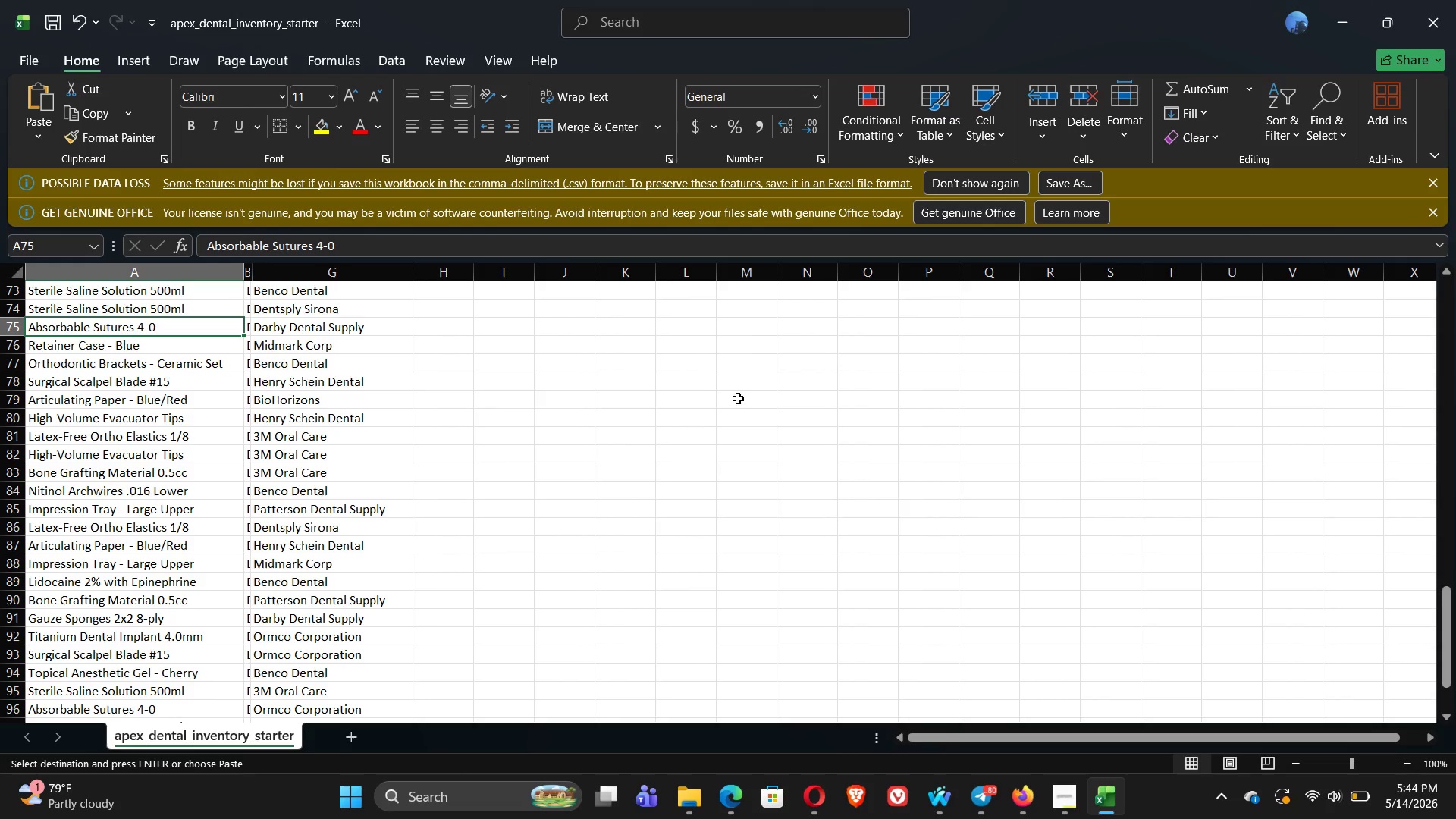 
key(Alt+Tab)
 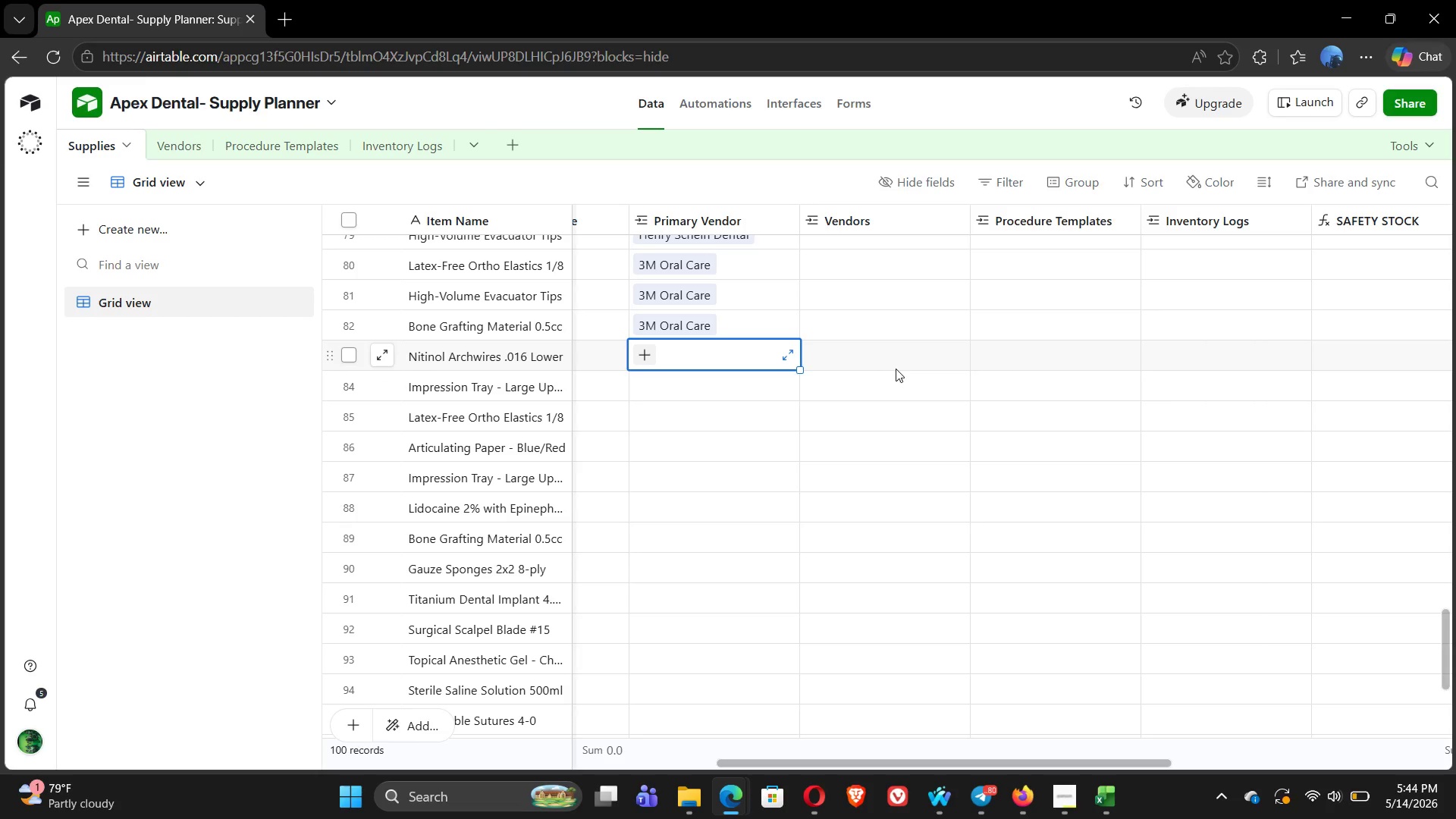 
wait(12.39)
 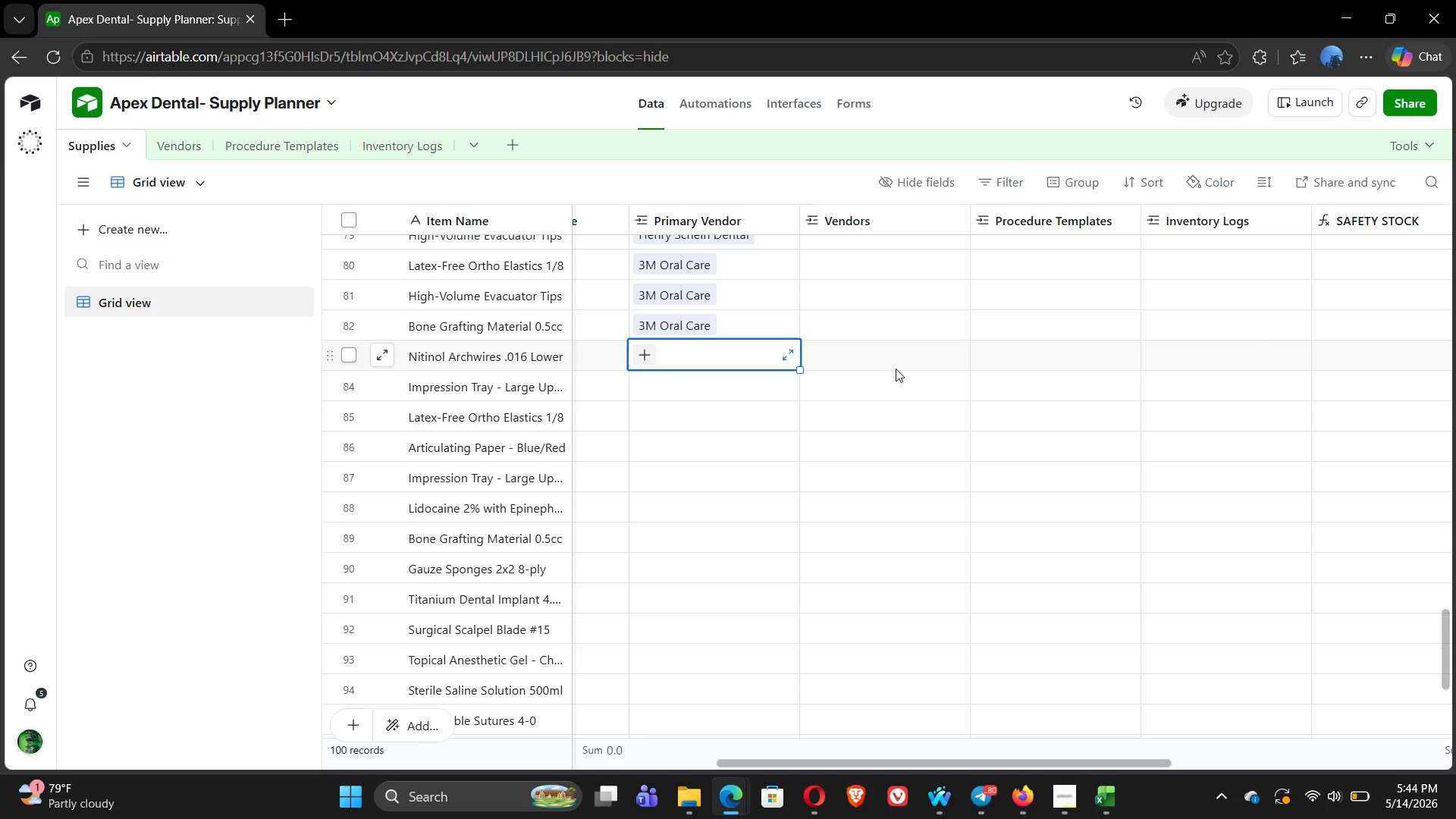 
key(Alt+Tab)
 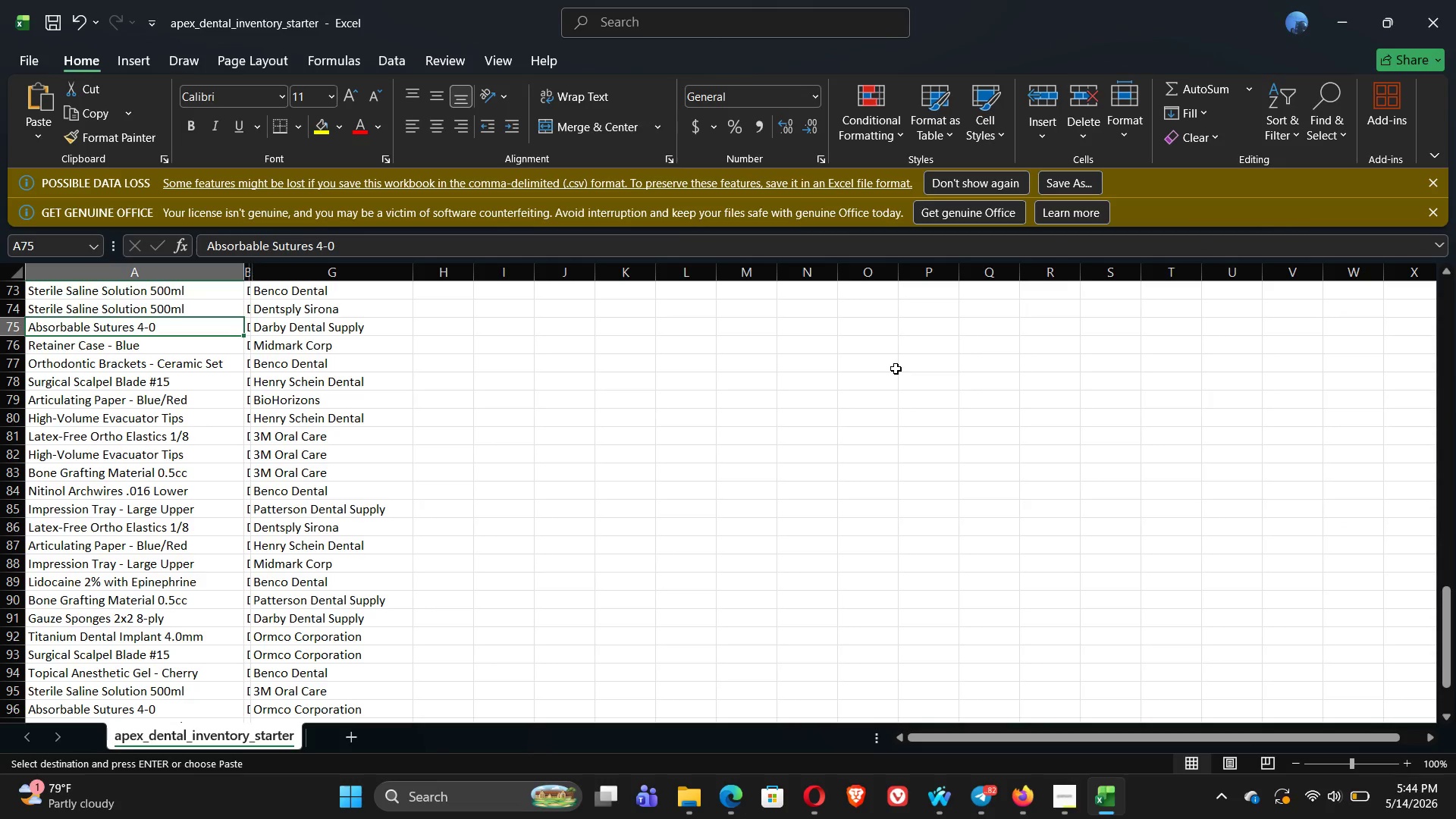 
key(ArrowDown)
 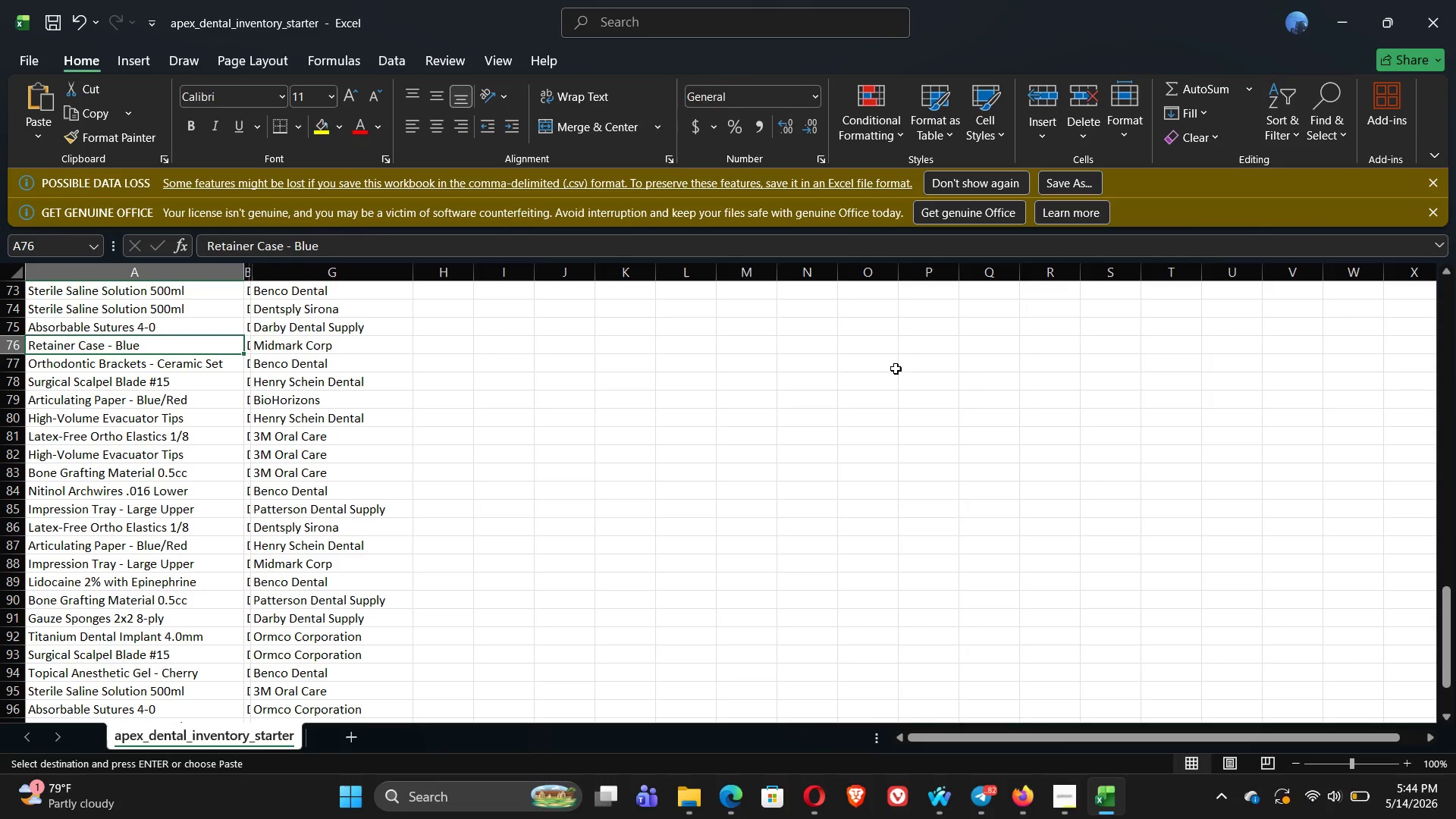 
key(ArrowDown)
 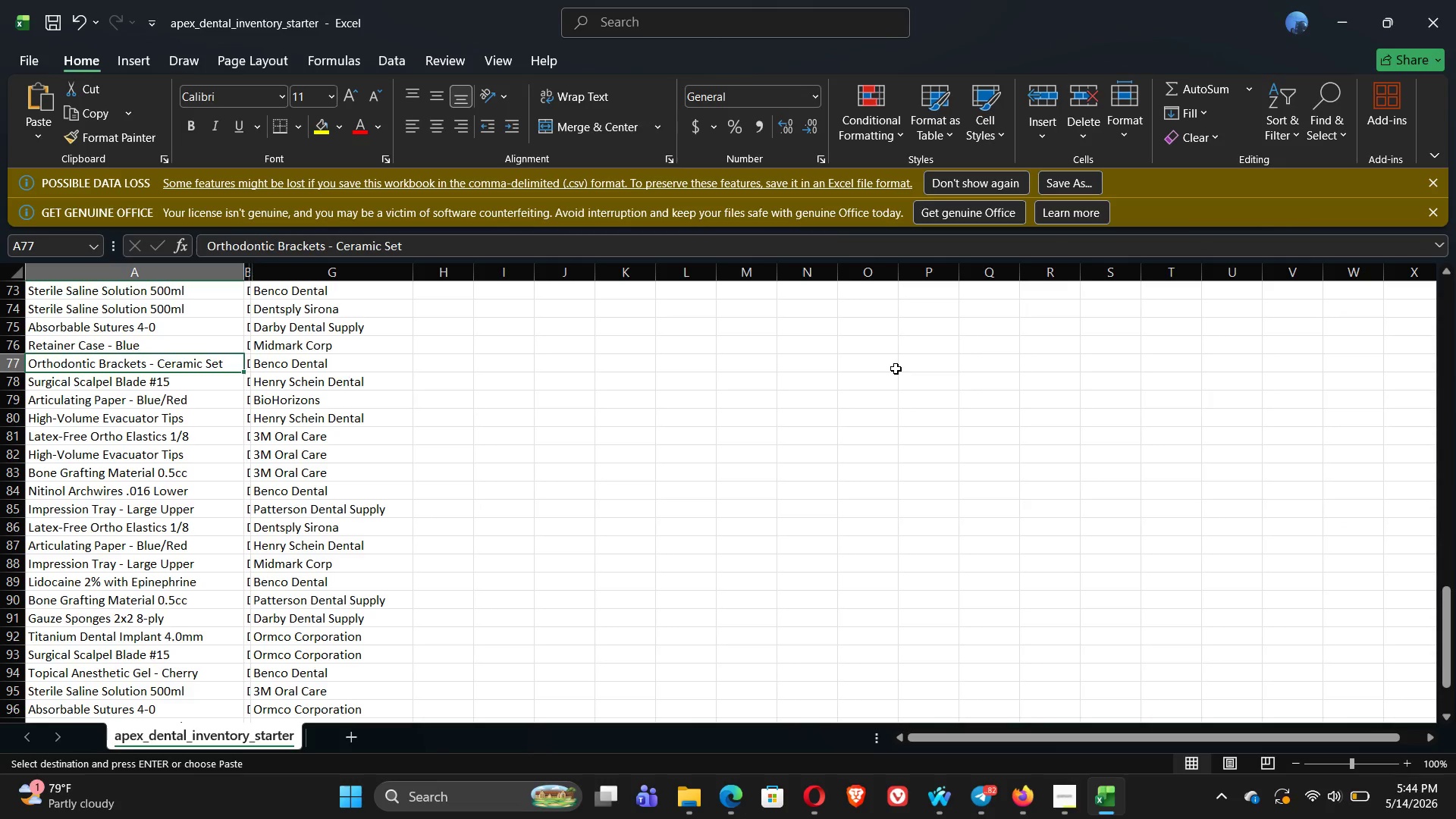 
key(ArrowDown)
 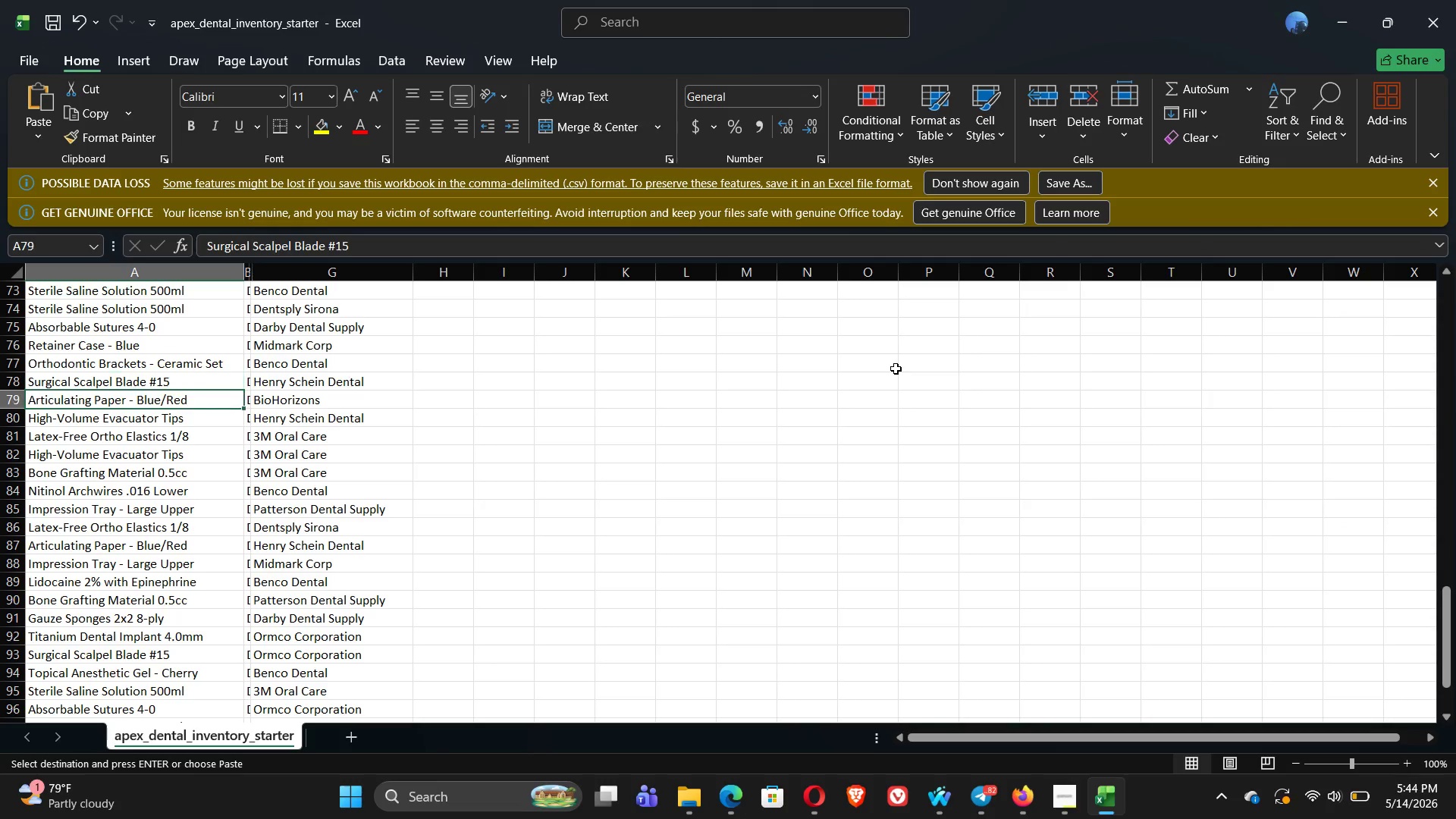 
key(ArrowDown)
 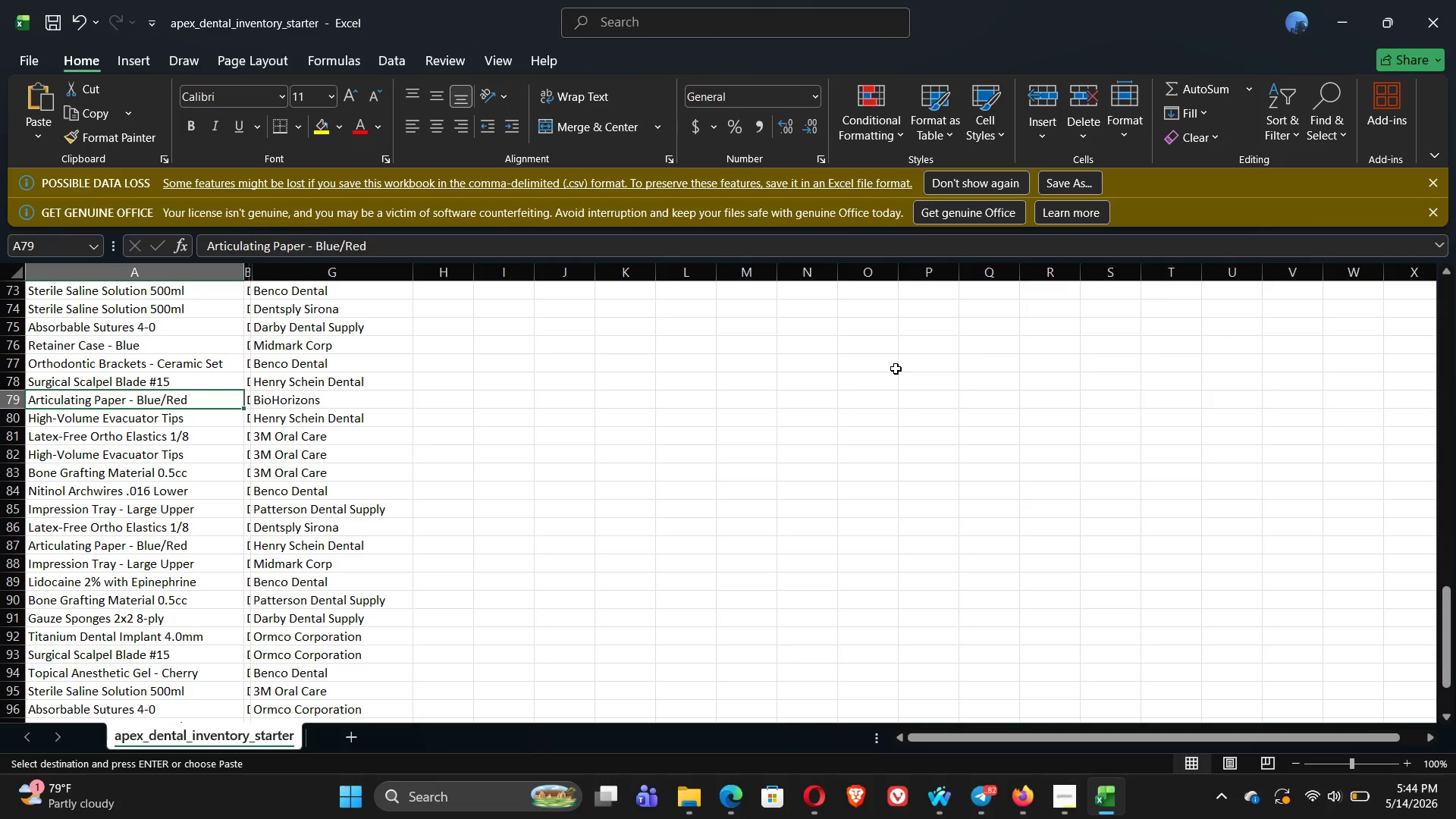 
key(ArrowDown)
 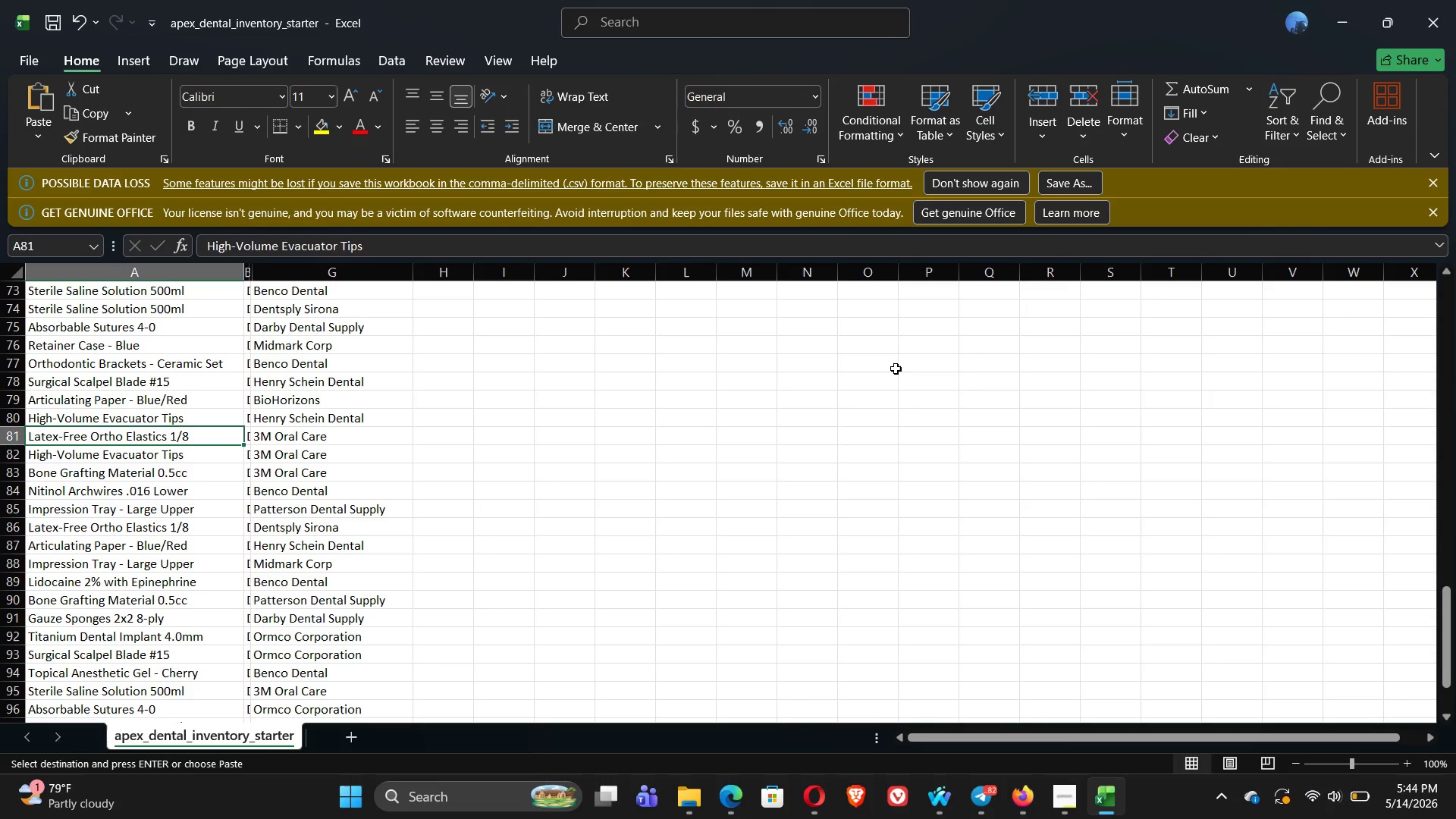 
key(ArrowDown)
 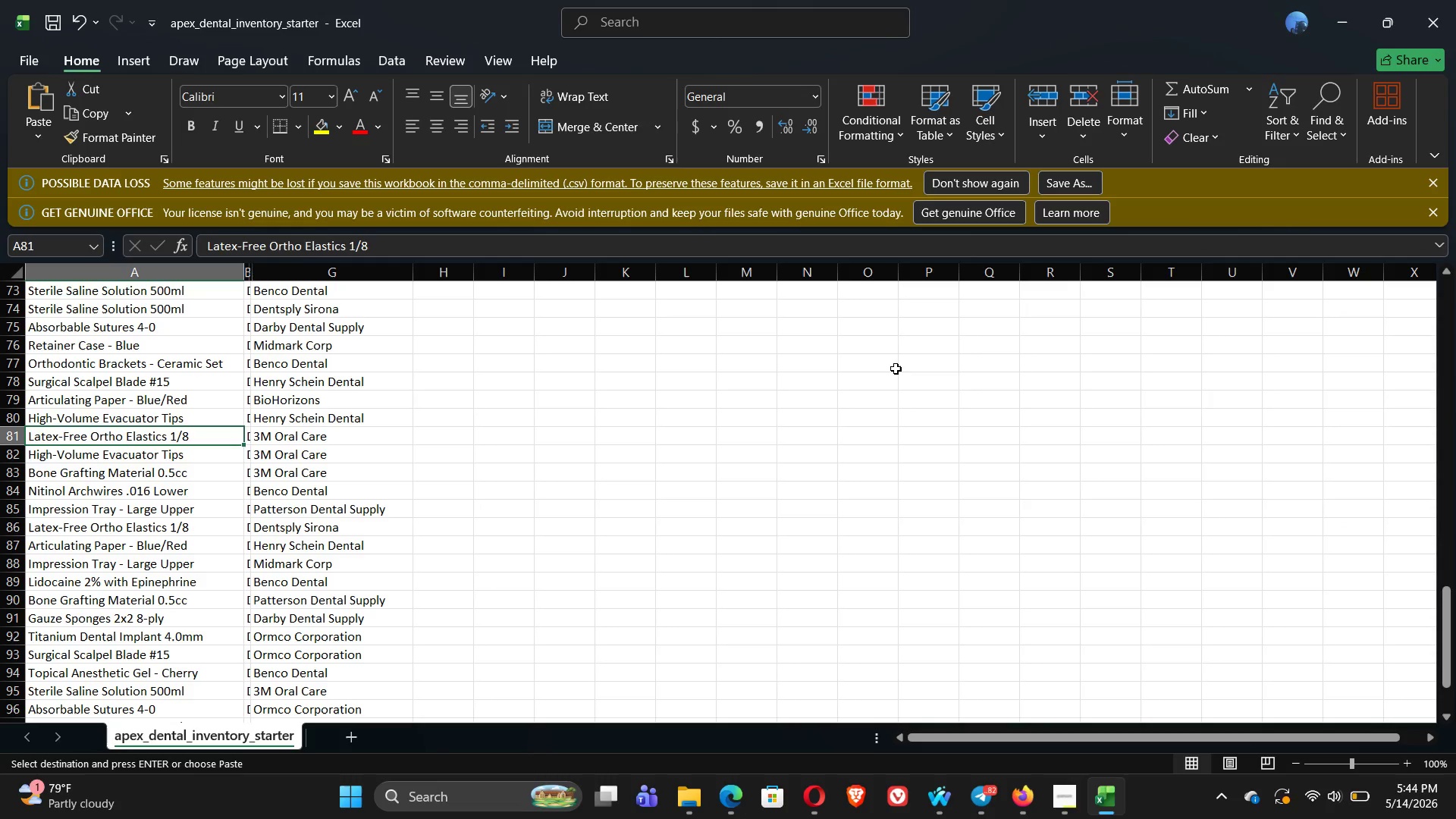 
key(ArrowDown)
 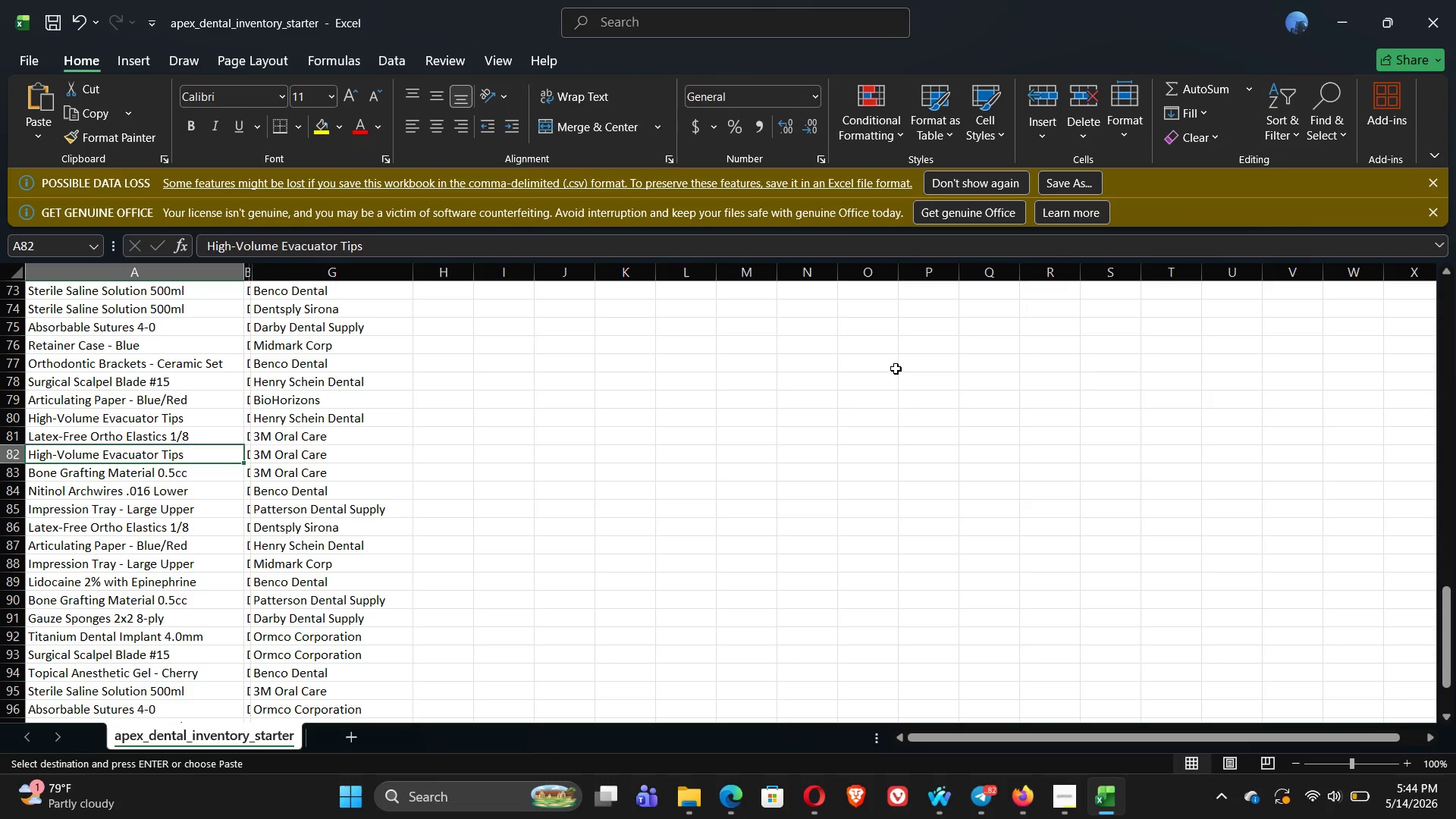 
key(ArrowDown)
 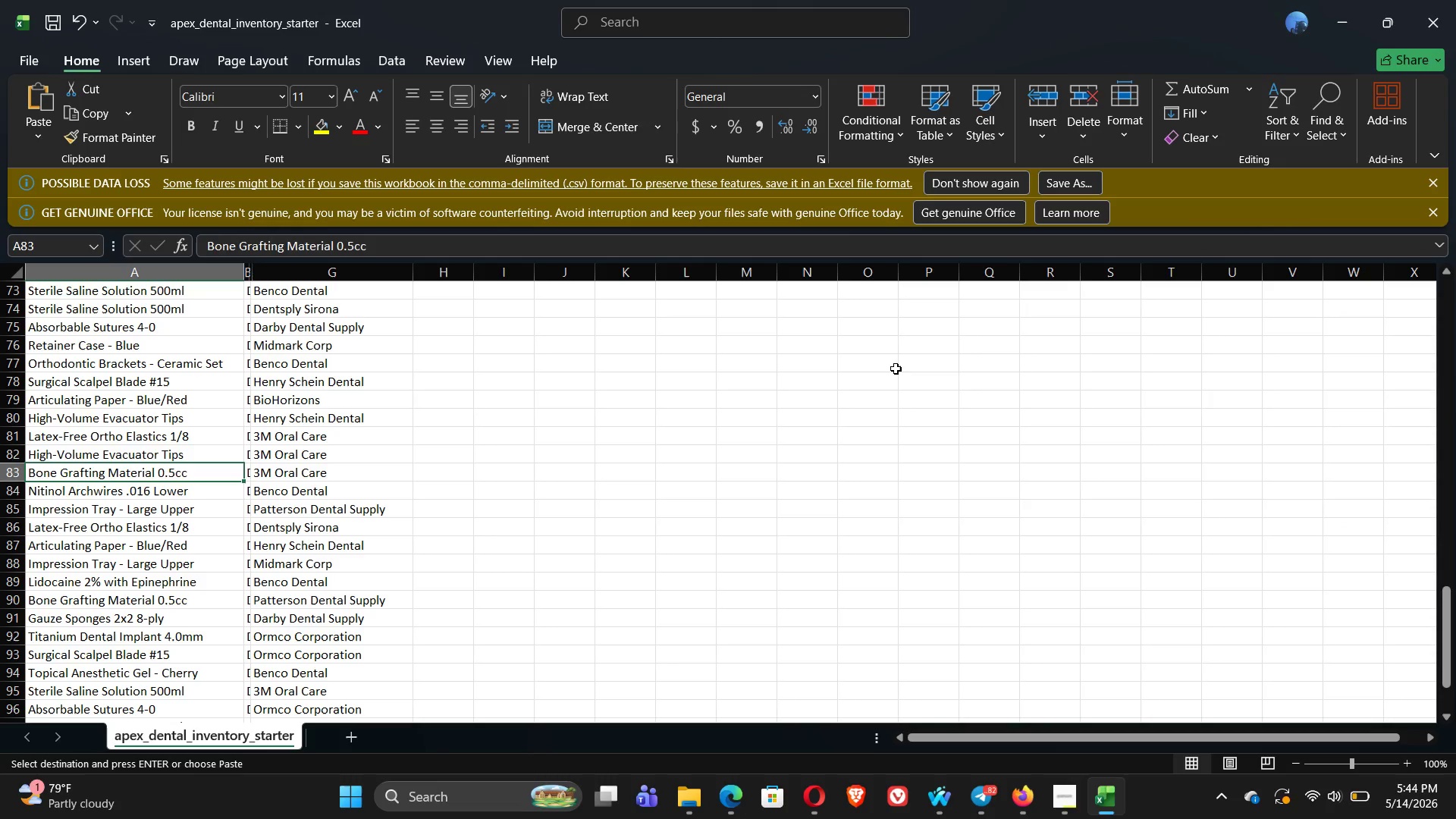 
key(ArrowDown)
 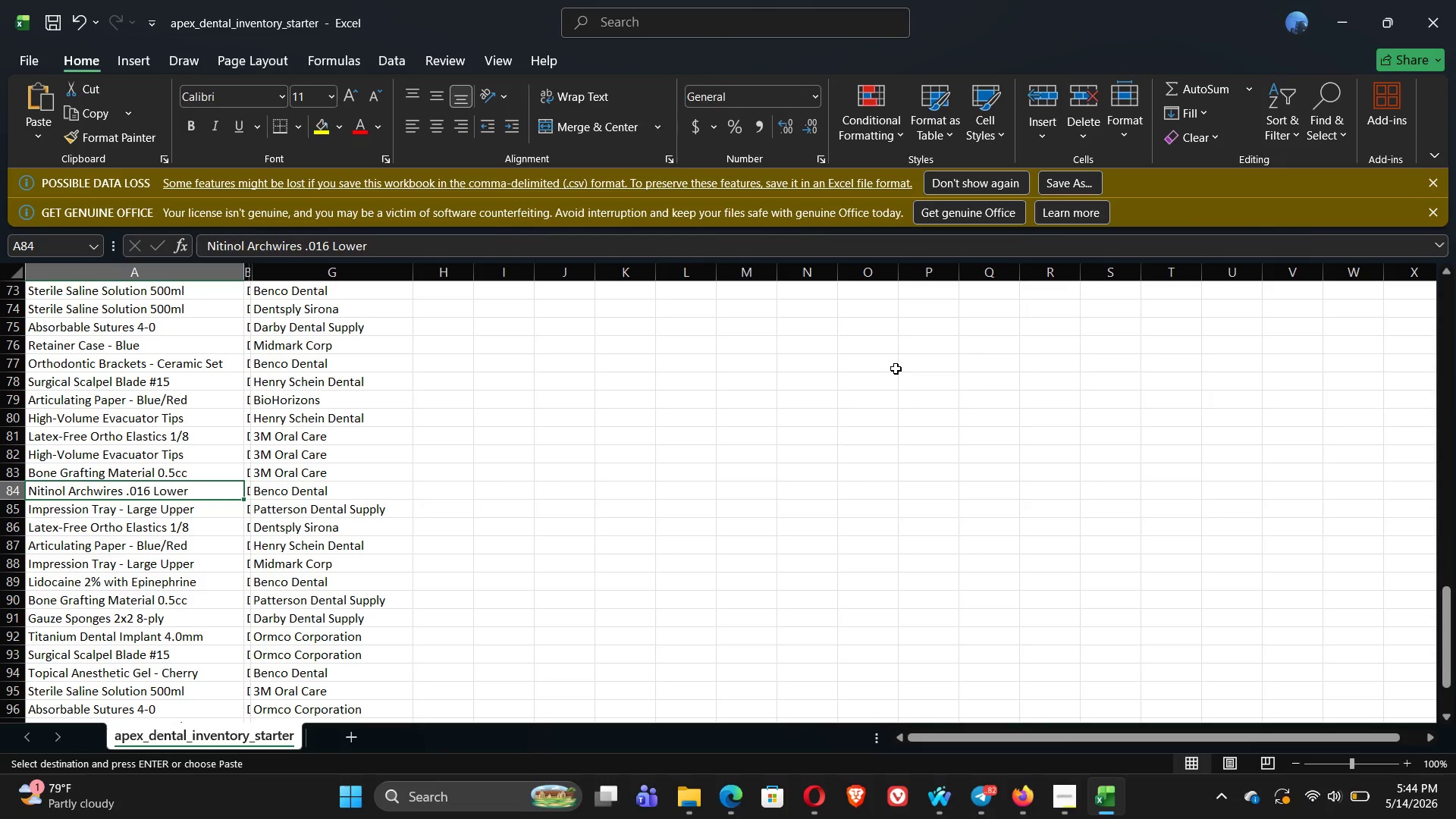 
key(ArrowDown)
 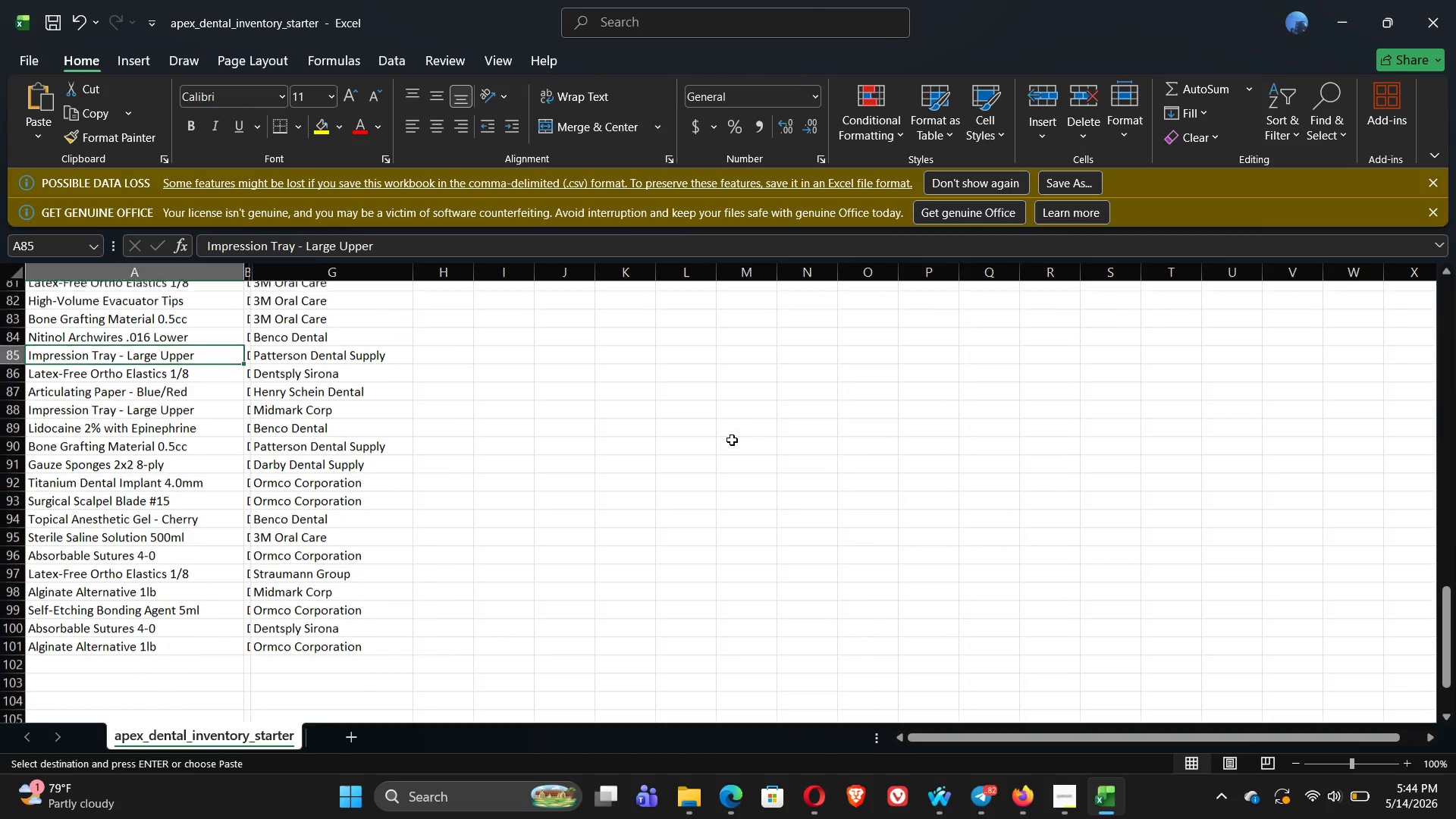 
key(Alt+Tab)
 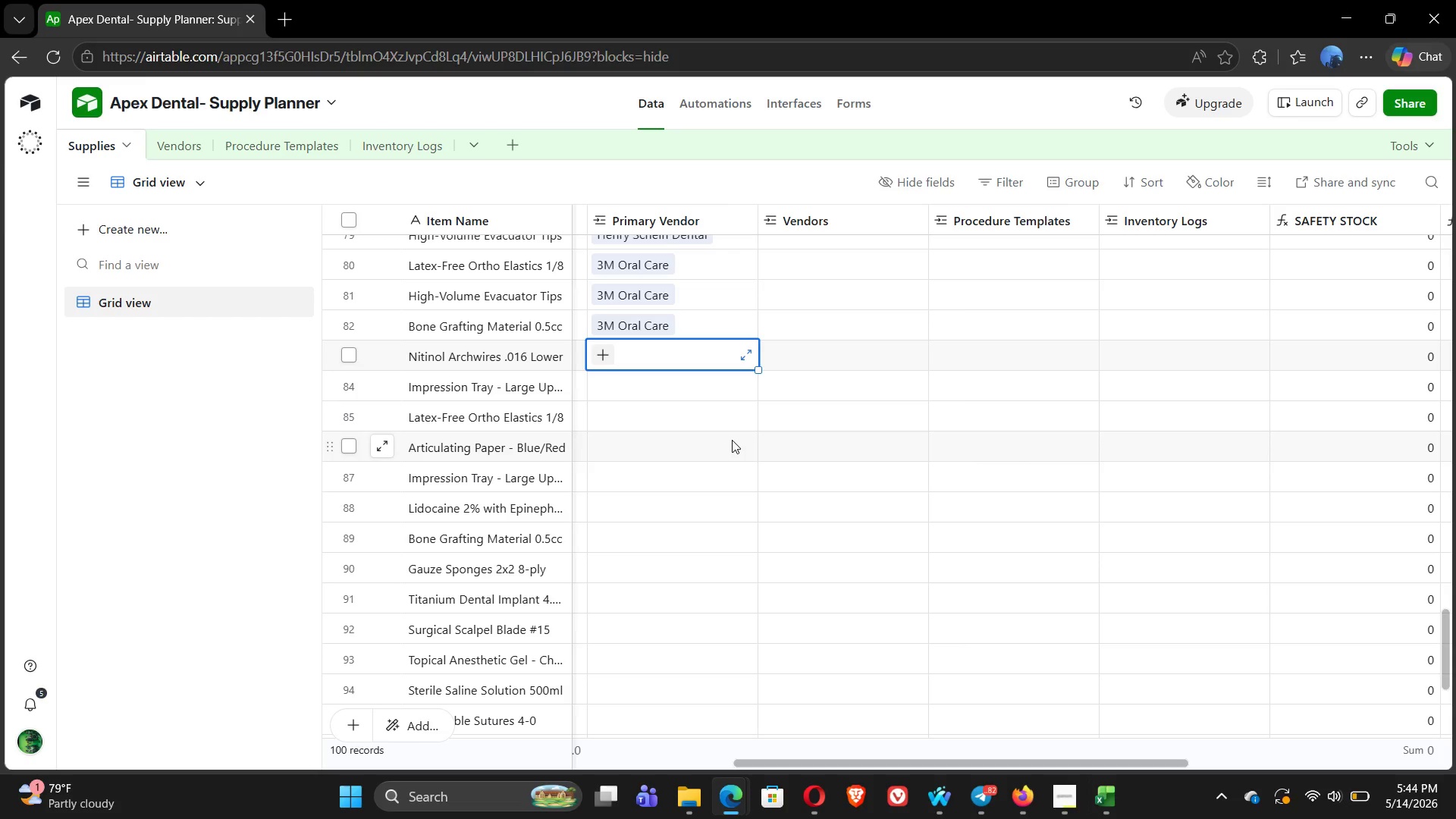 
key(Alt+Tab)
 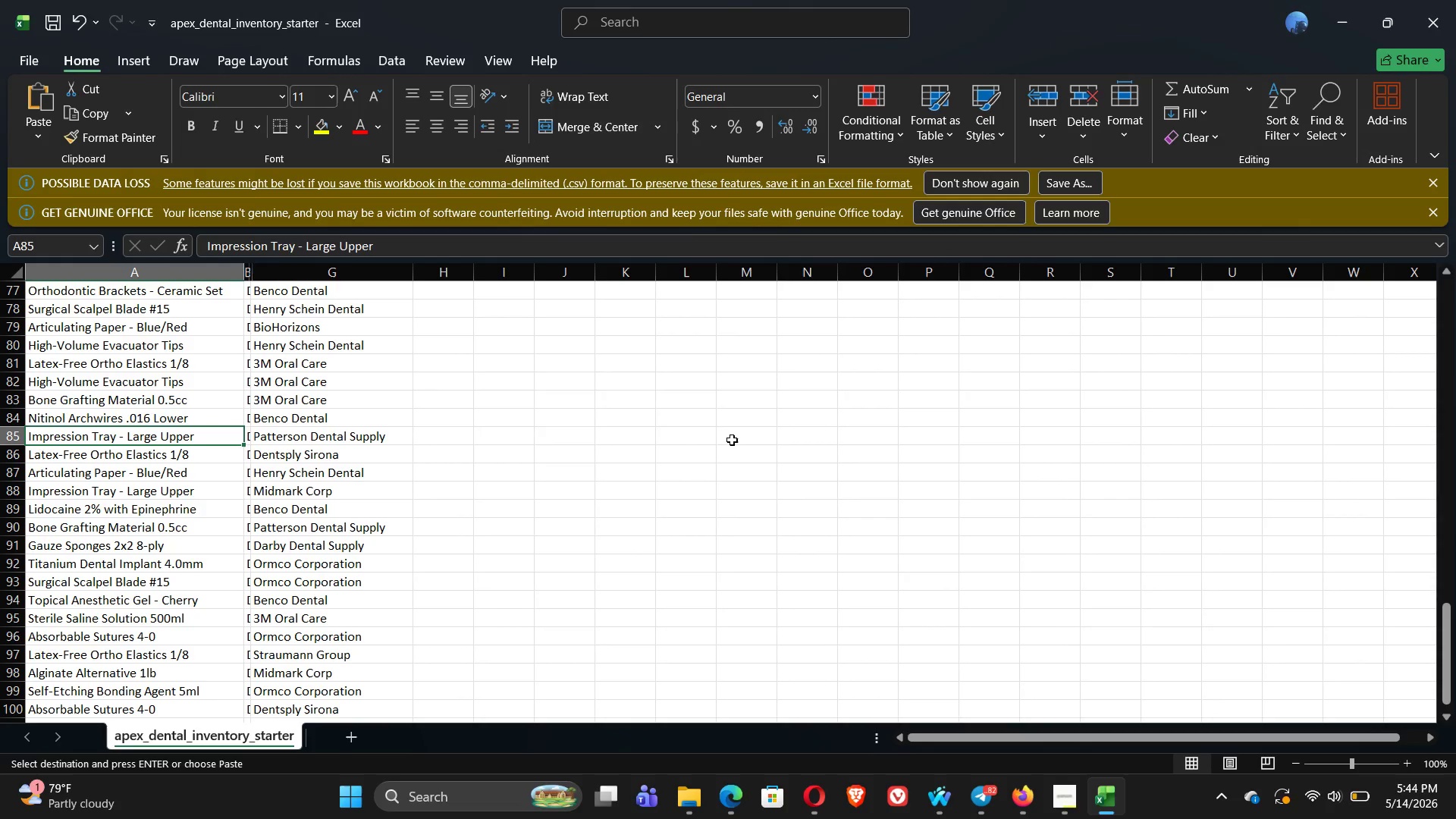 
key(Alt+Tab)
 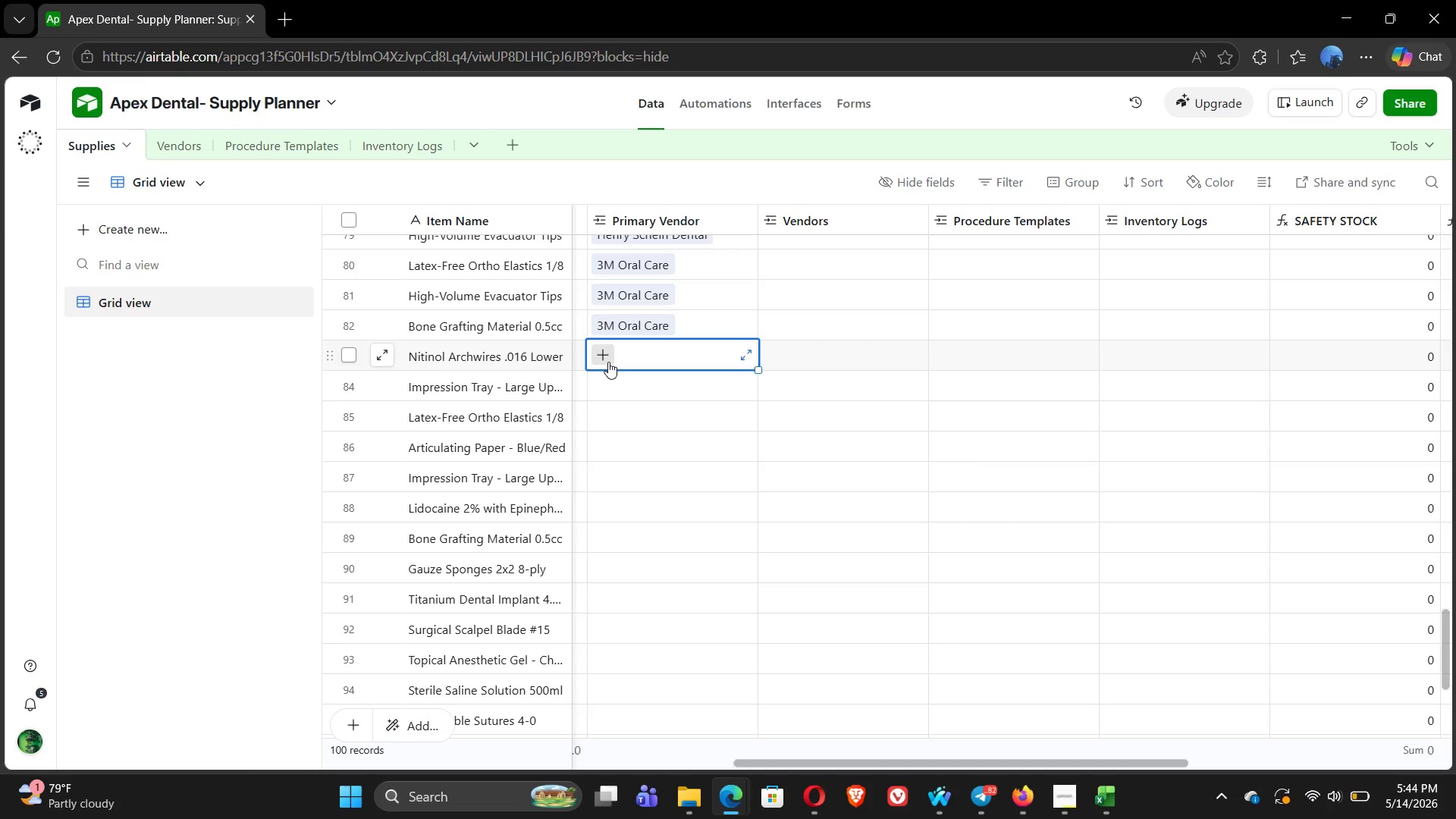 
key(Alt+Tab)
 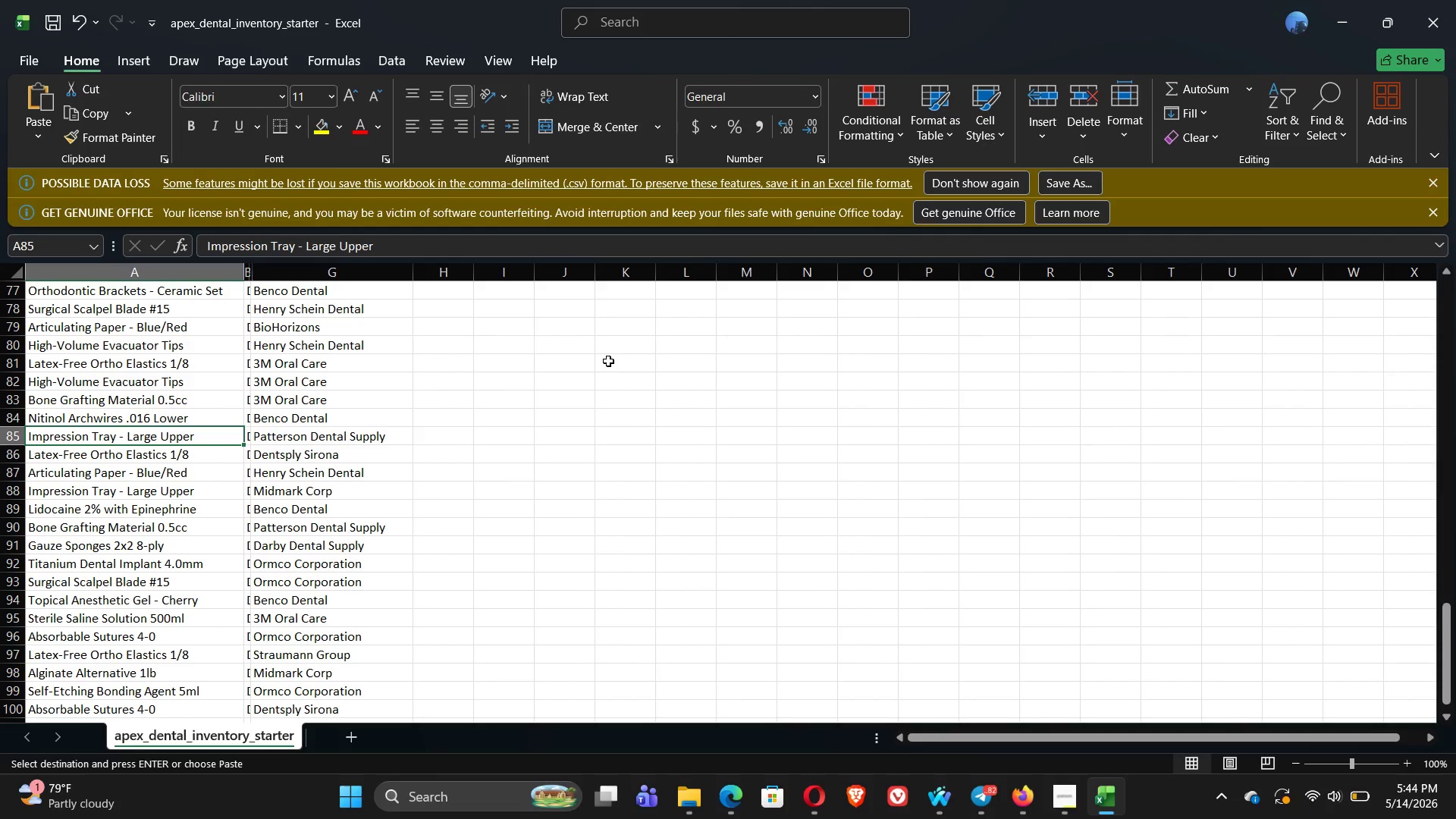 
key(Alt+Tab)
 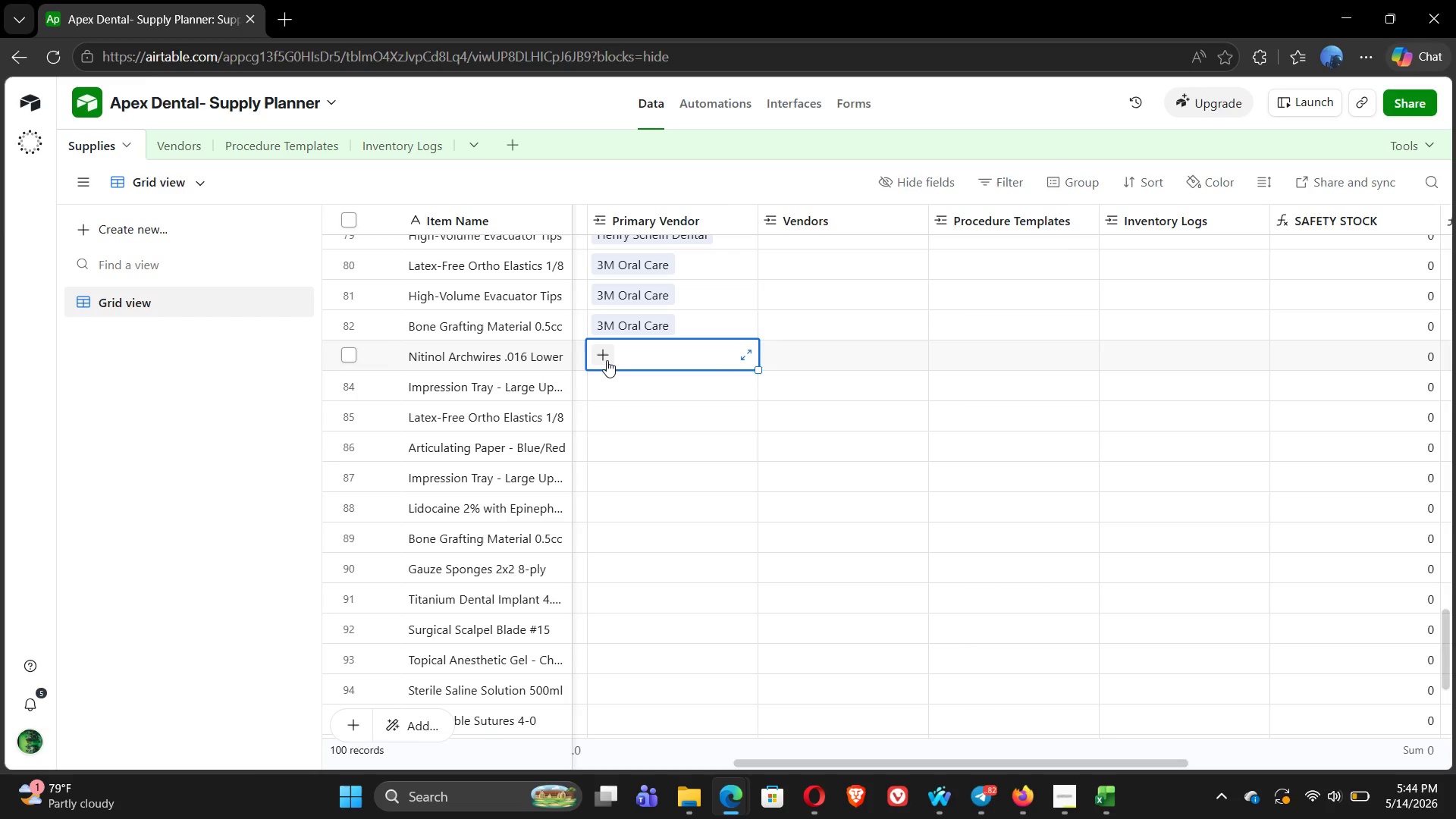 
left_click([607, 360])
 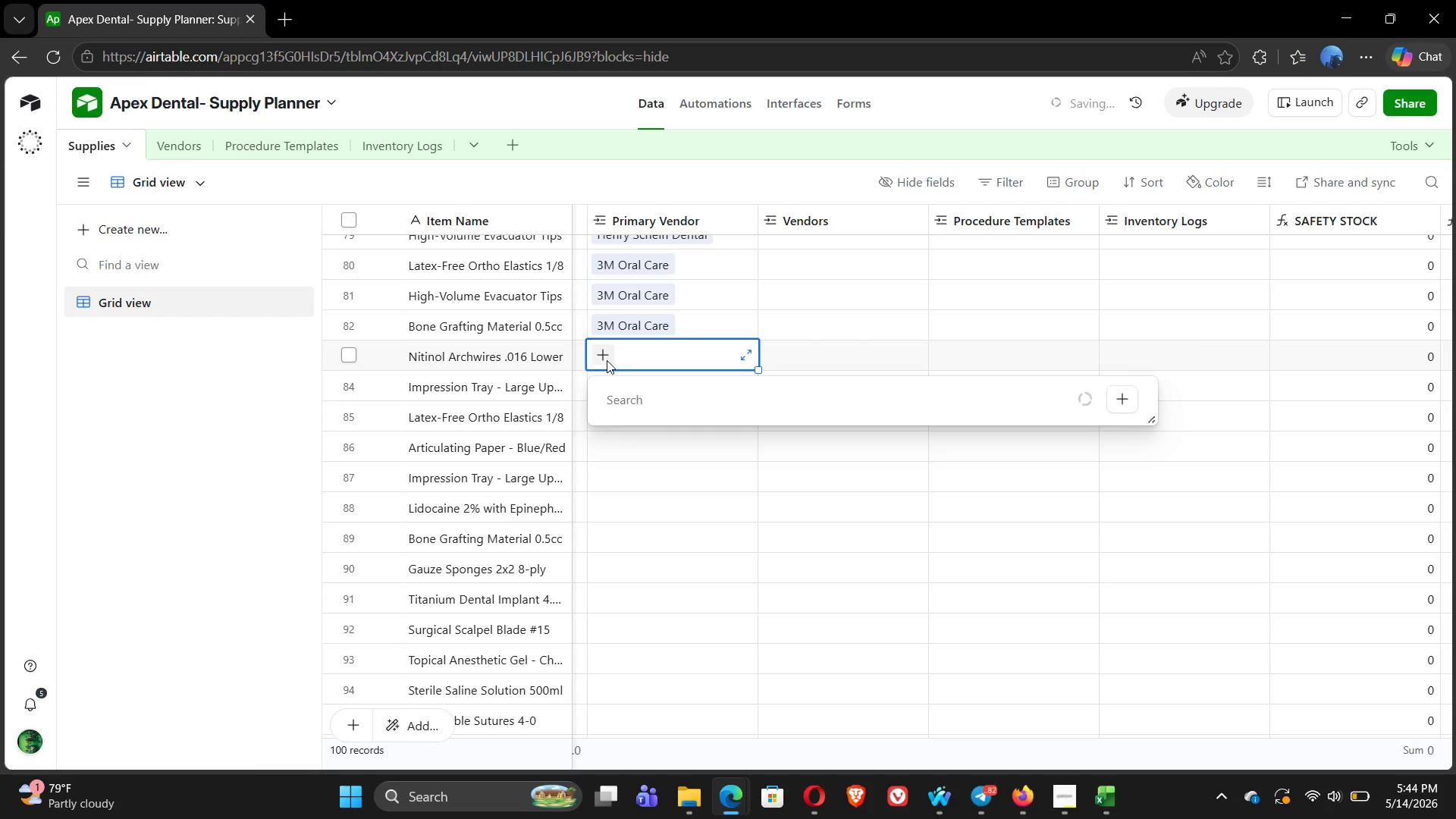 
type(BEN)
 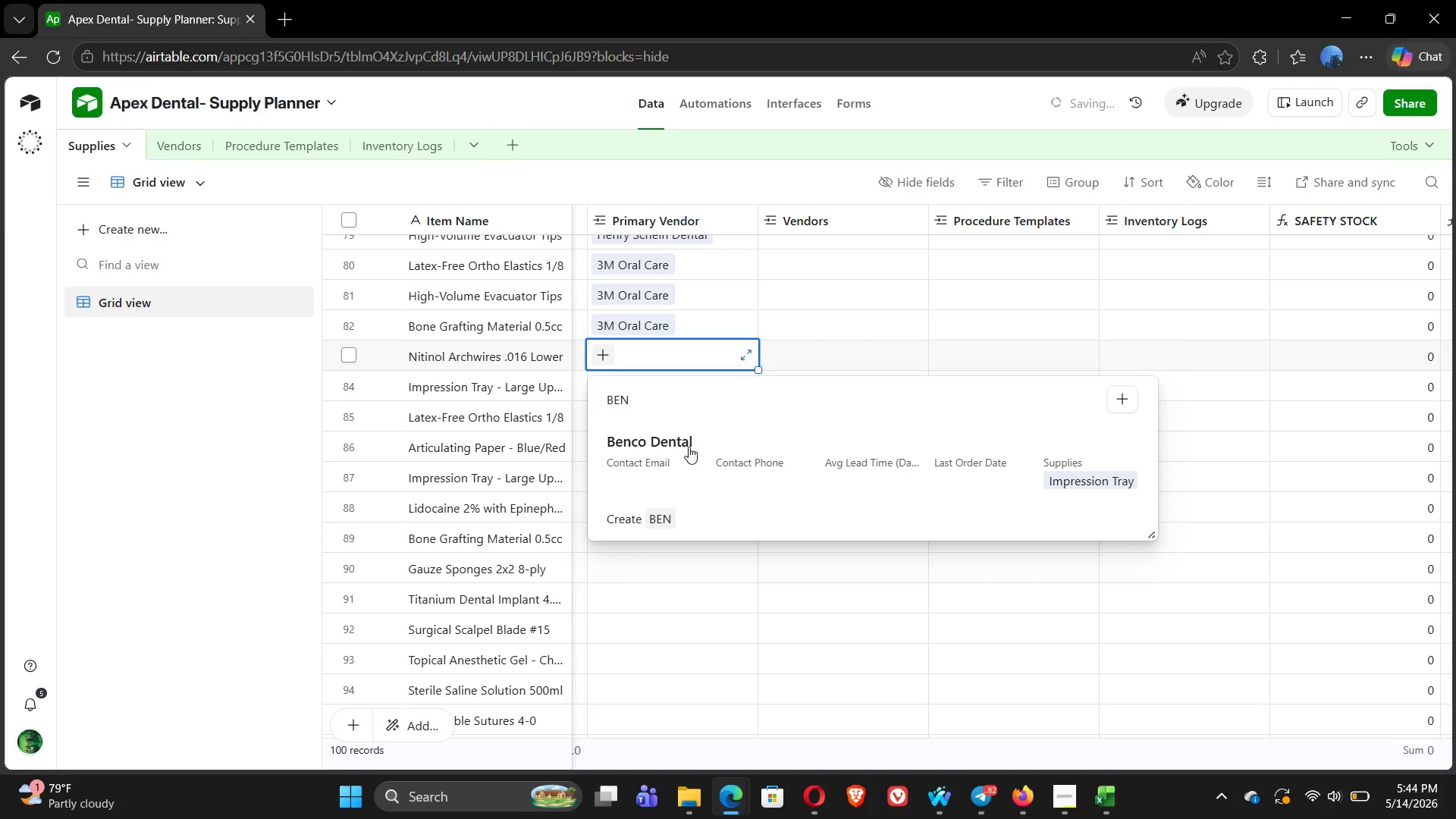 
left_click([676, 454])
 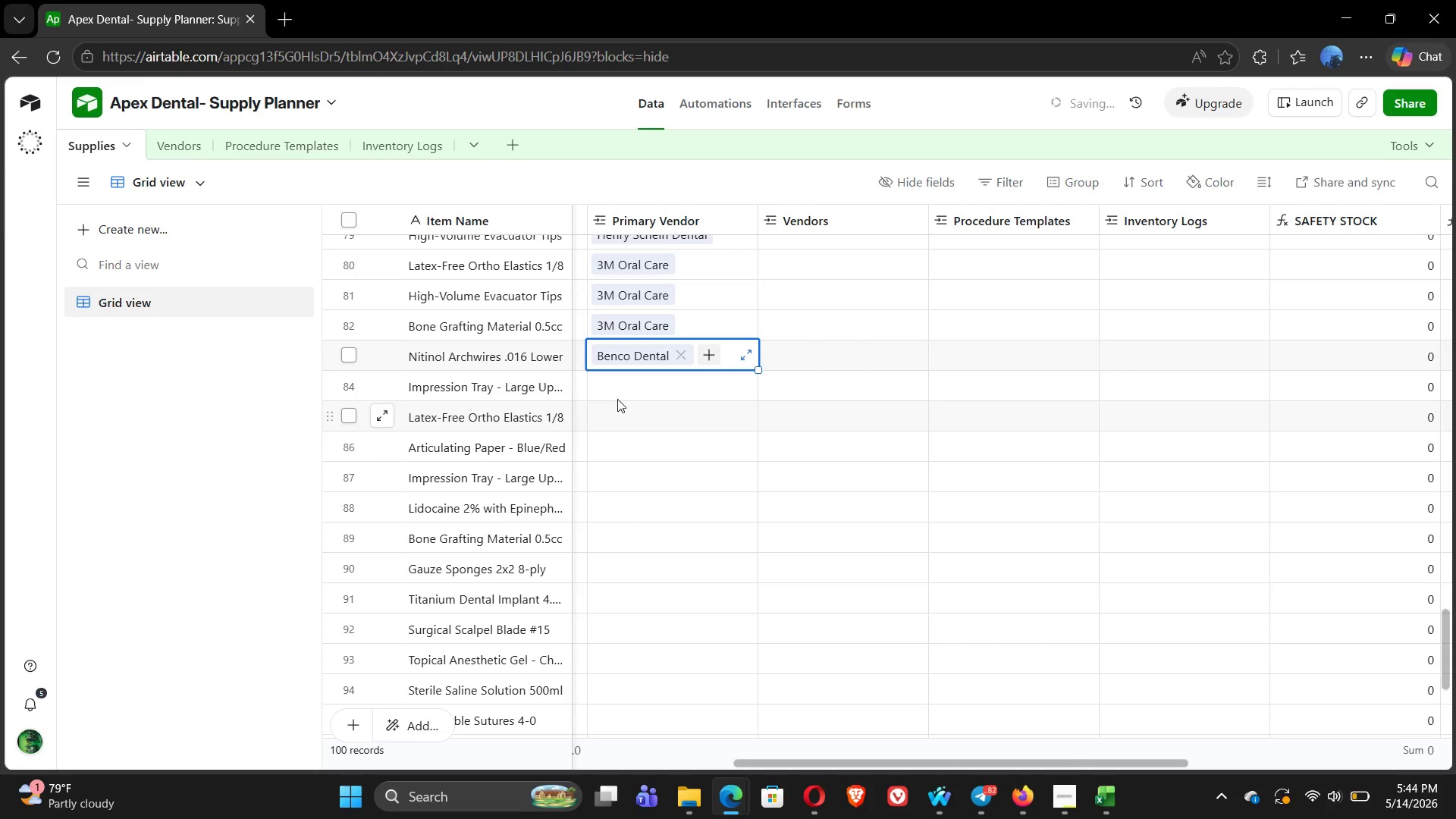 
left_click([614, 393])
 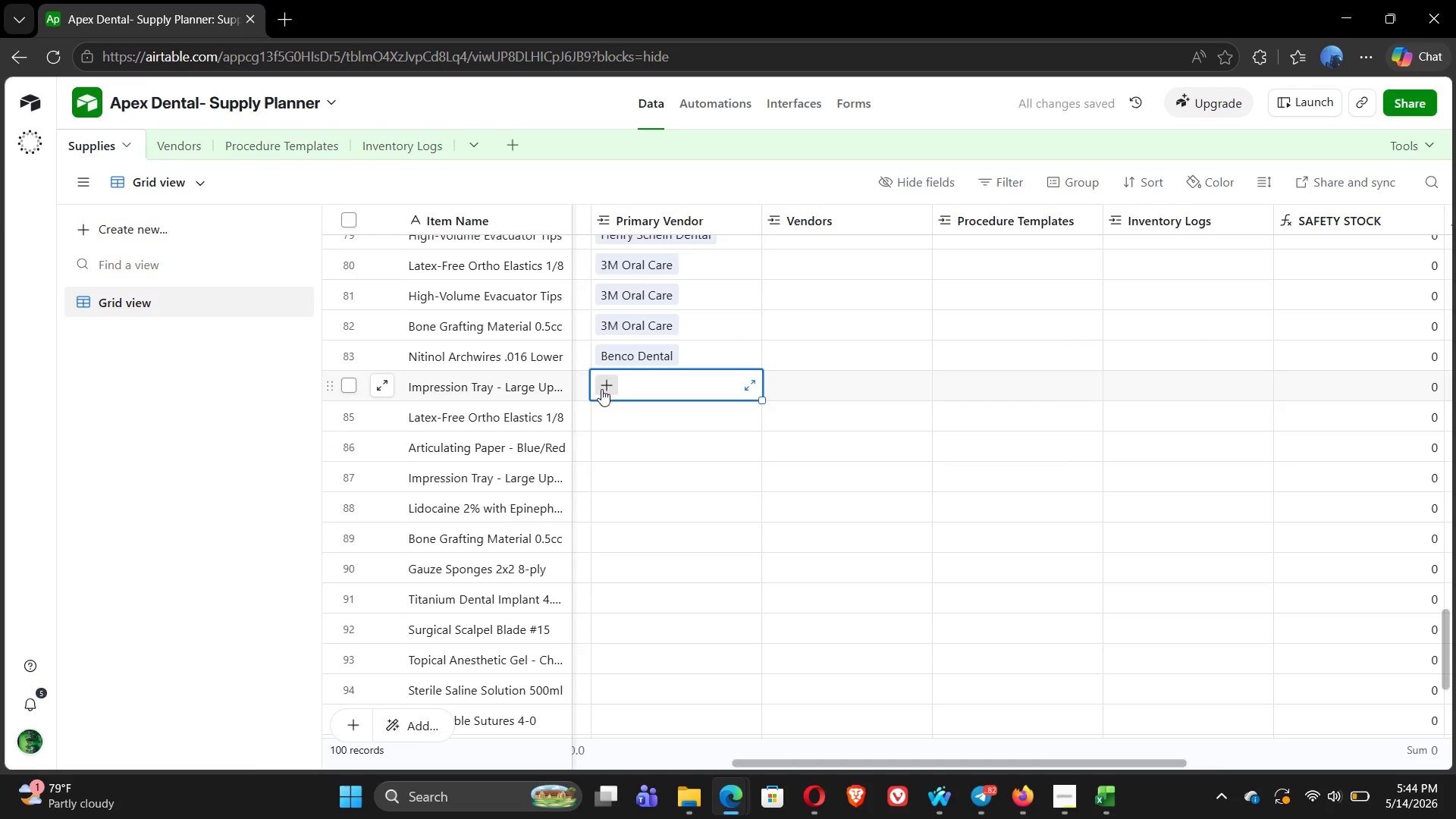 
key(Alt+Tab)
 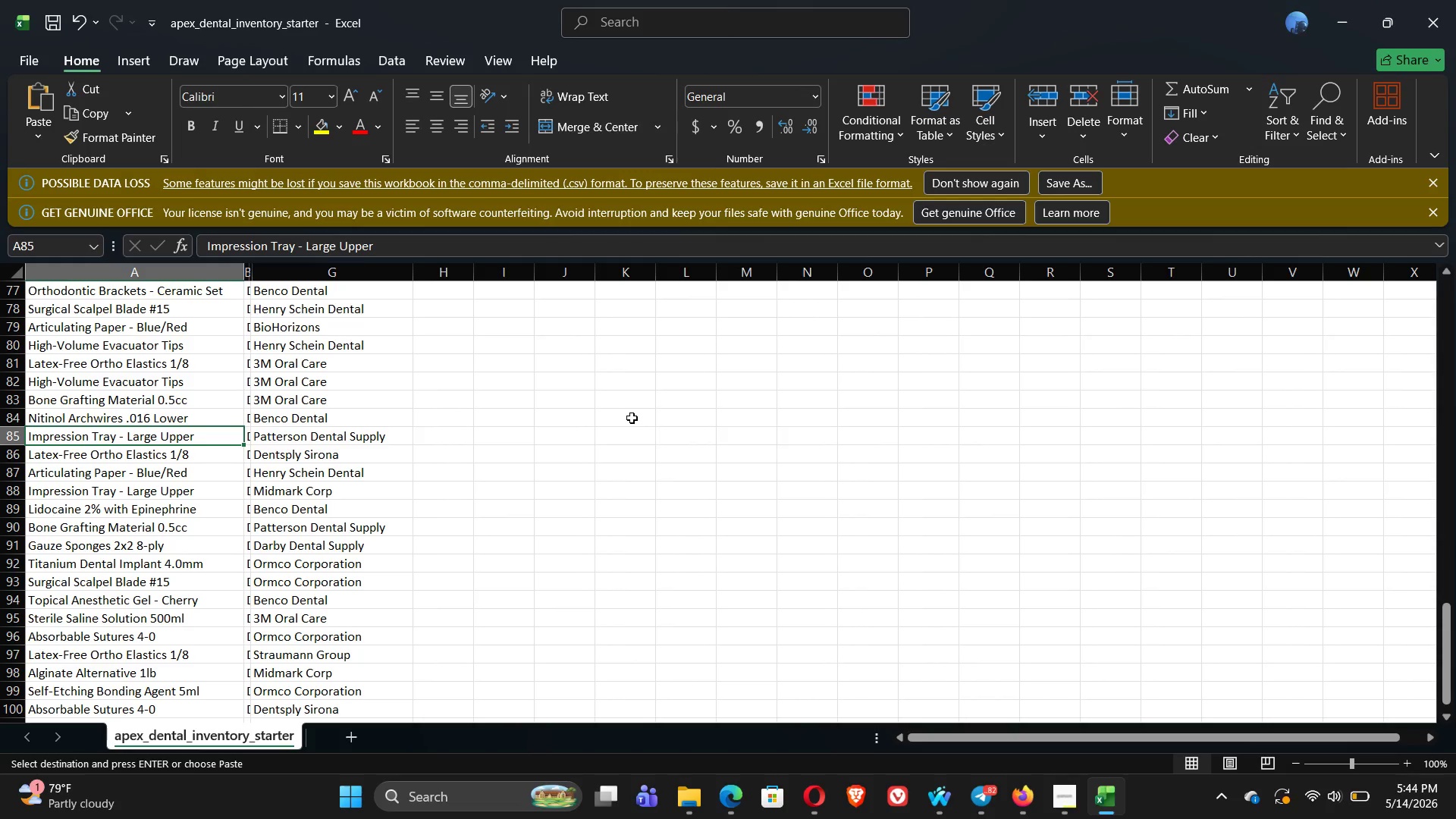 
key(Alt+Tab)
 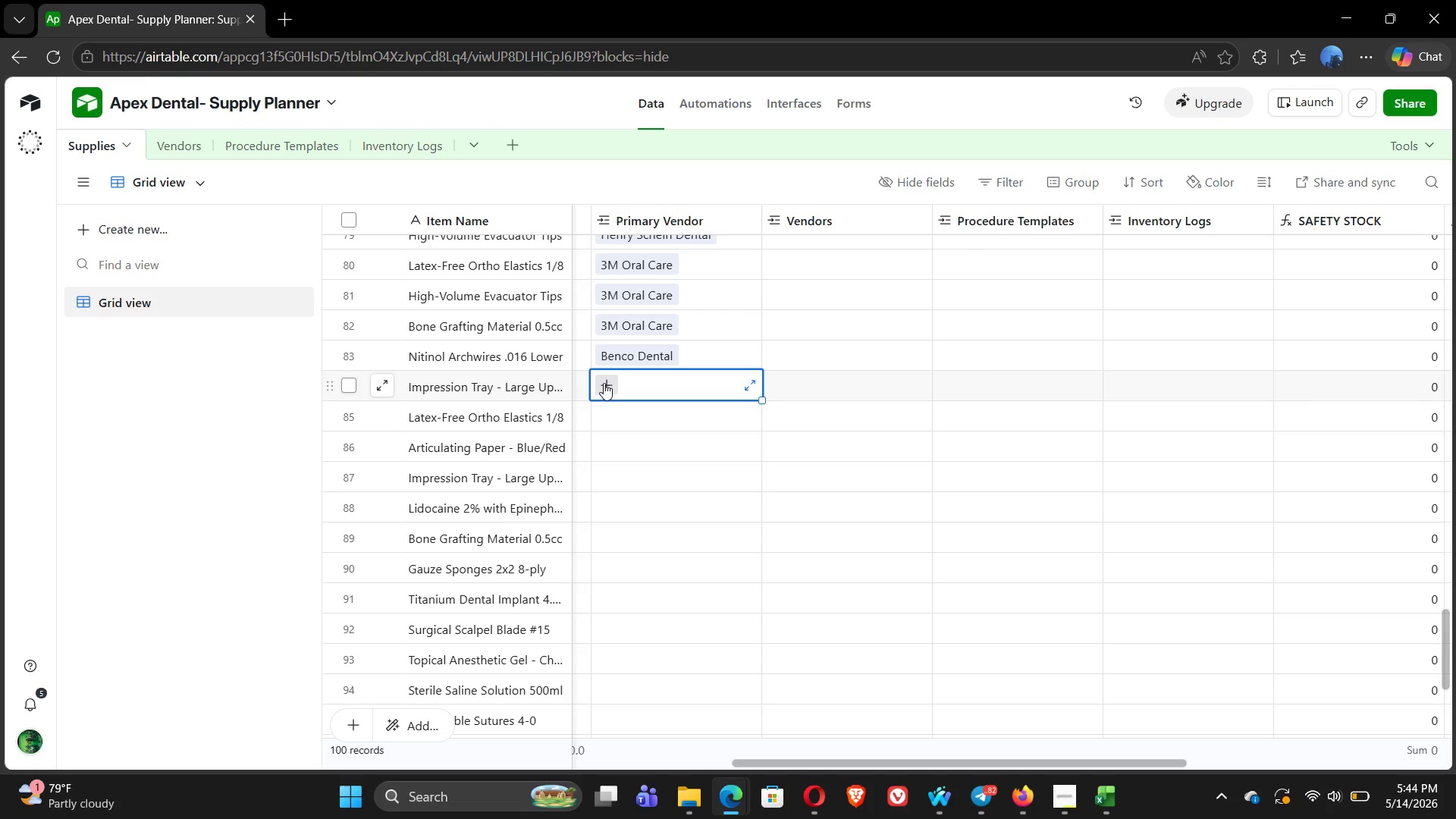 
left_click([601, 383])
 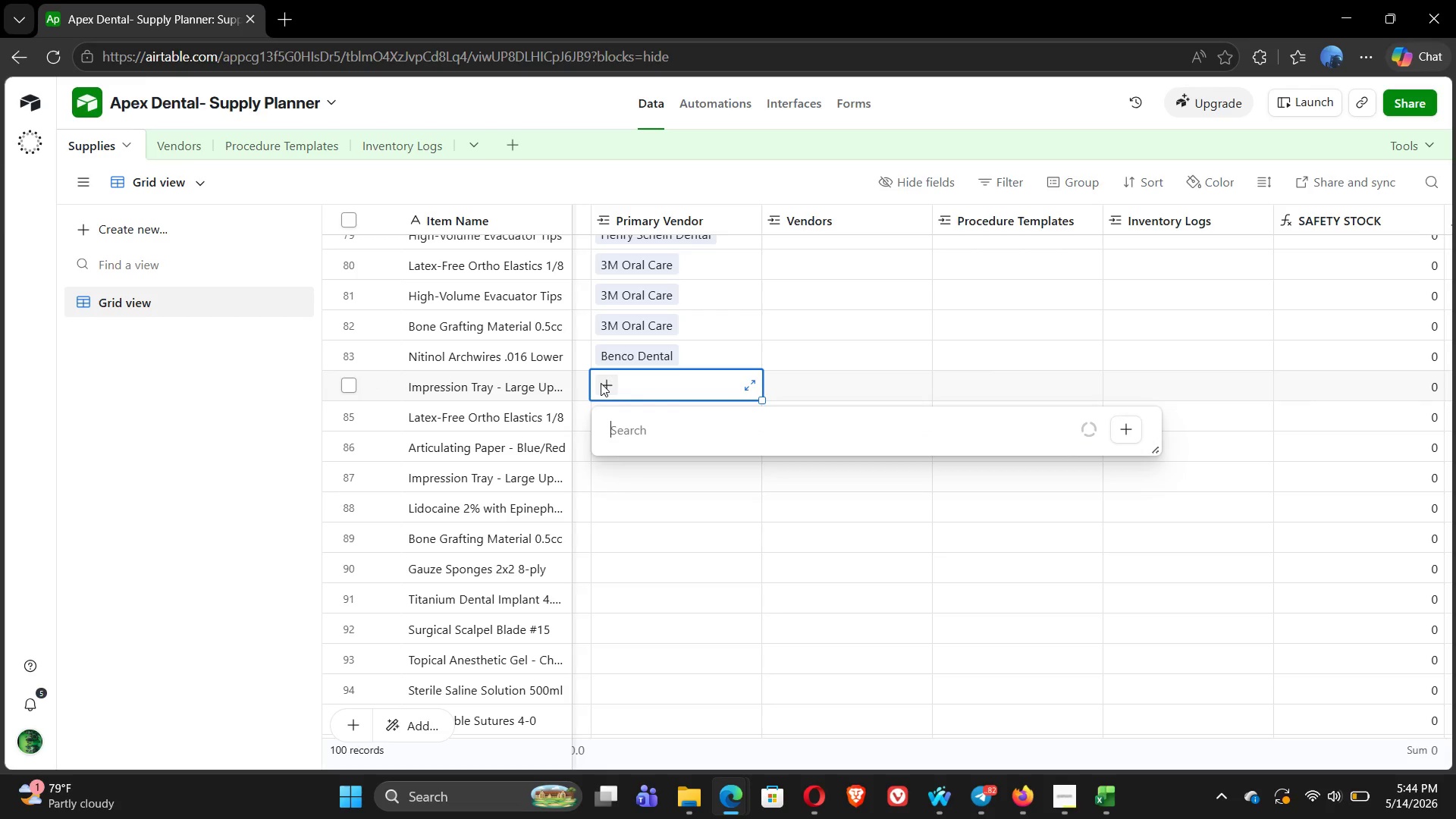 
type(PAT)
 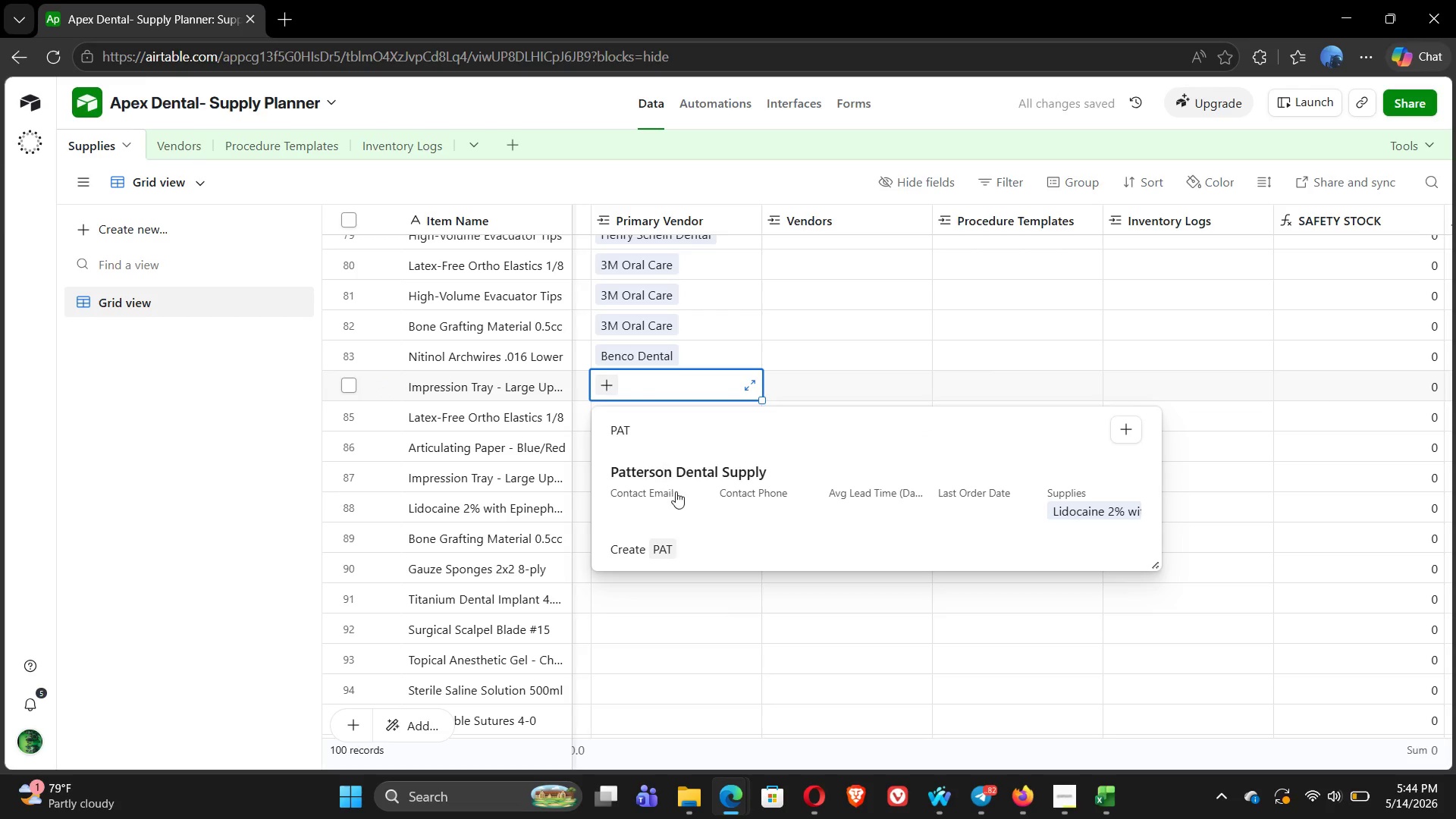 
left_click([678, 494])
 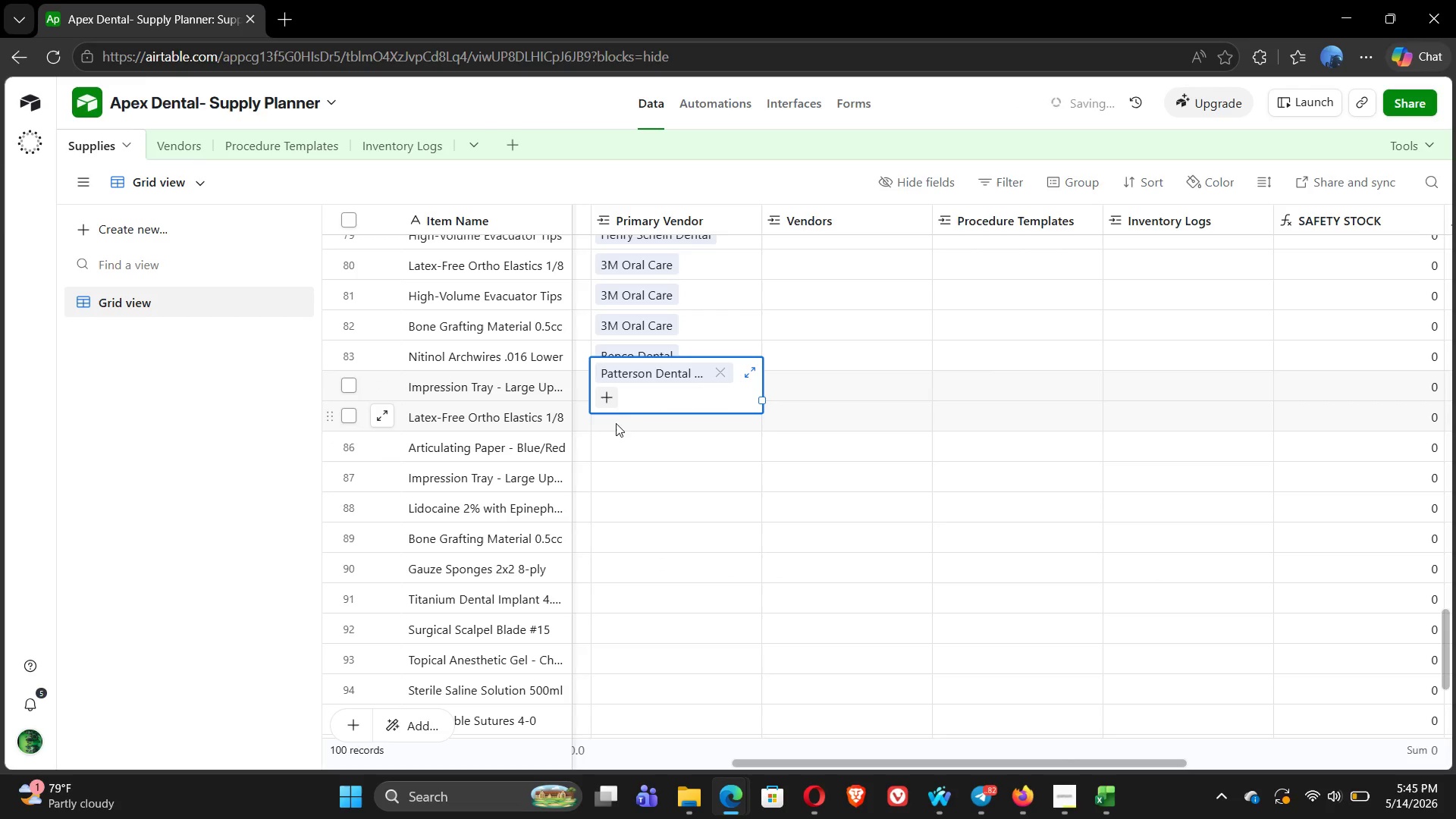 
left_click([613, 419])
 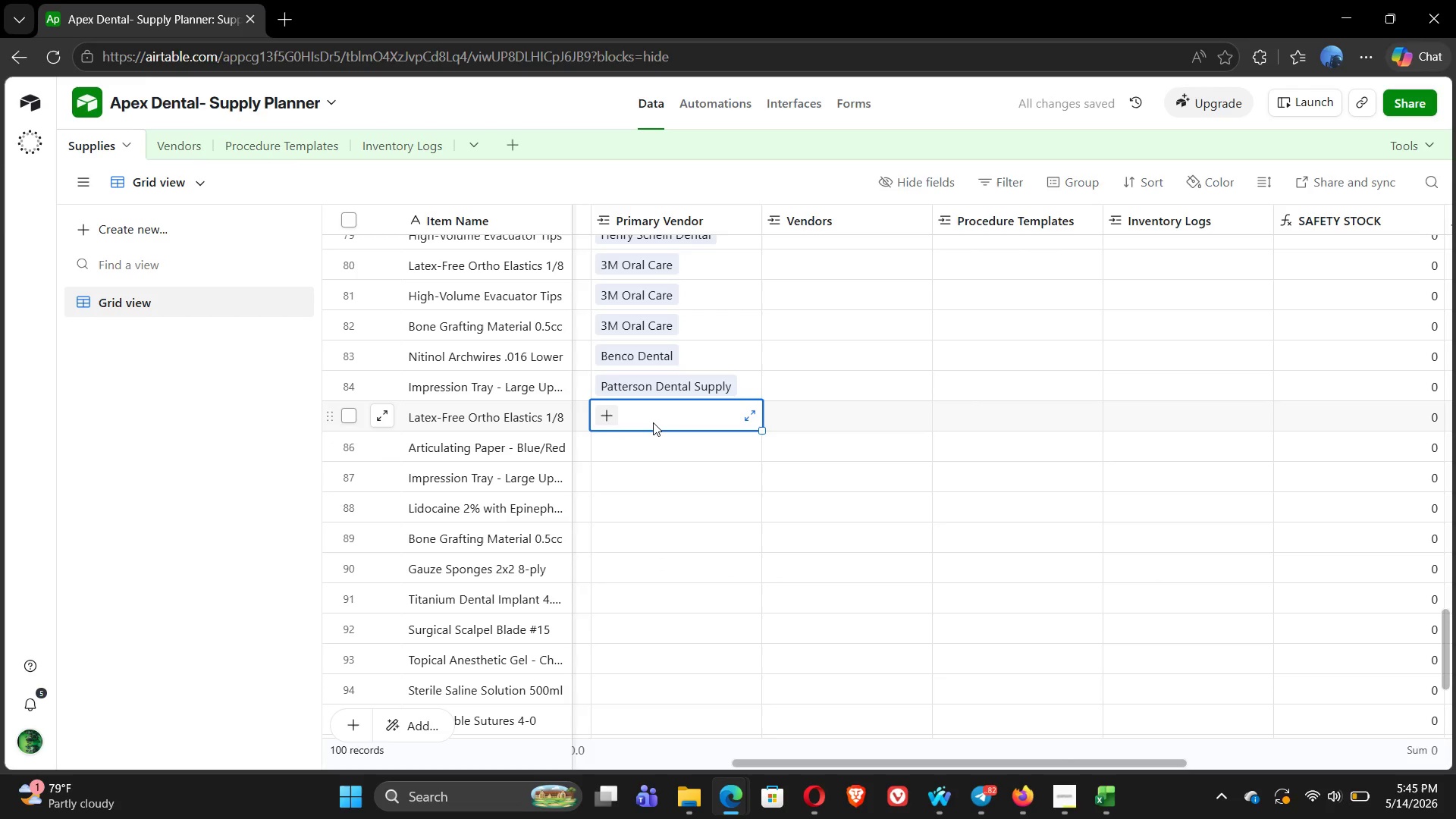 
key(Alt+Tab)
 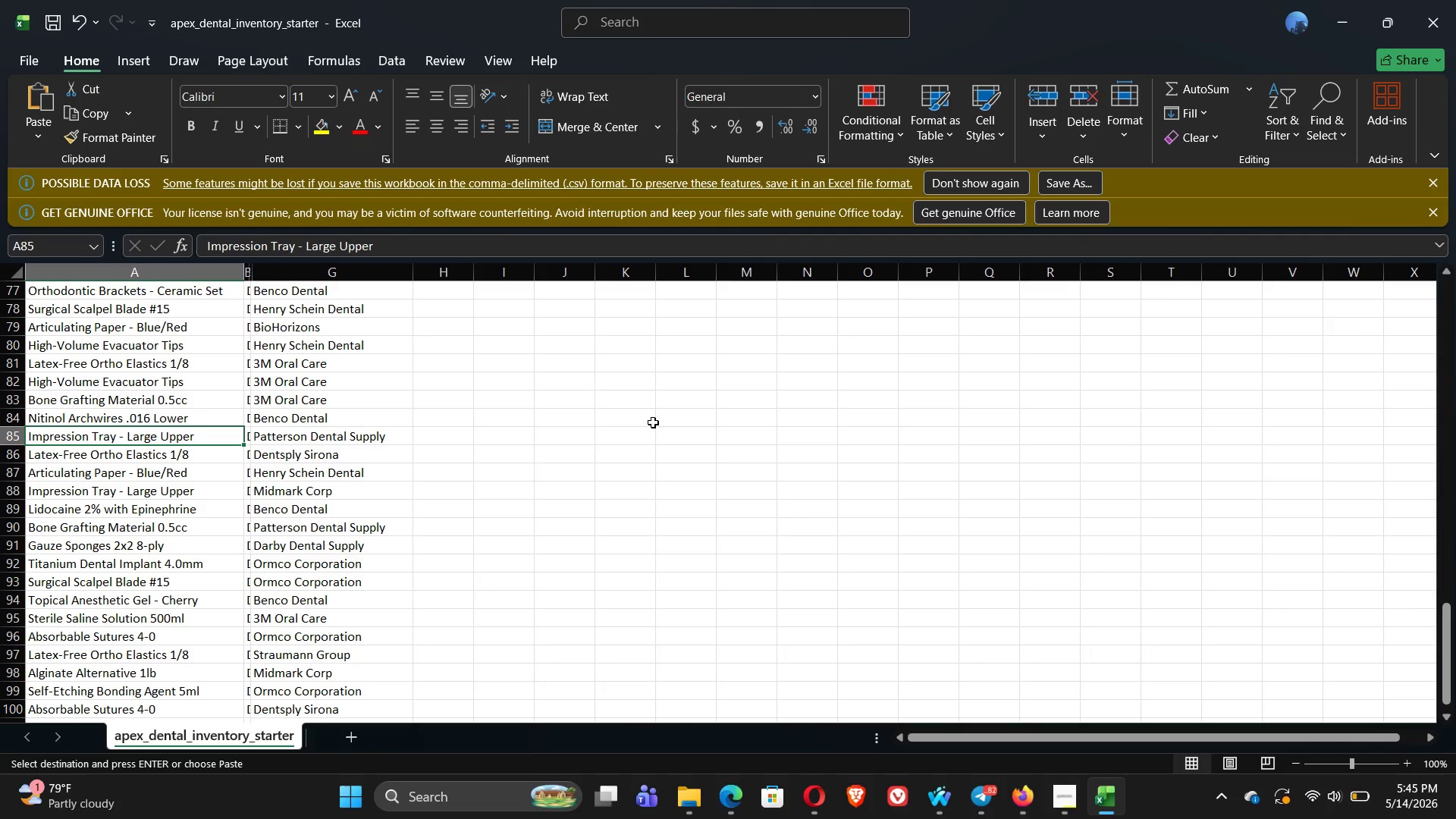 
key(Alt+AltLeft)
 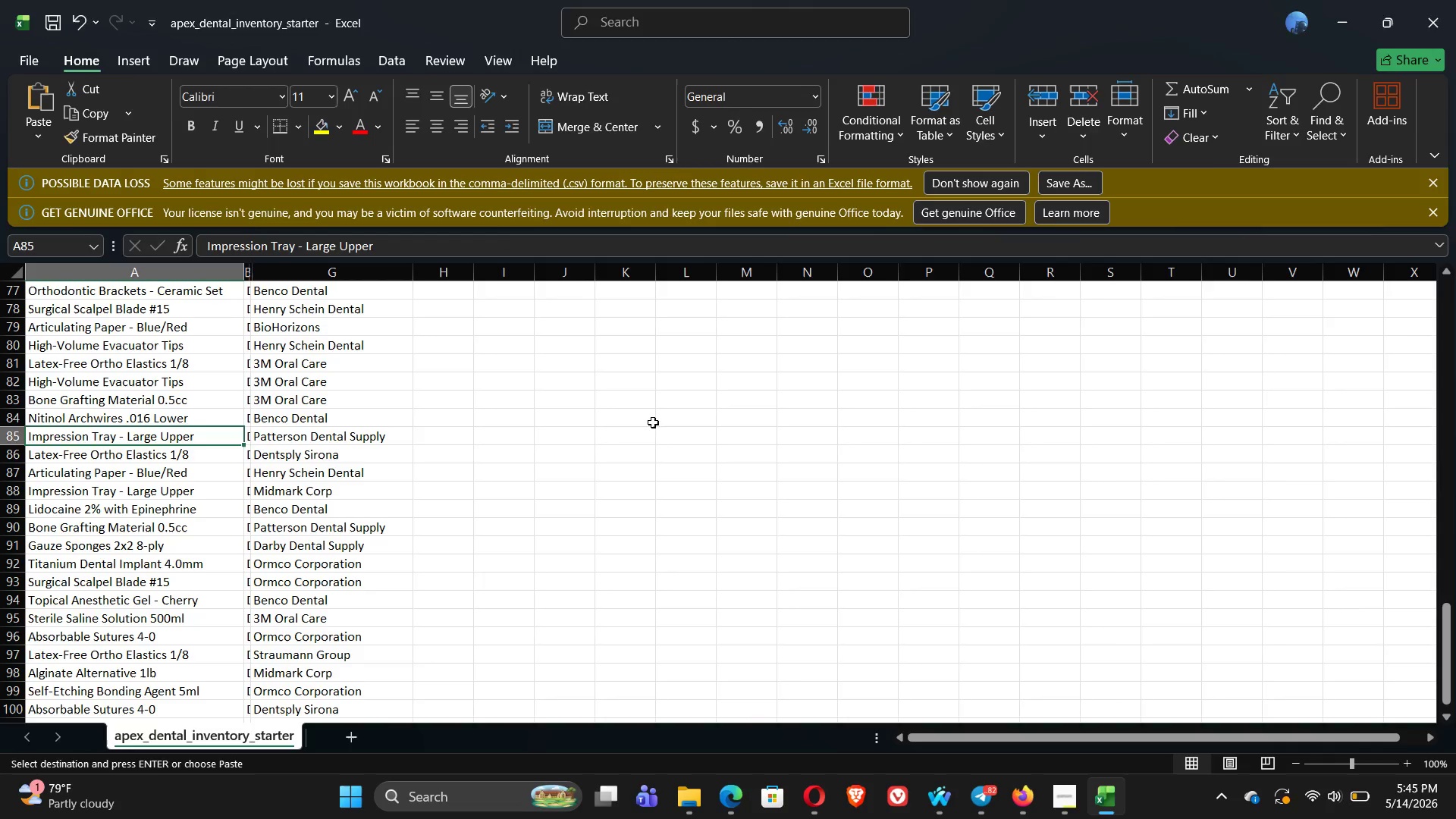 
key(Alt+Tab)
 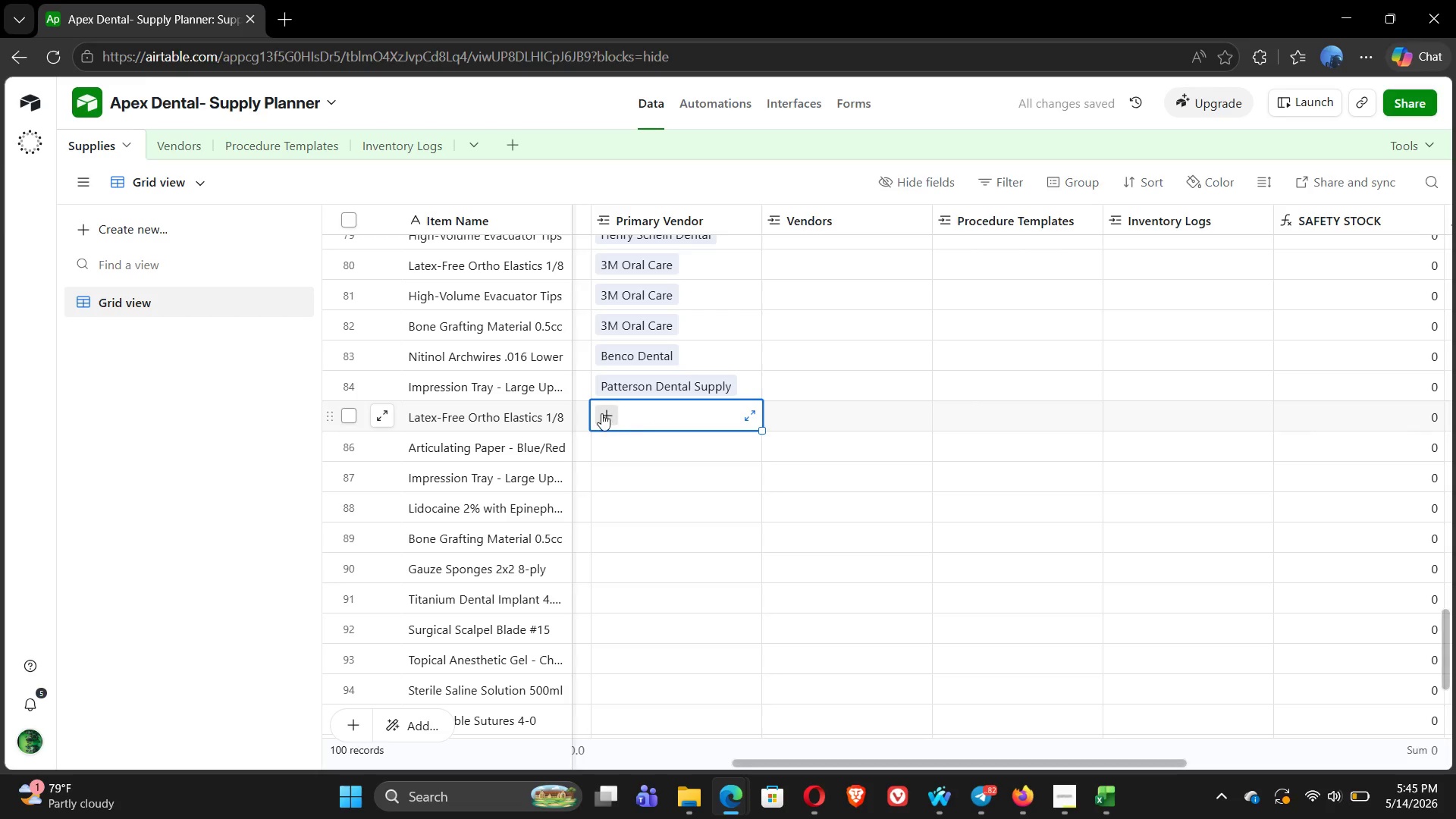 
left_click([601, 413])
 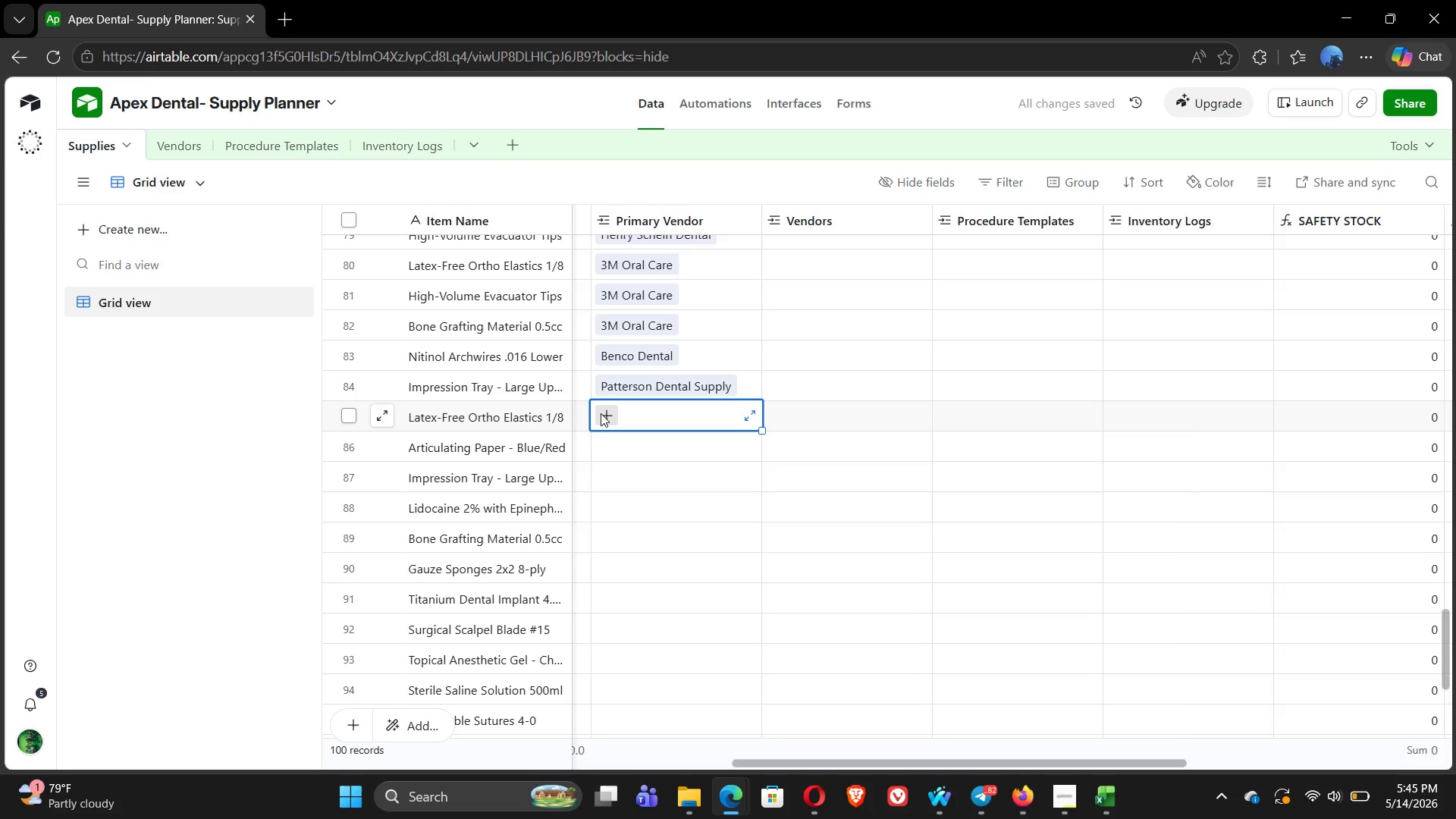 
type(DENT)
 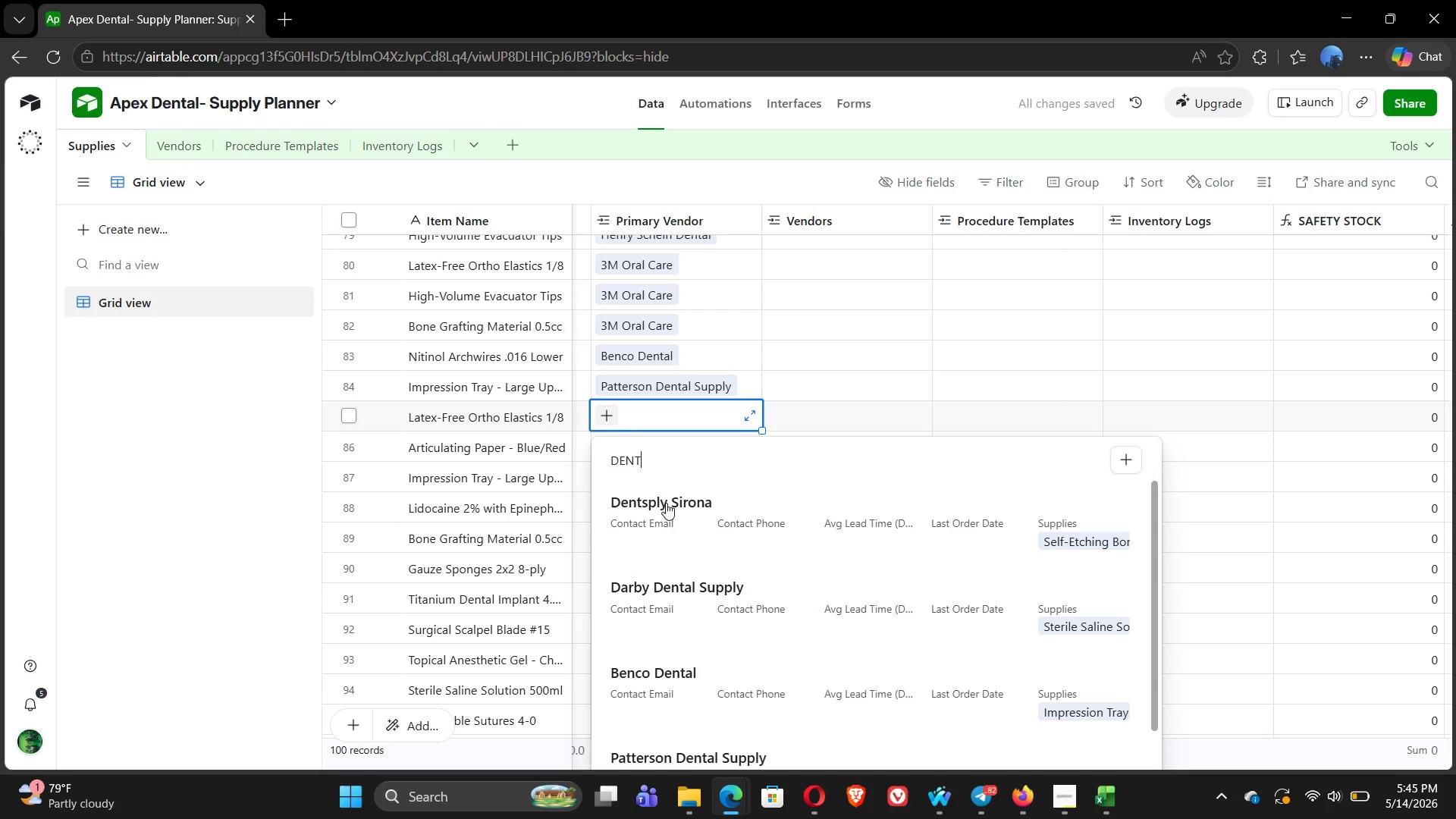 
left_click([663, 516])
 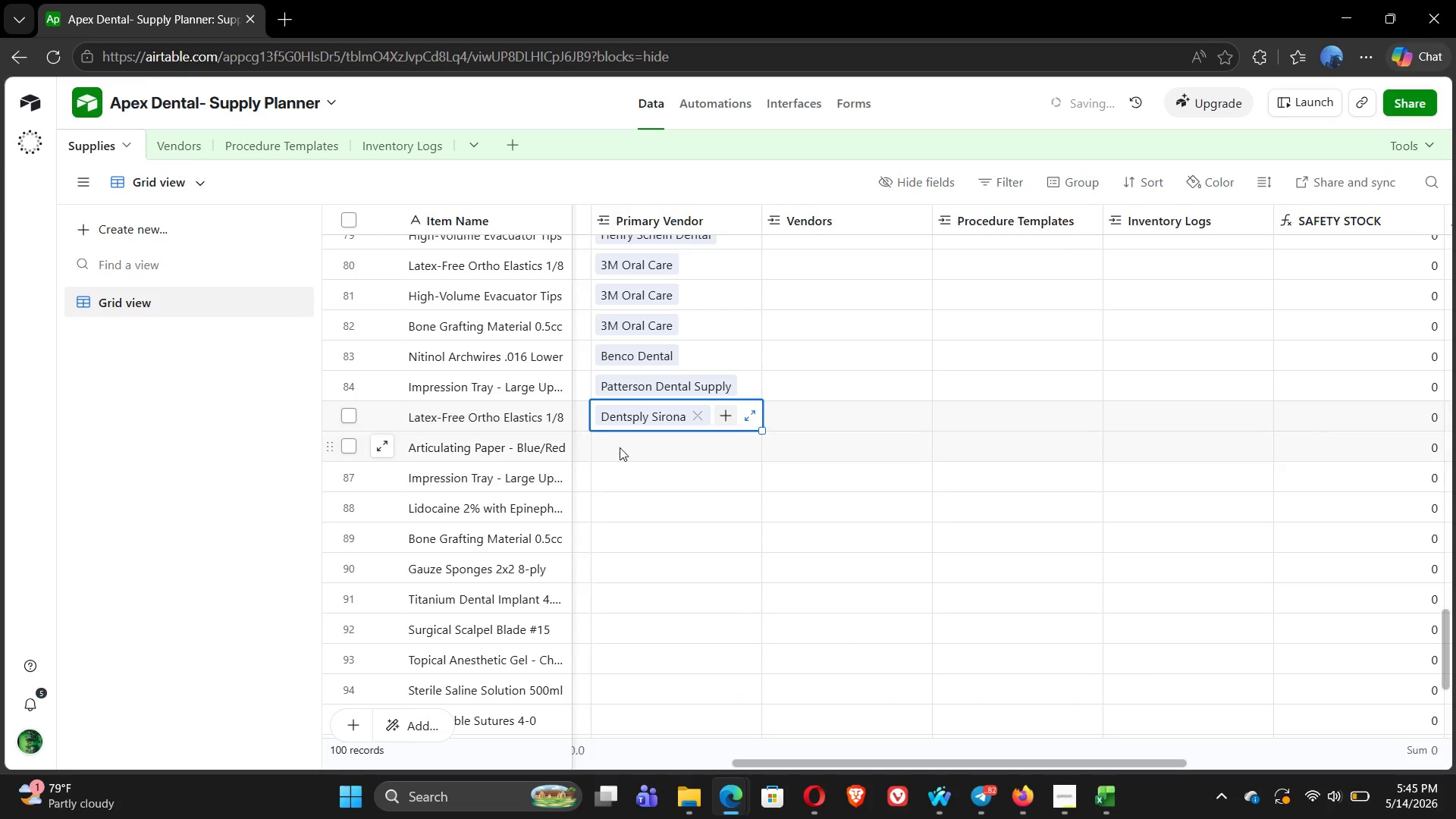 
left_click([618, 447])
 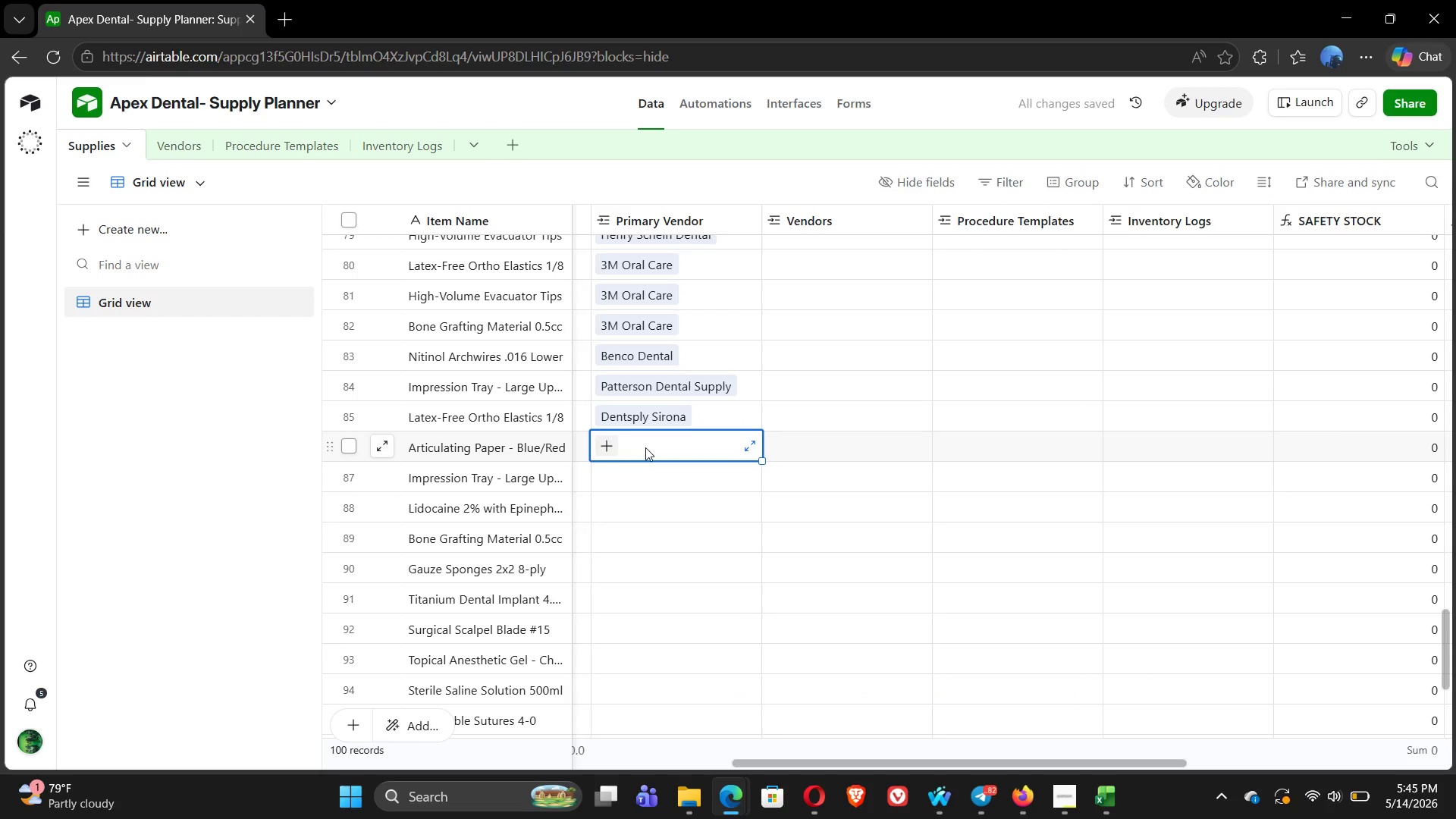 
key(Alt+Tab)
 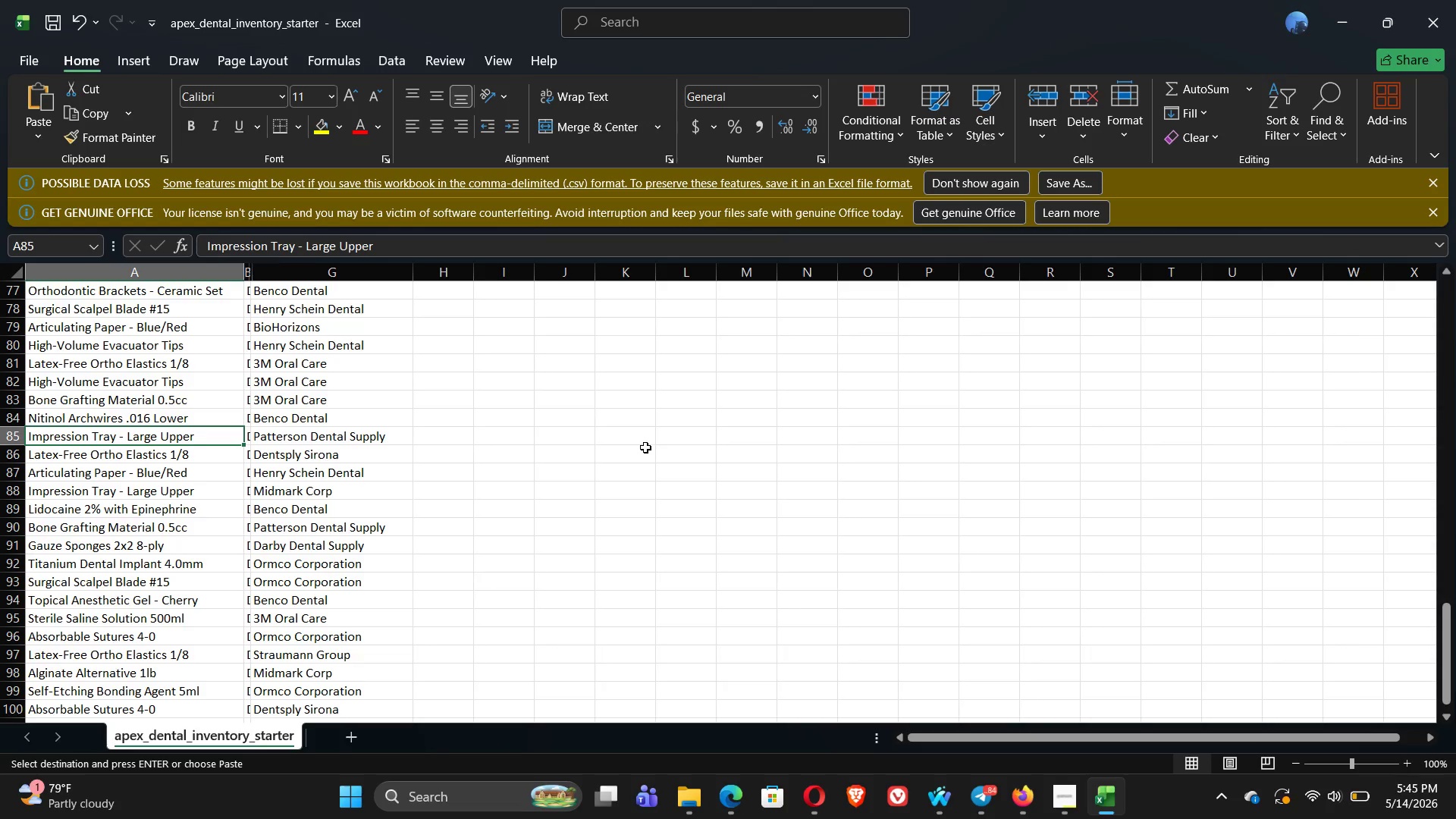 
key(Alt+Tab)
 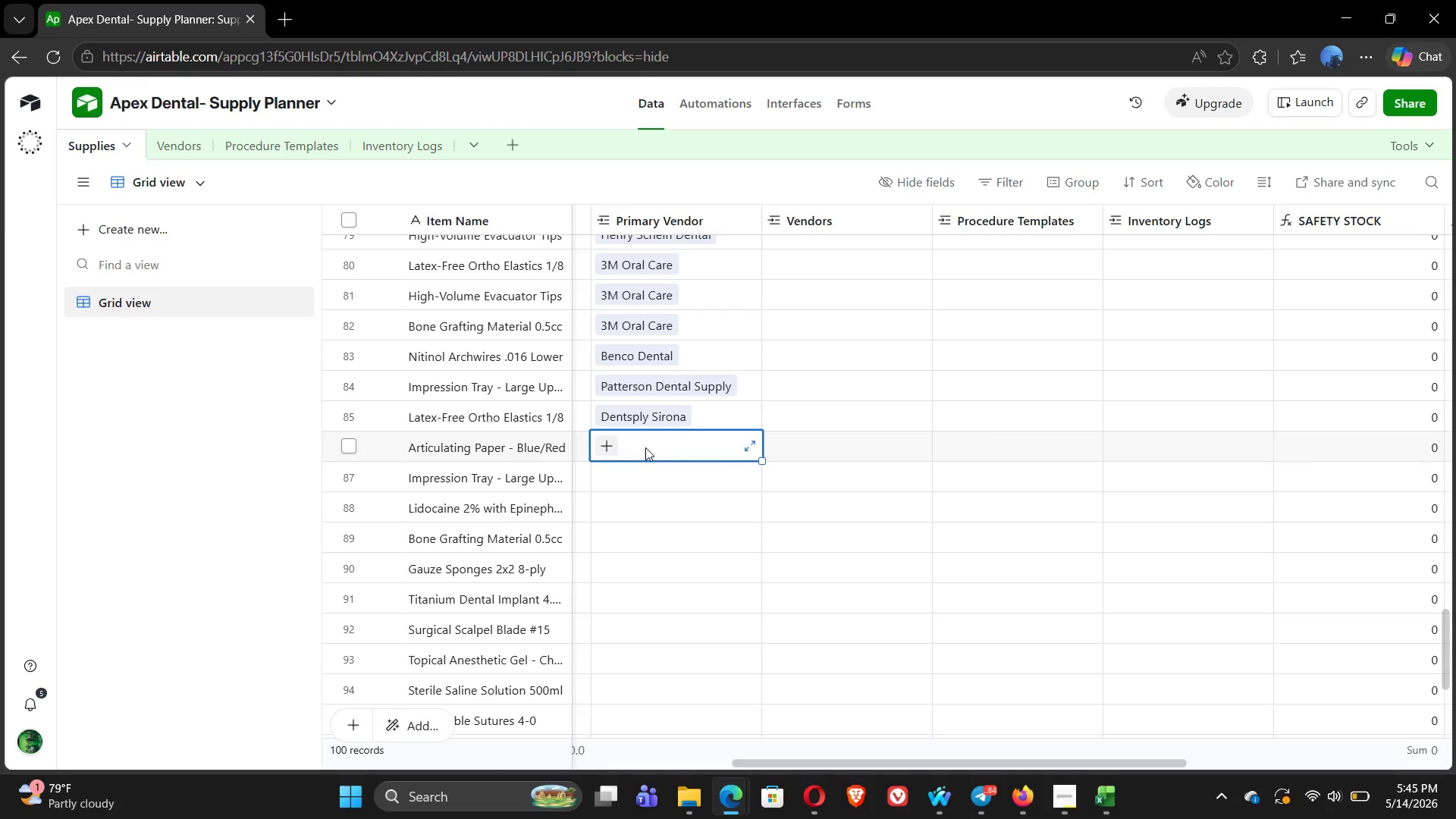 
key(Alt+Tab)
 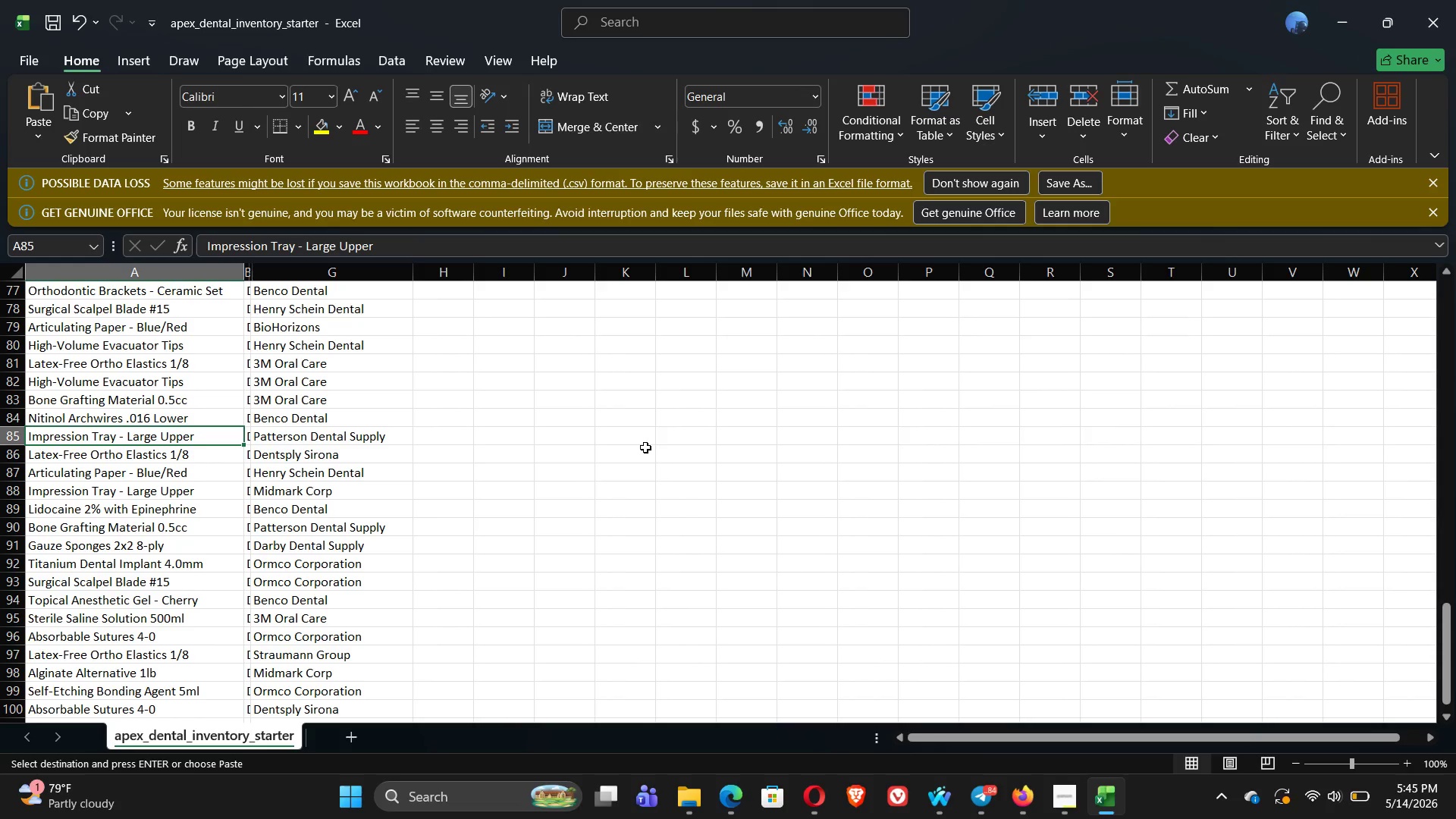 
key(ArrowDown)
 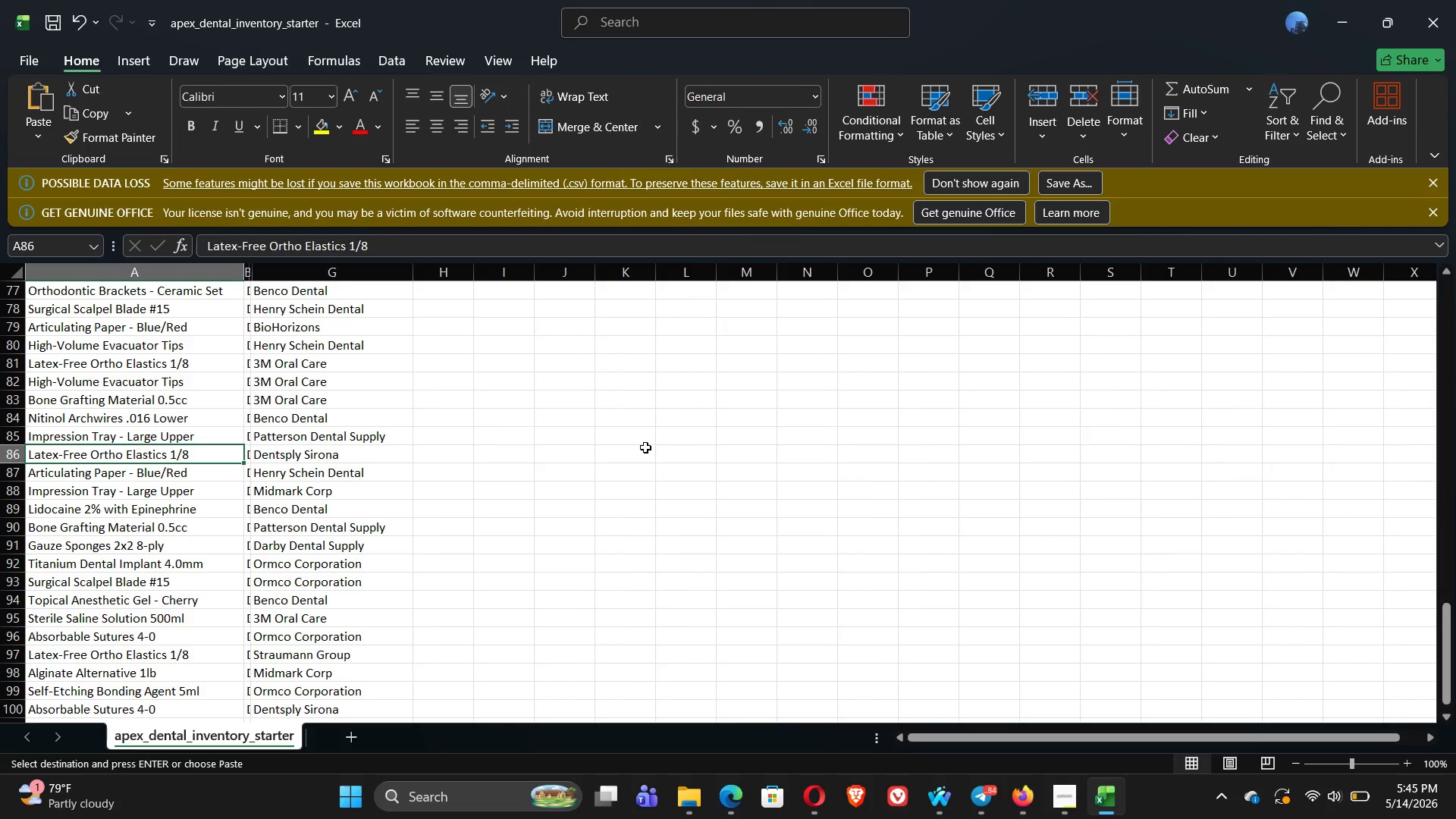 
key(ArrowDown)
 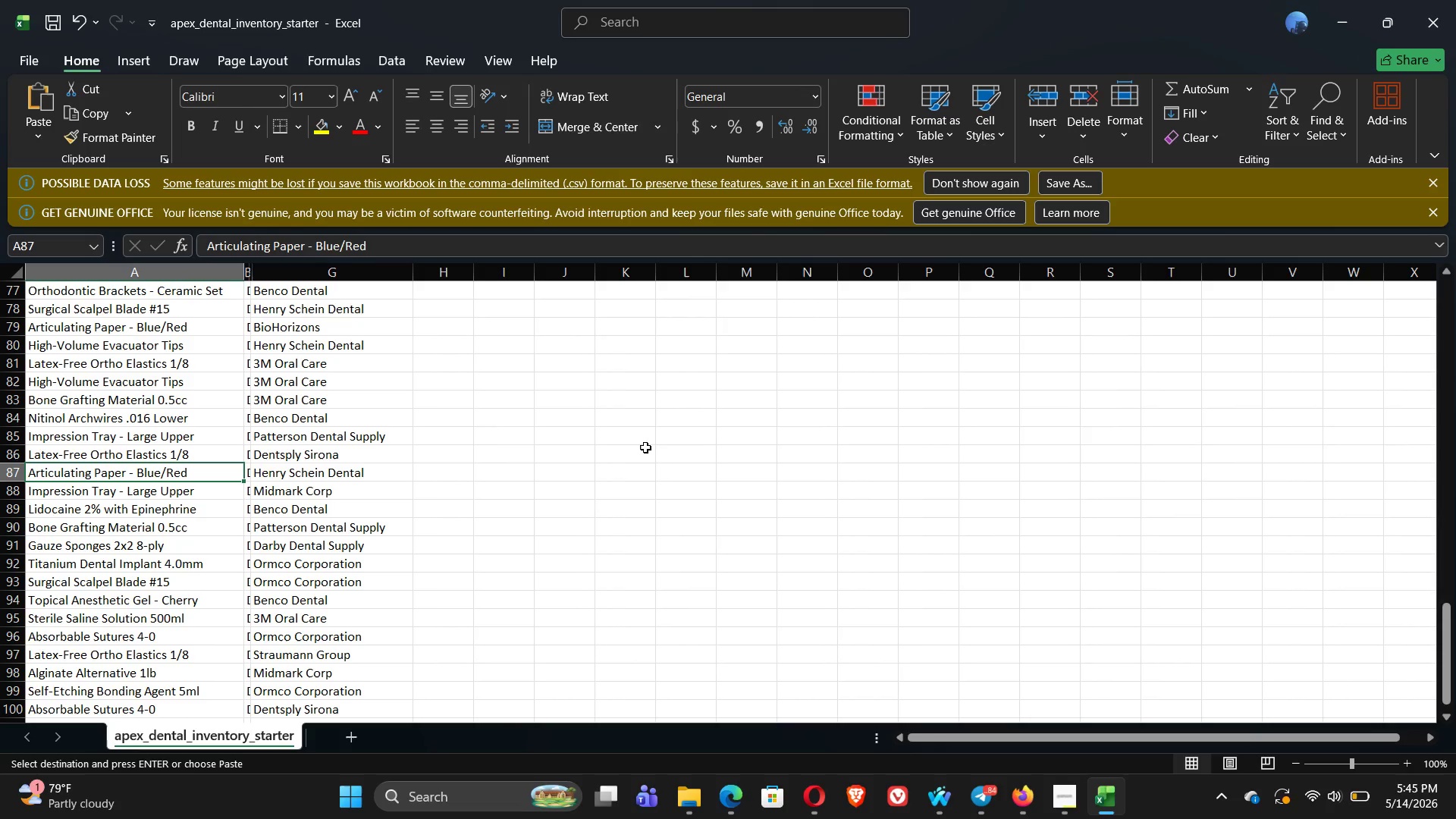 
key(Alt+Tab)
 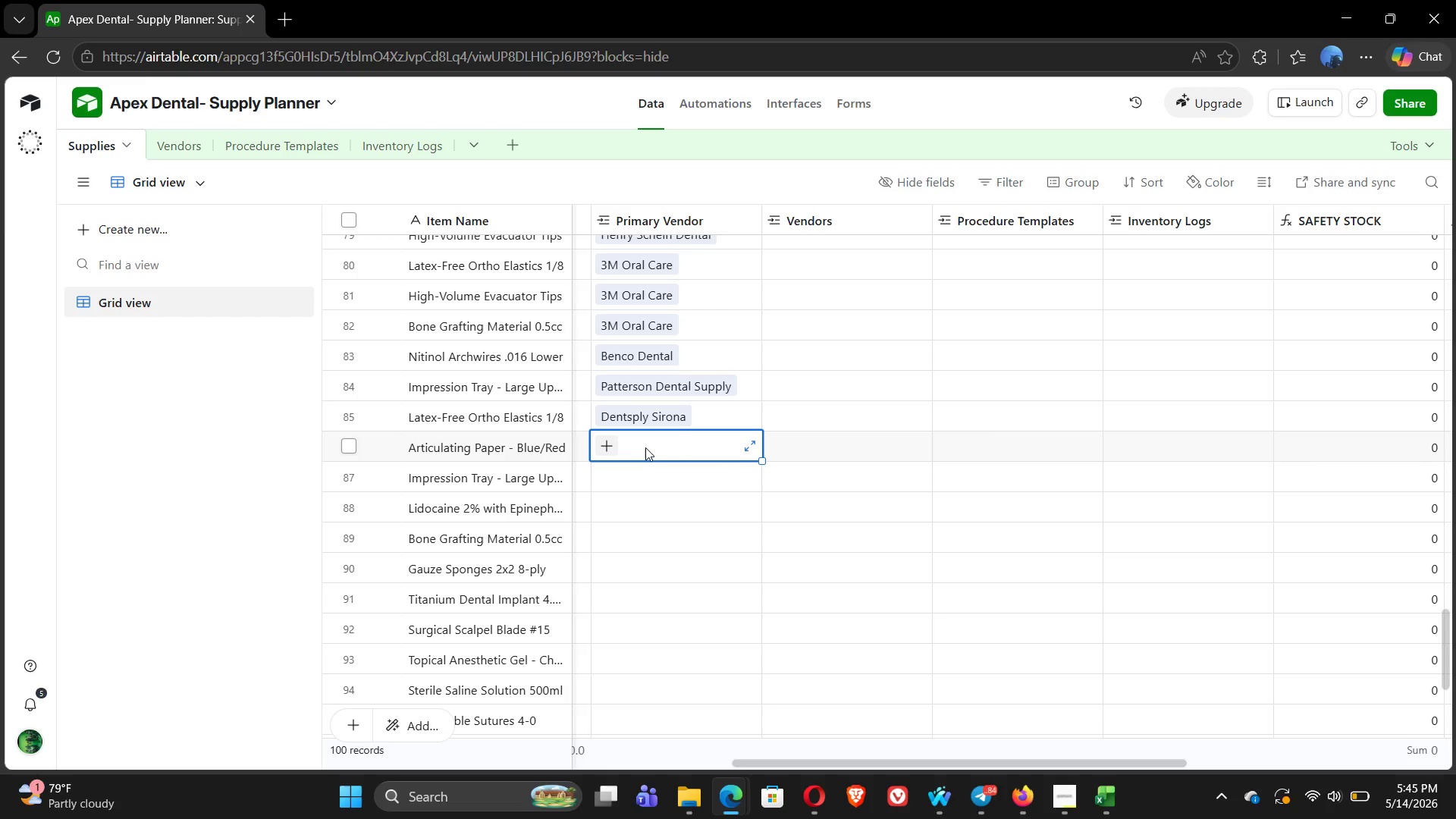 
key(Alt+Tab)
 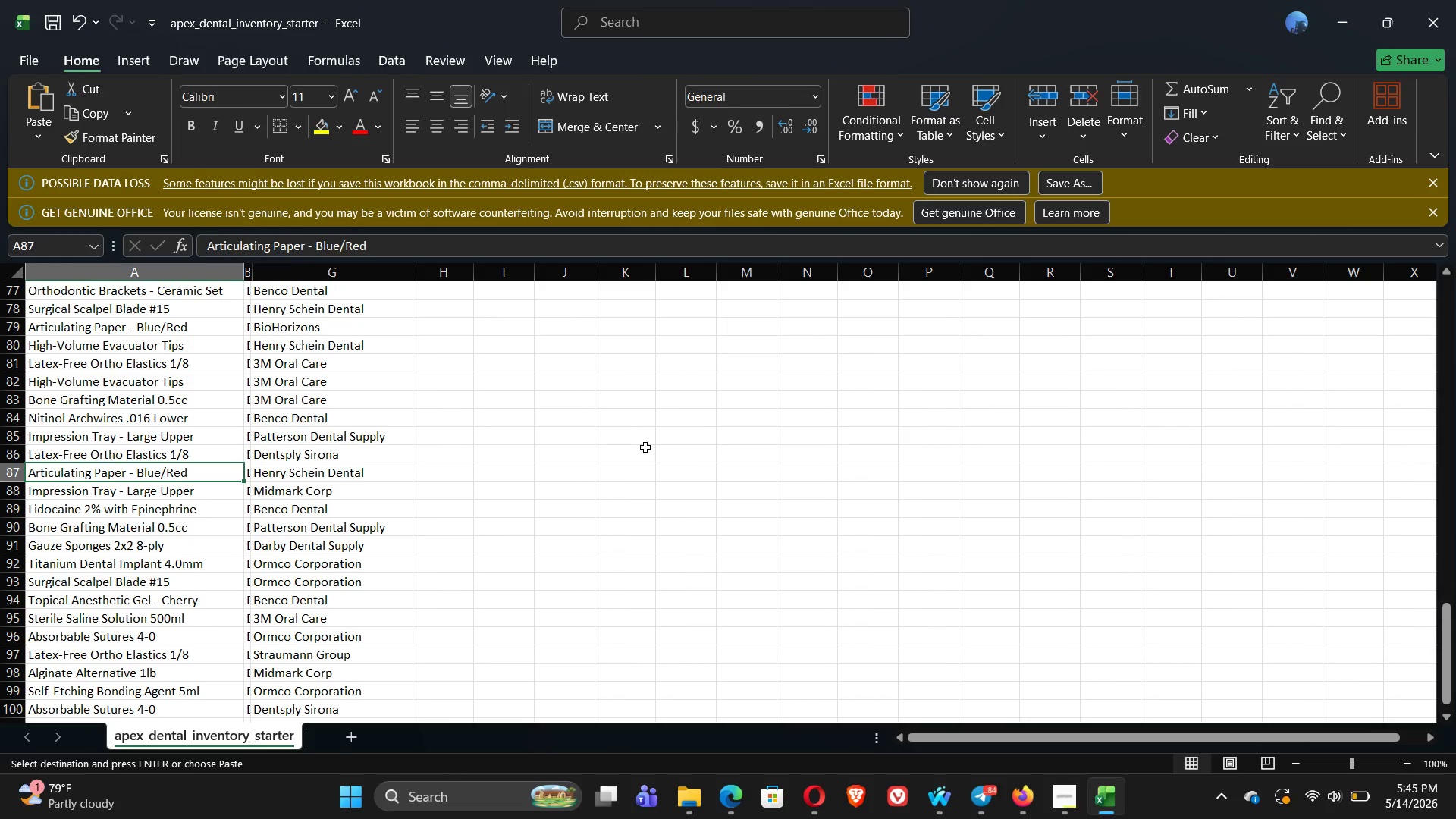 
key(Alt+Tab)
 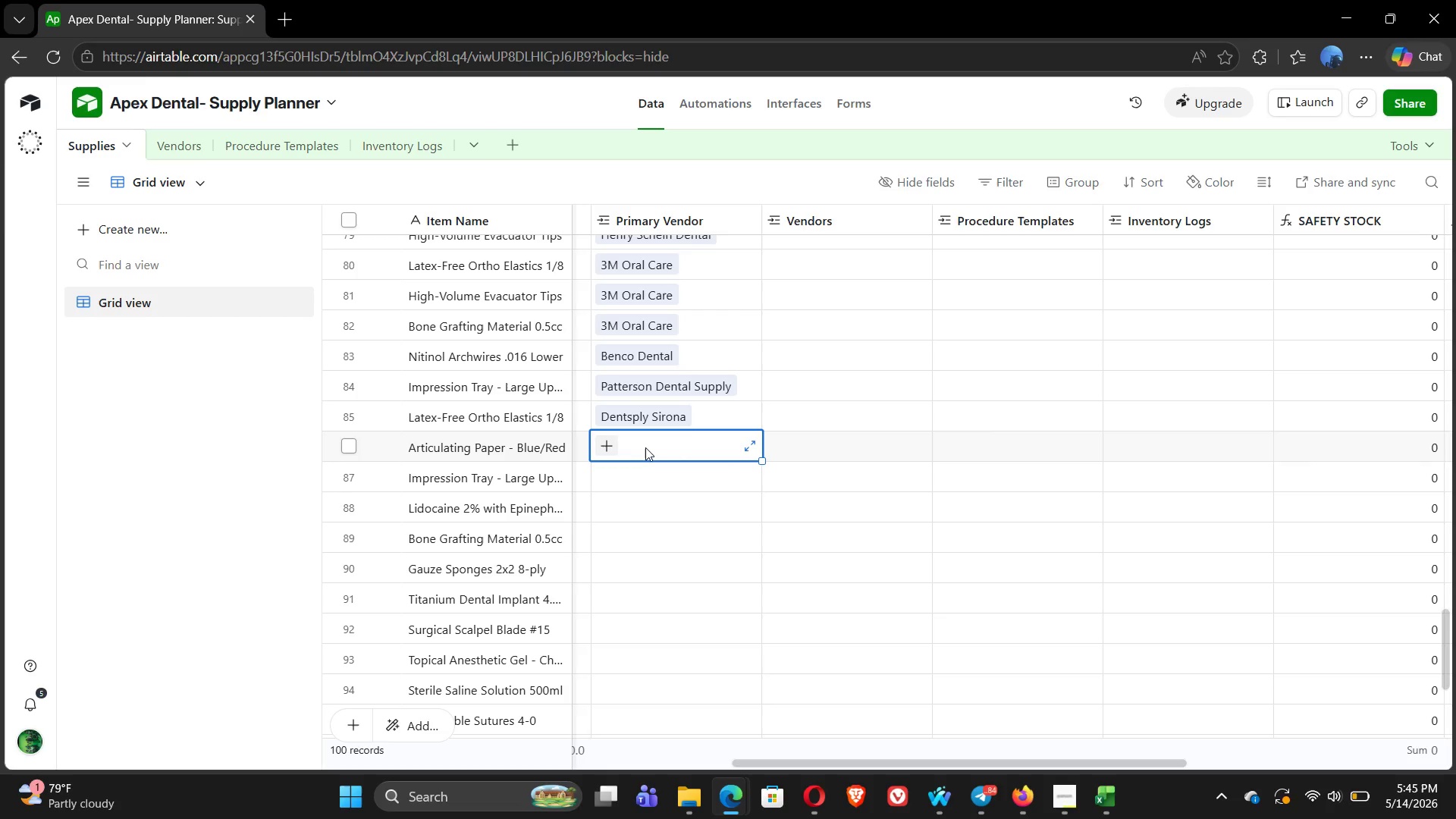 
key(Alt+Tab)
 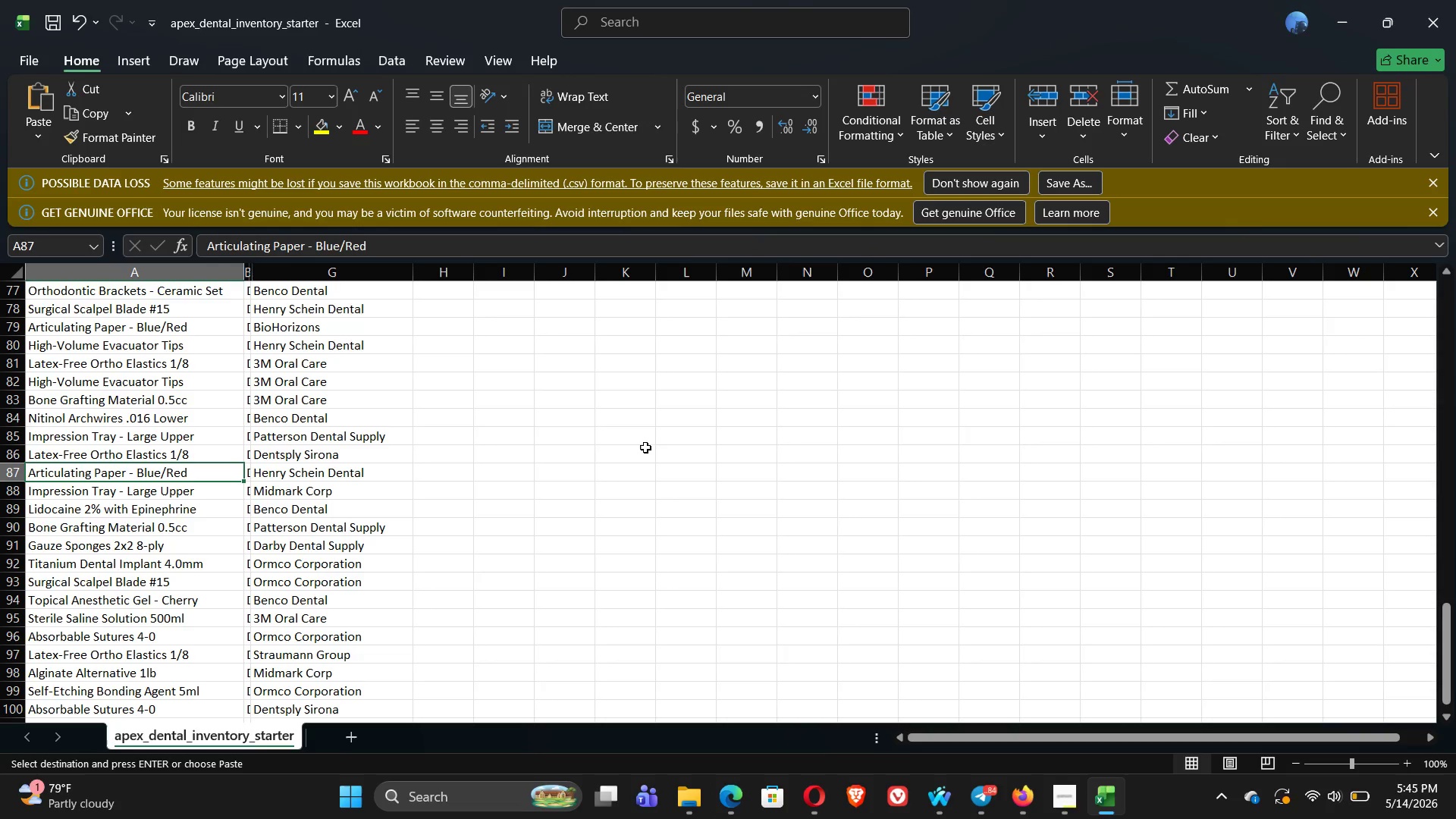 
key(Alt+Tab)
 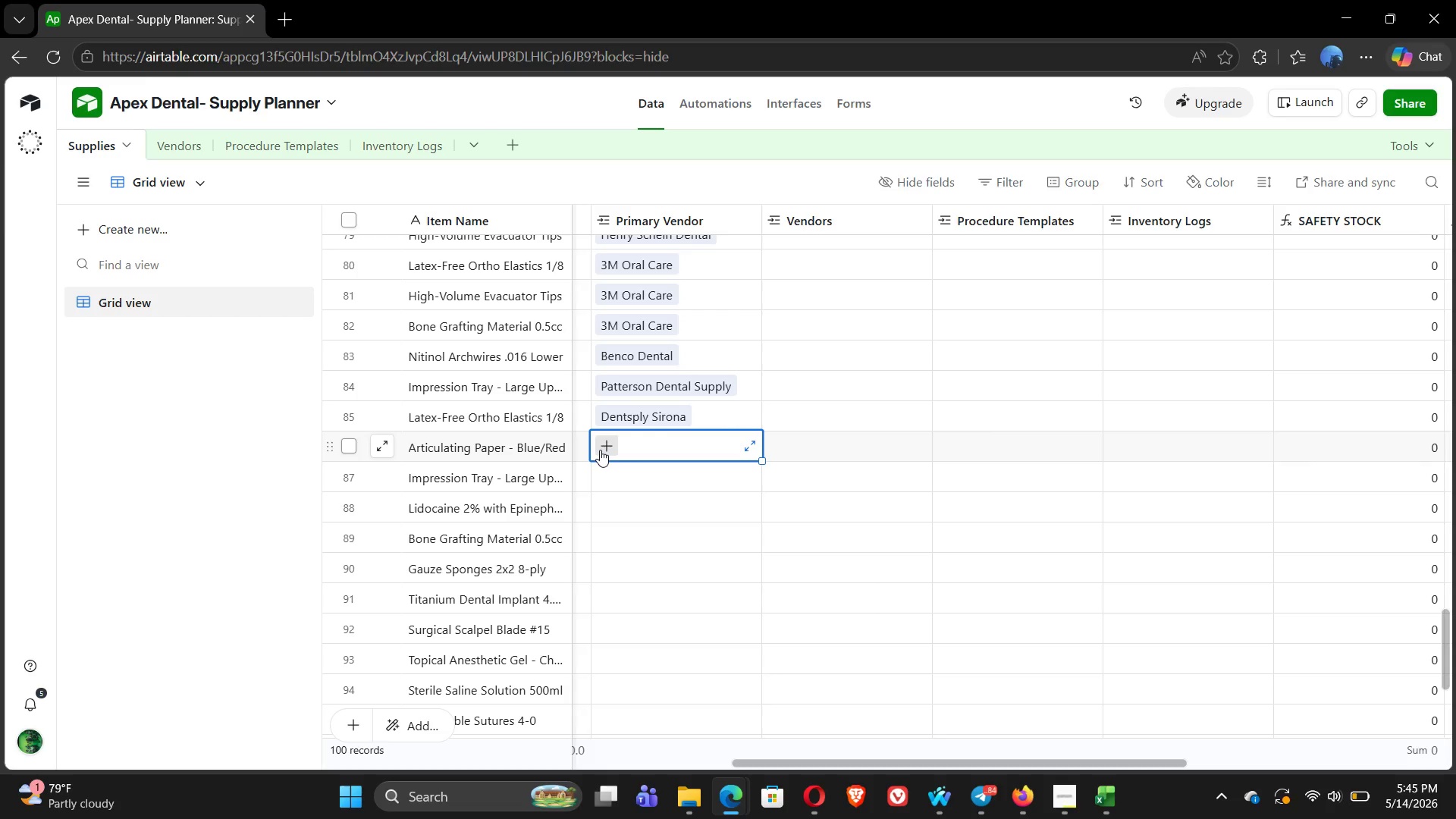 
left_click([604, 450])
 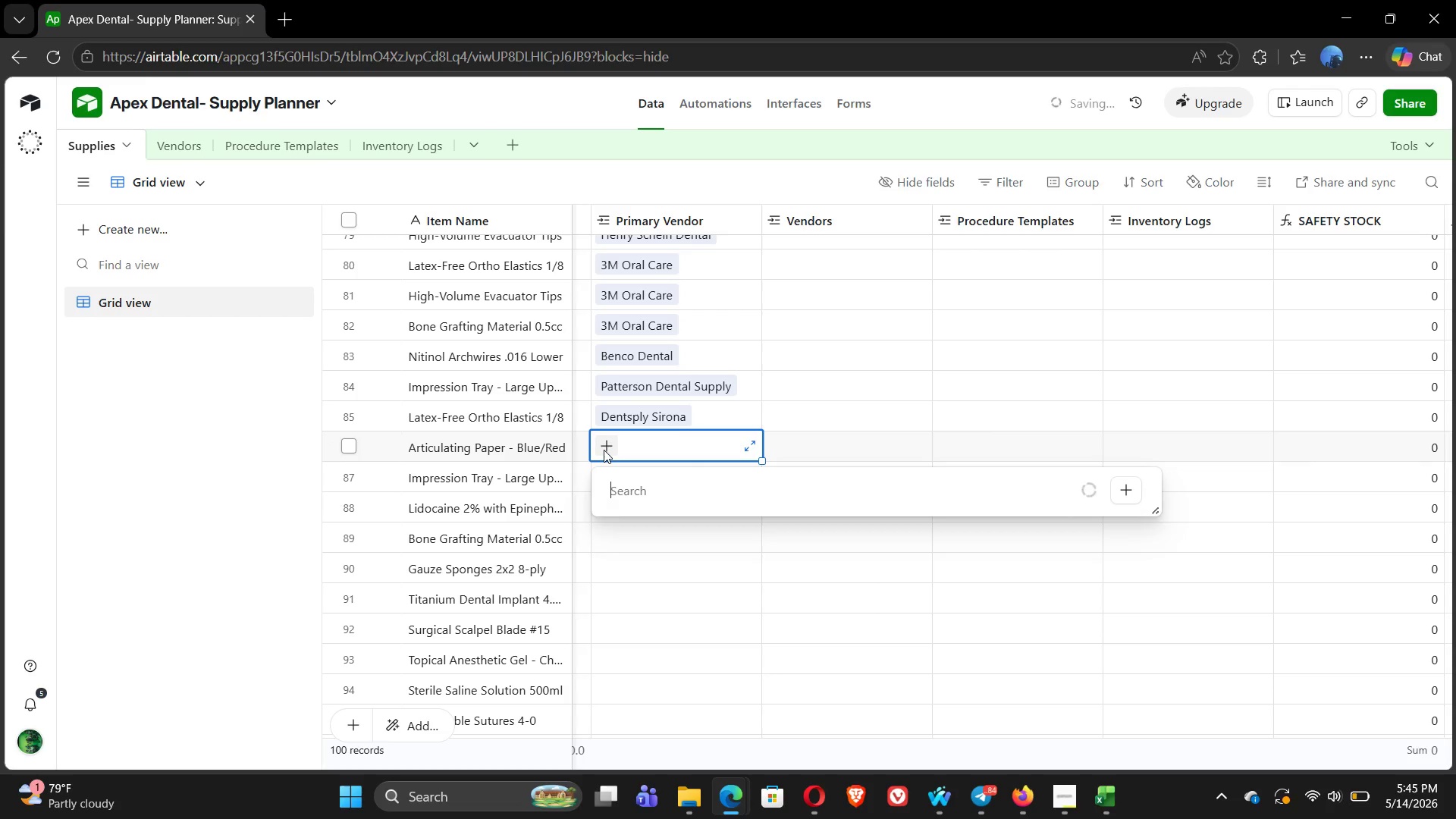 
type(HEN)
 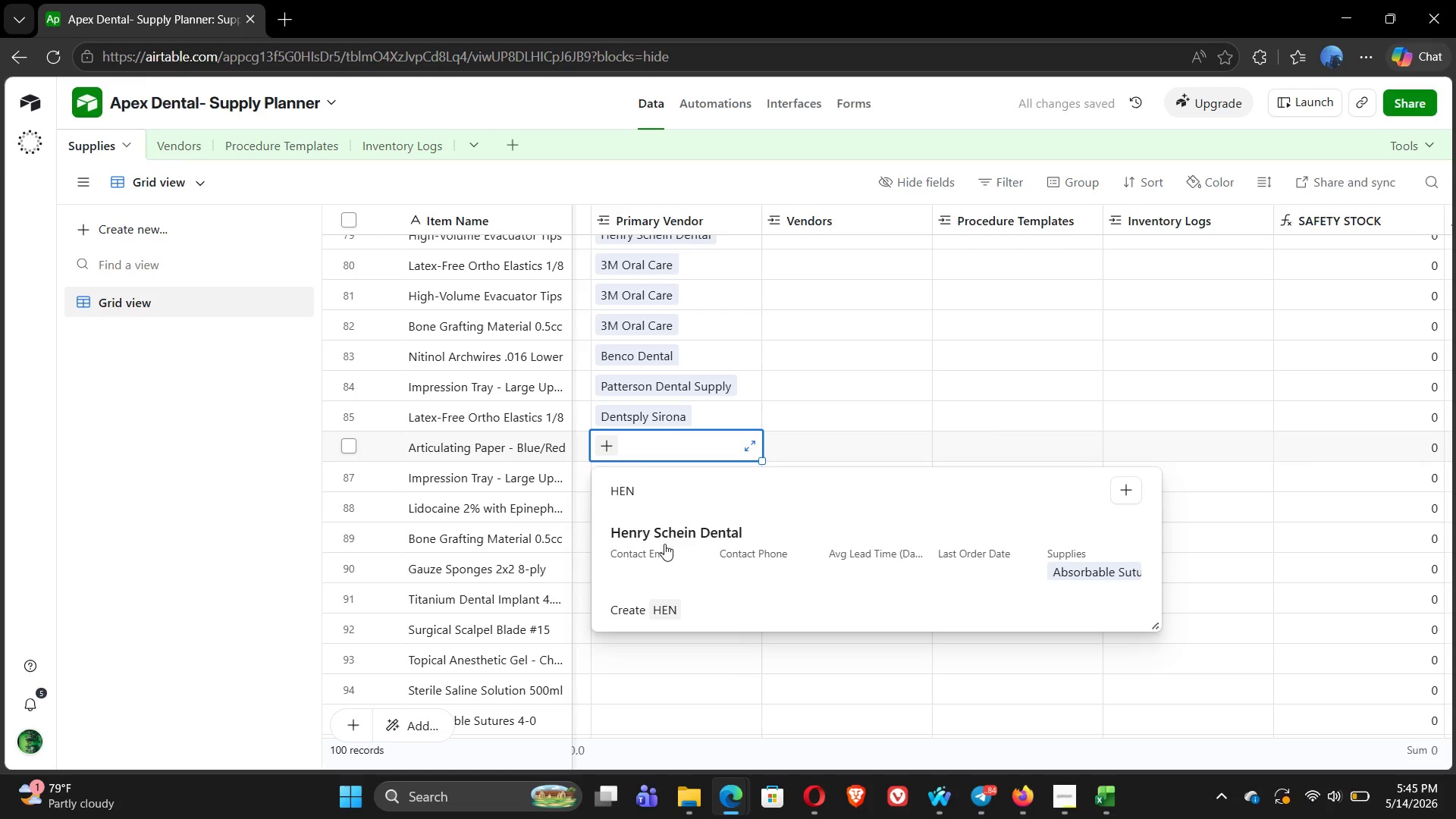 
left_click([665, 544])
 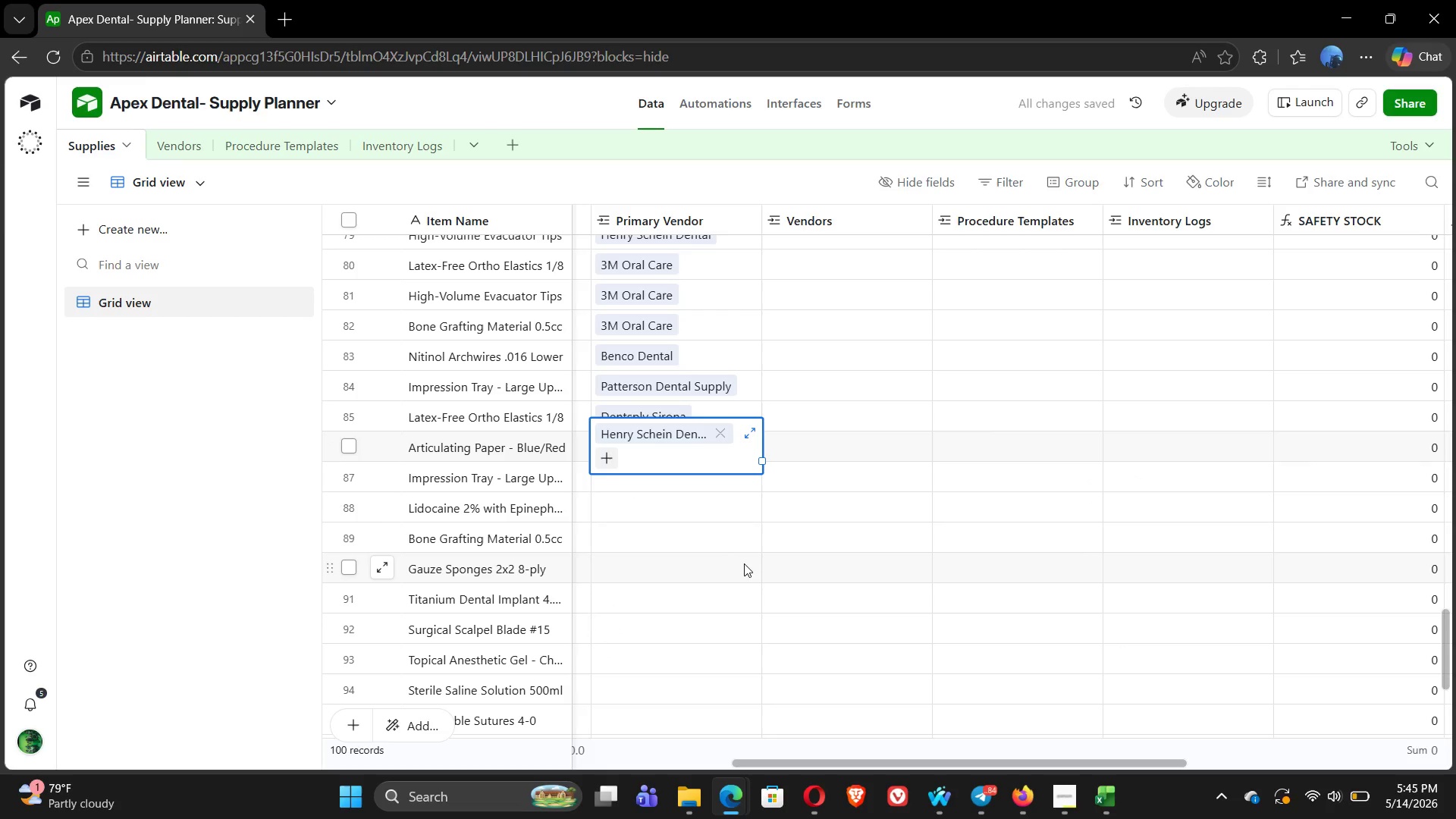 
key(Alt+Tab)
 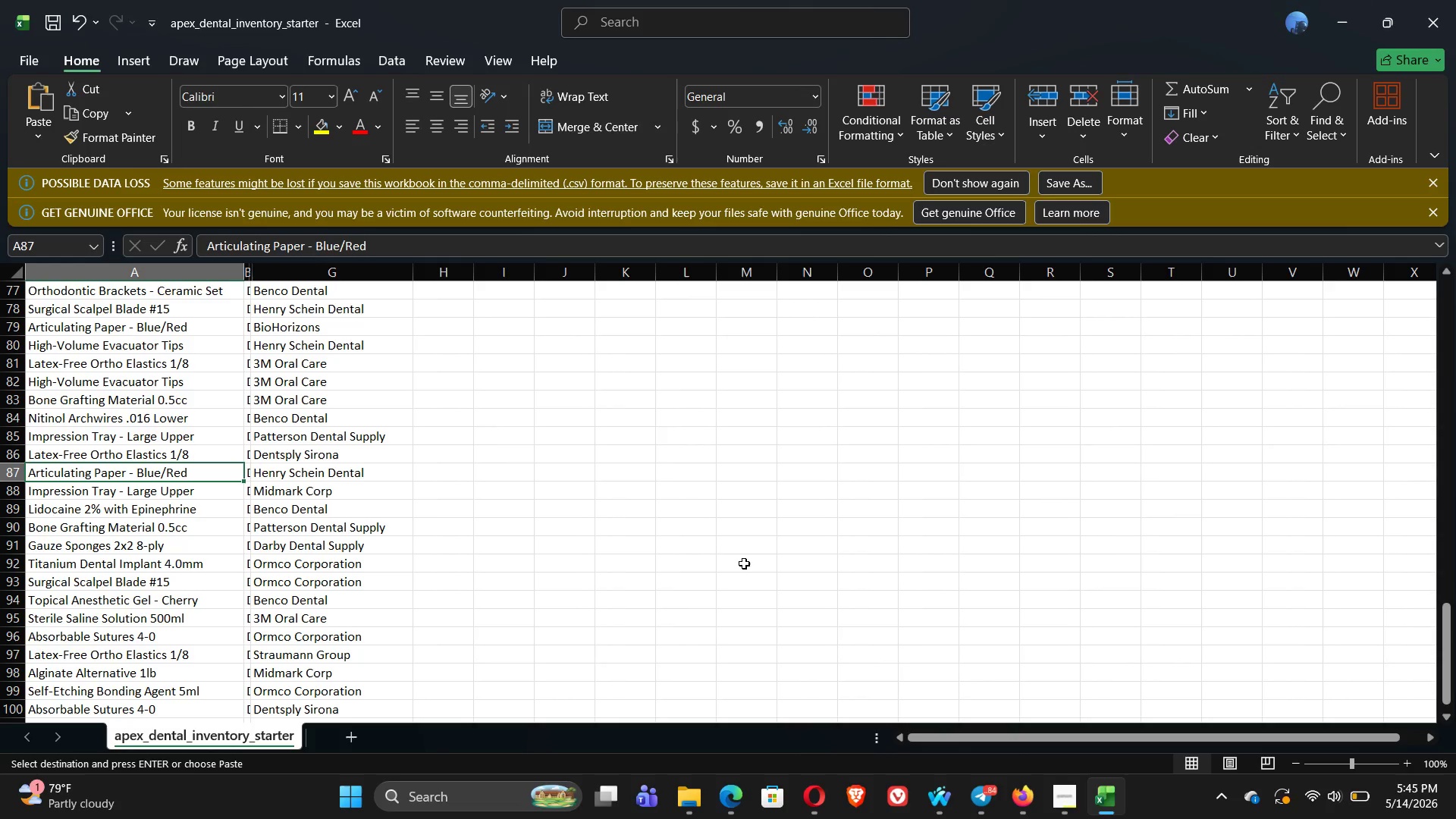 
key(ArrowDown)
 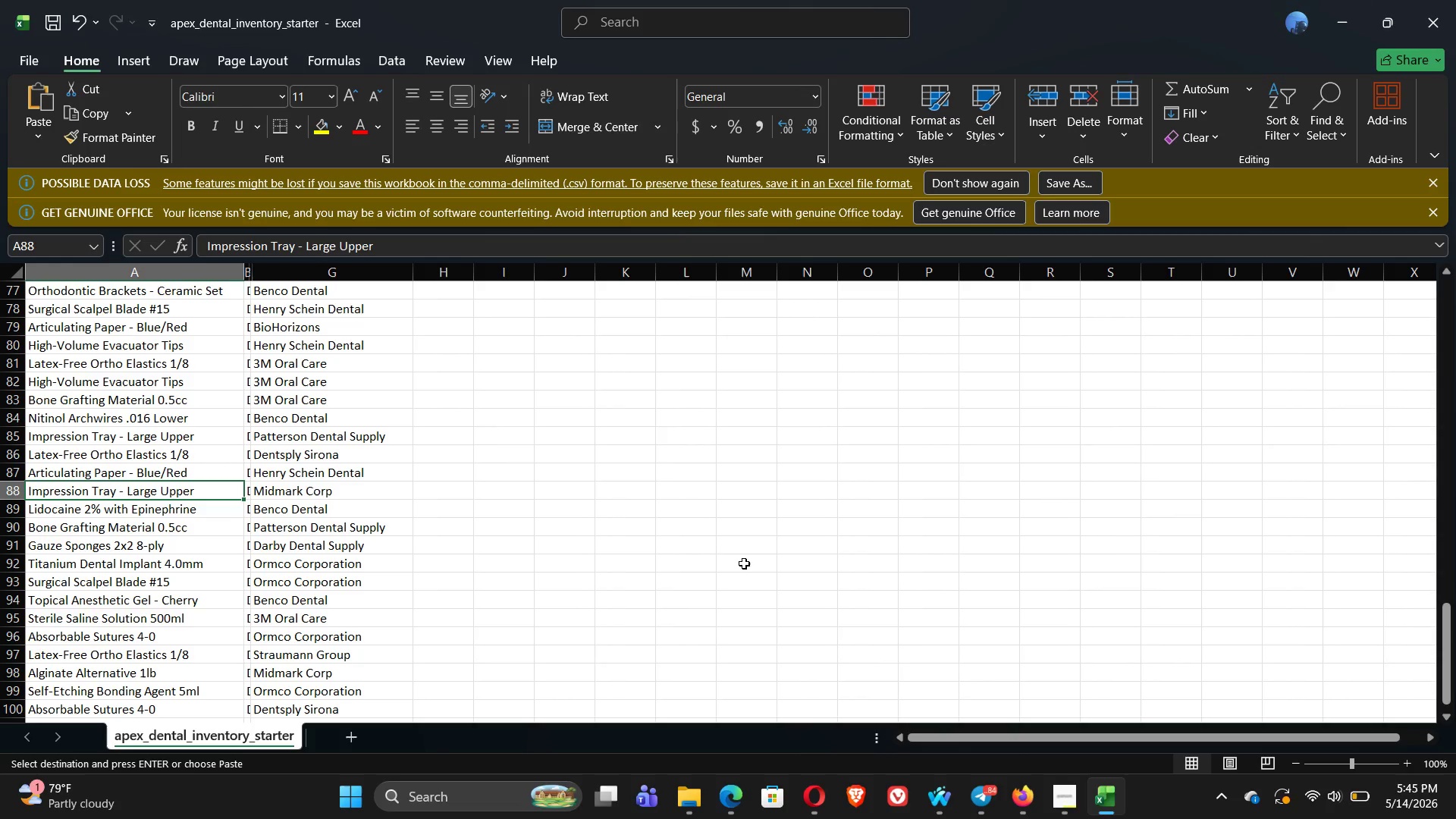 
key(Alt+Tab)
 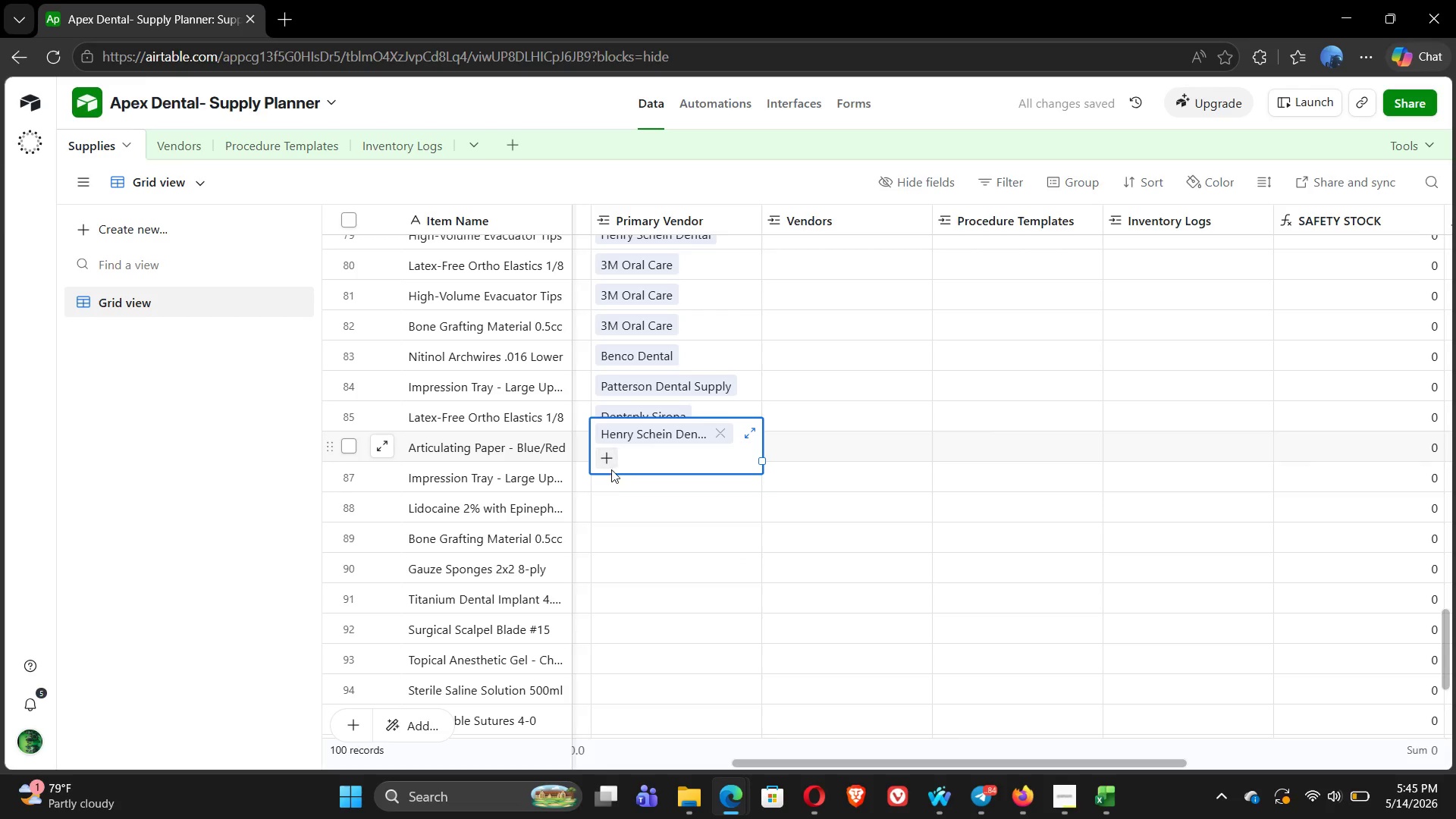 
left_click([610, 479])
 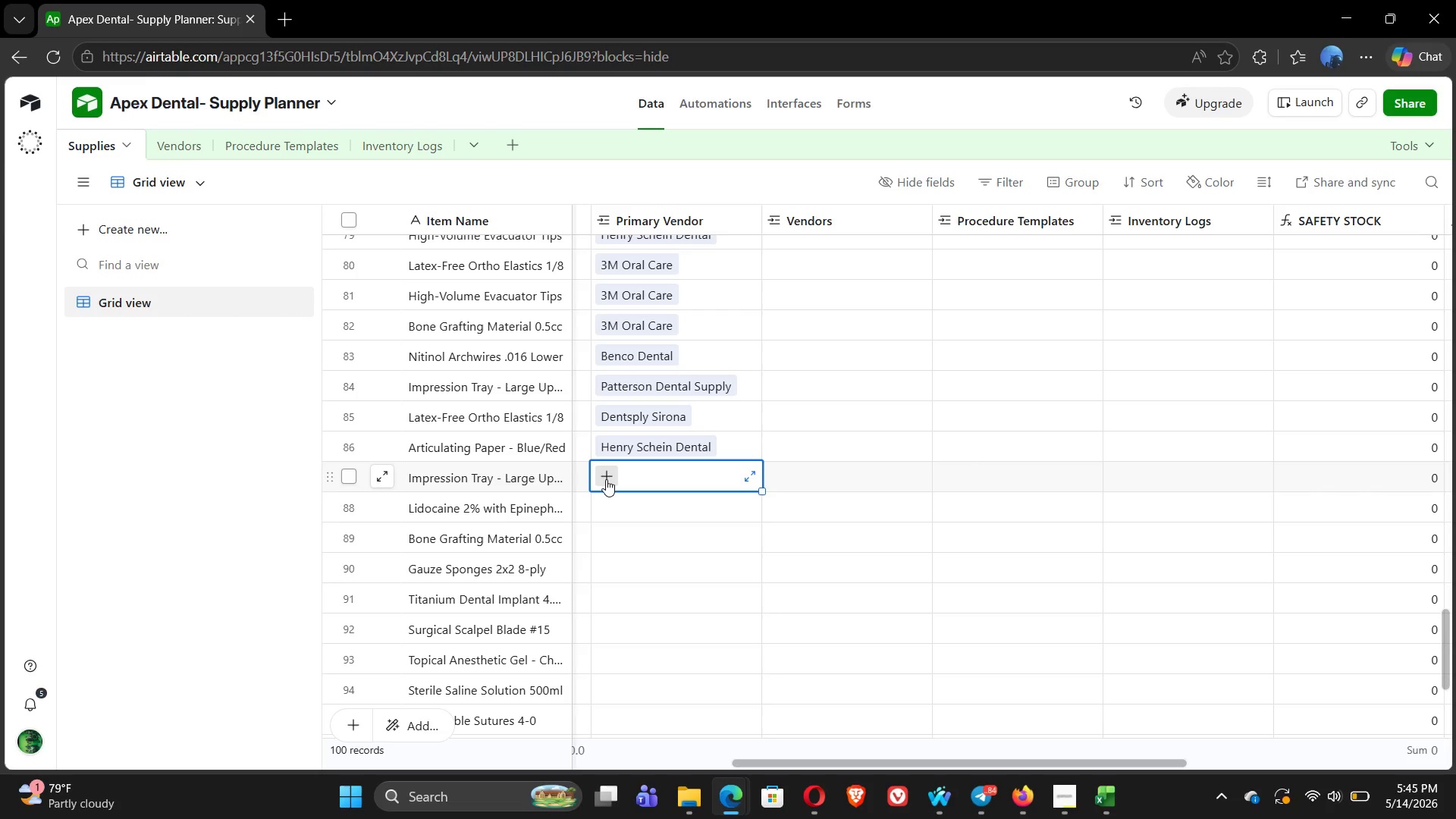 
left_click([606, 479])
 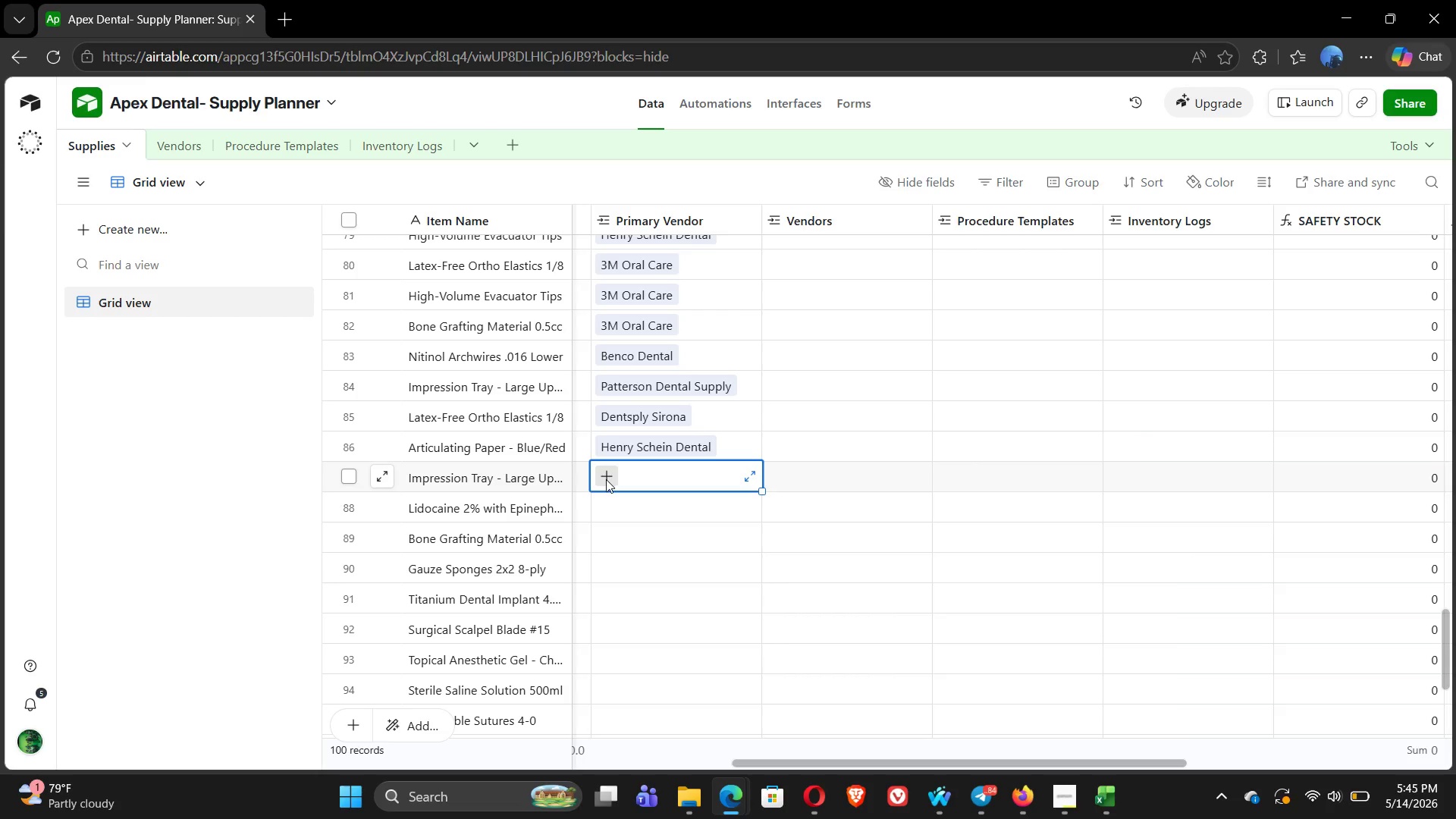 
type(MI)
 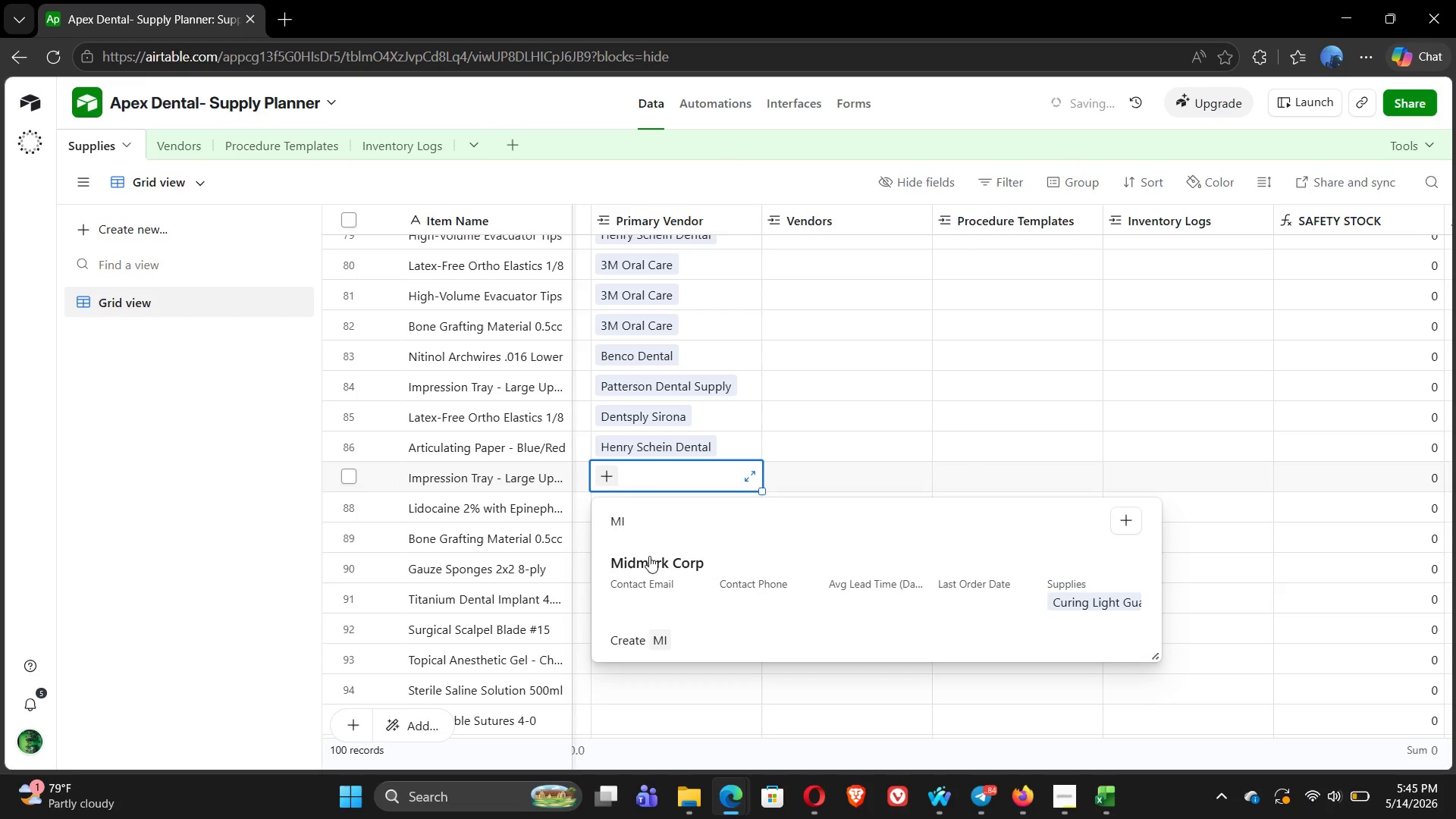 
left_click([651, 564])
 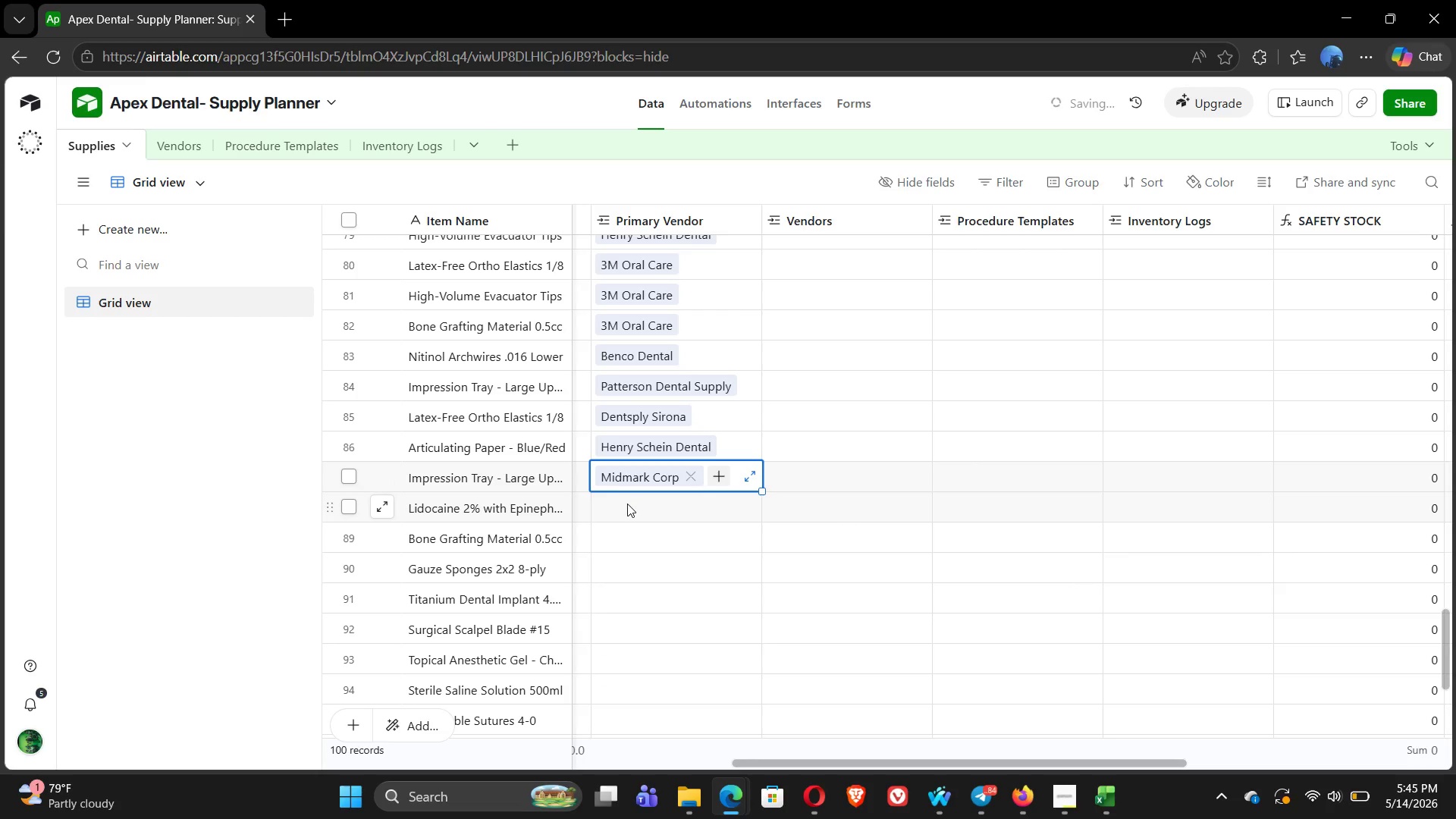 
left_click([625, 507])
 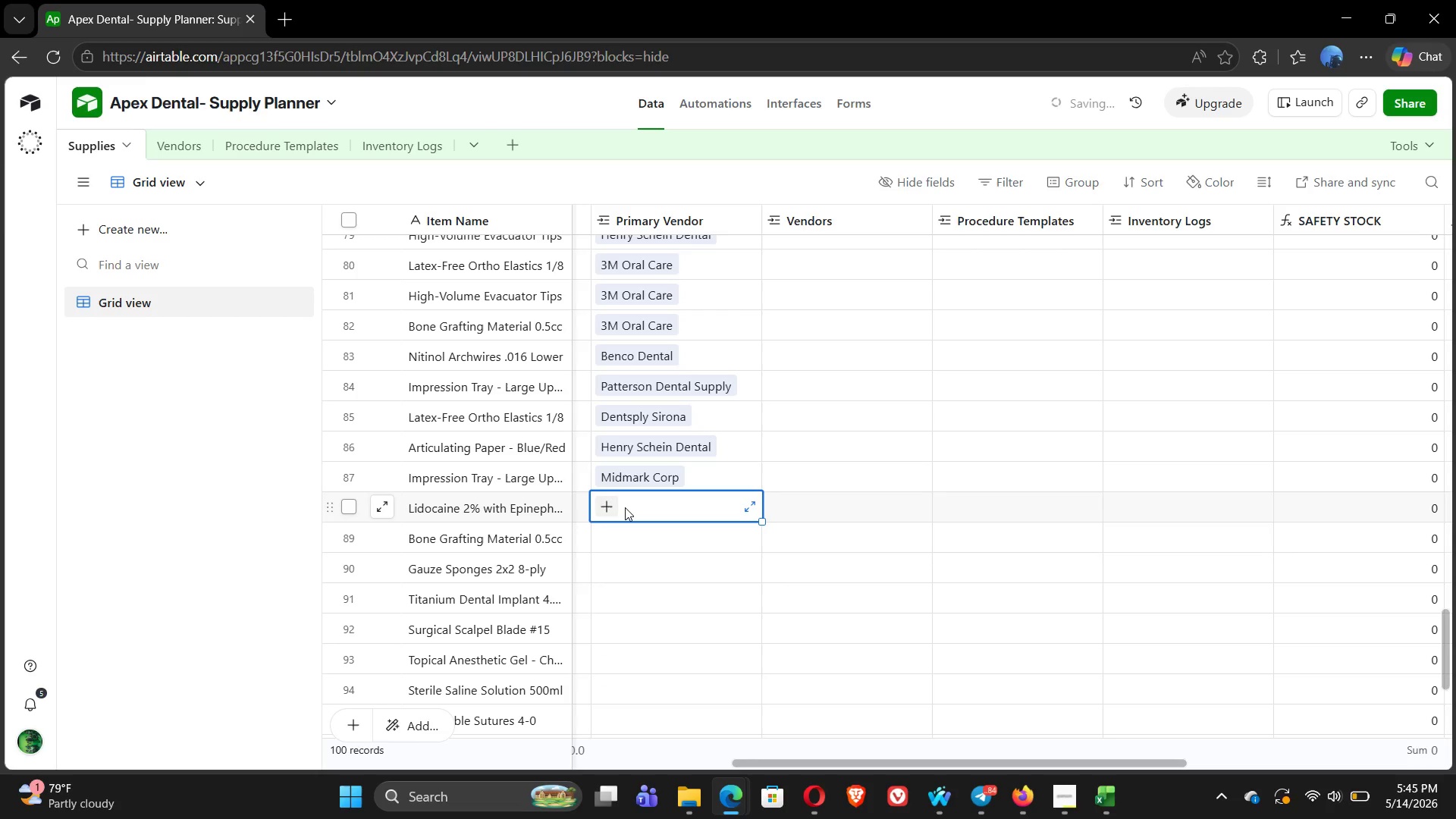 
key(Alt+Tab)
 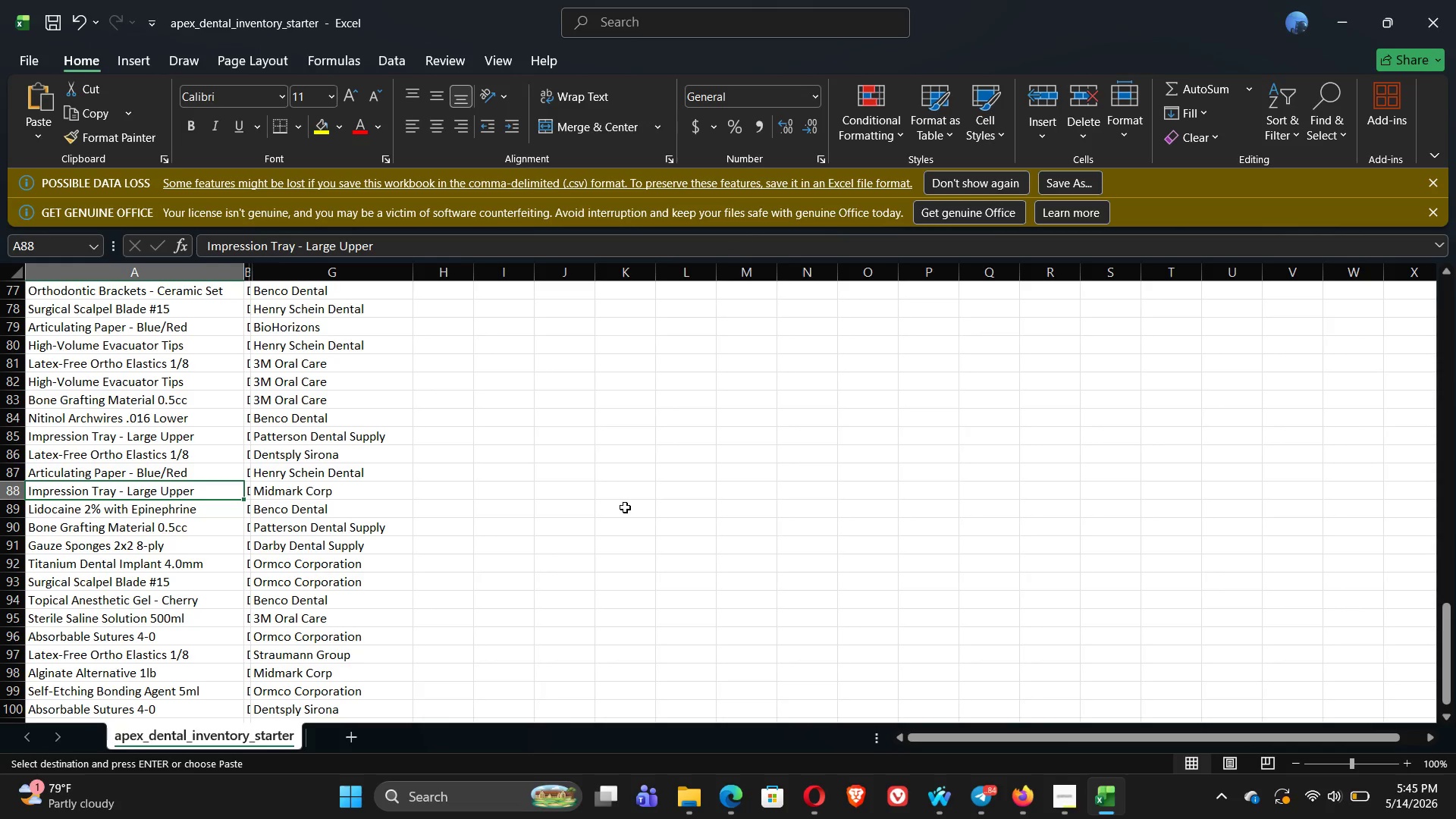 
key(ArrowDown)
 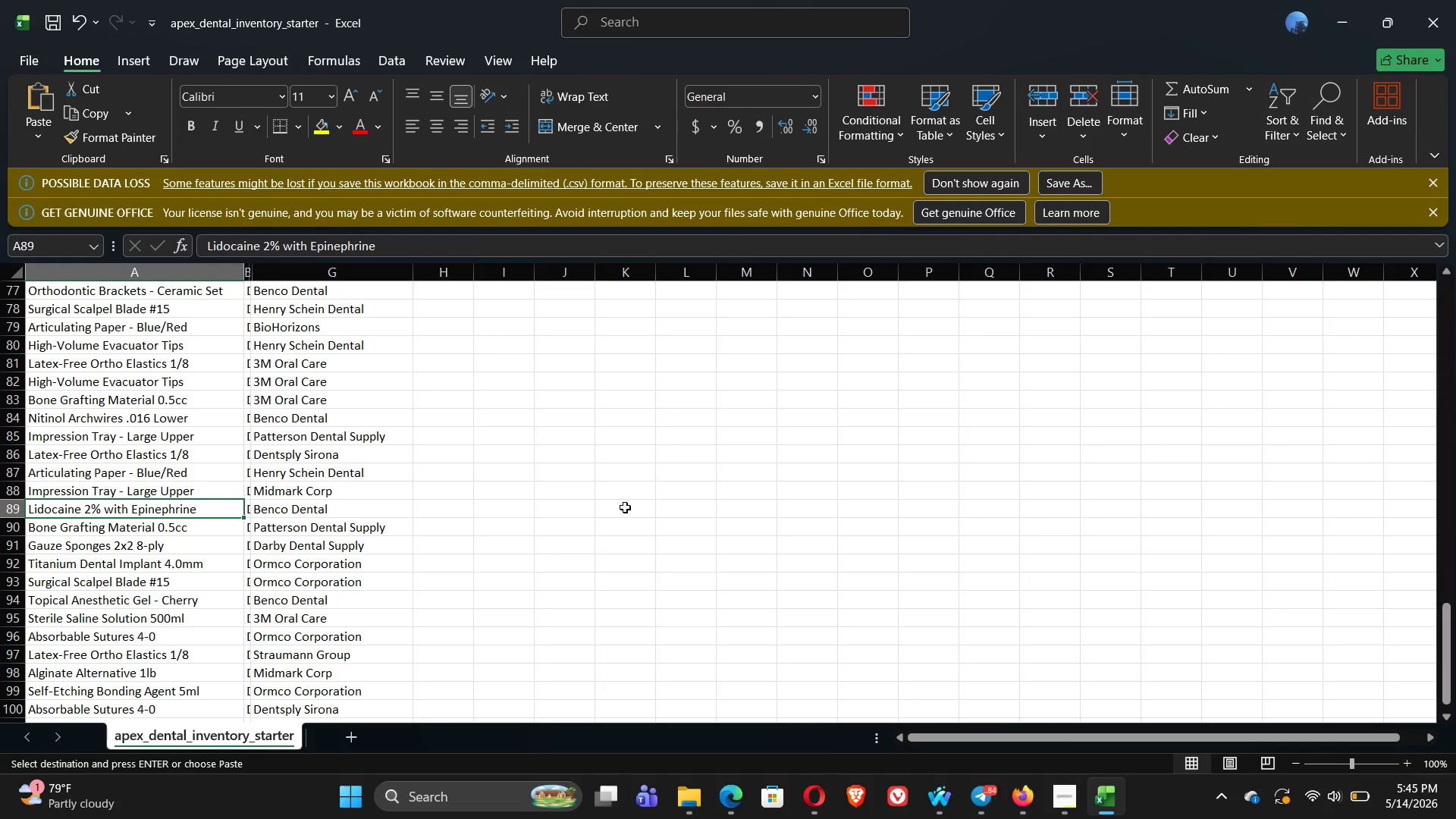 
key(Alt+Tab)
 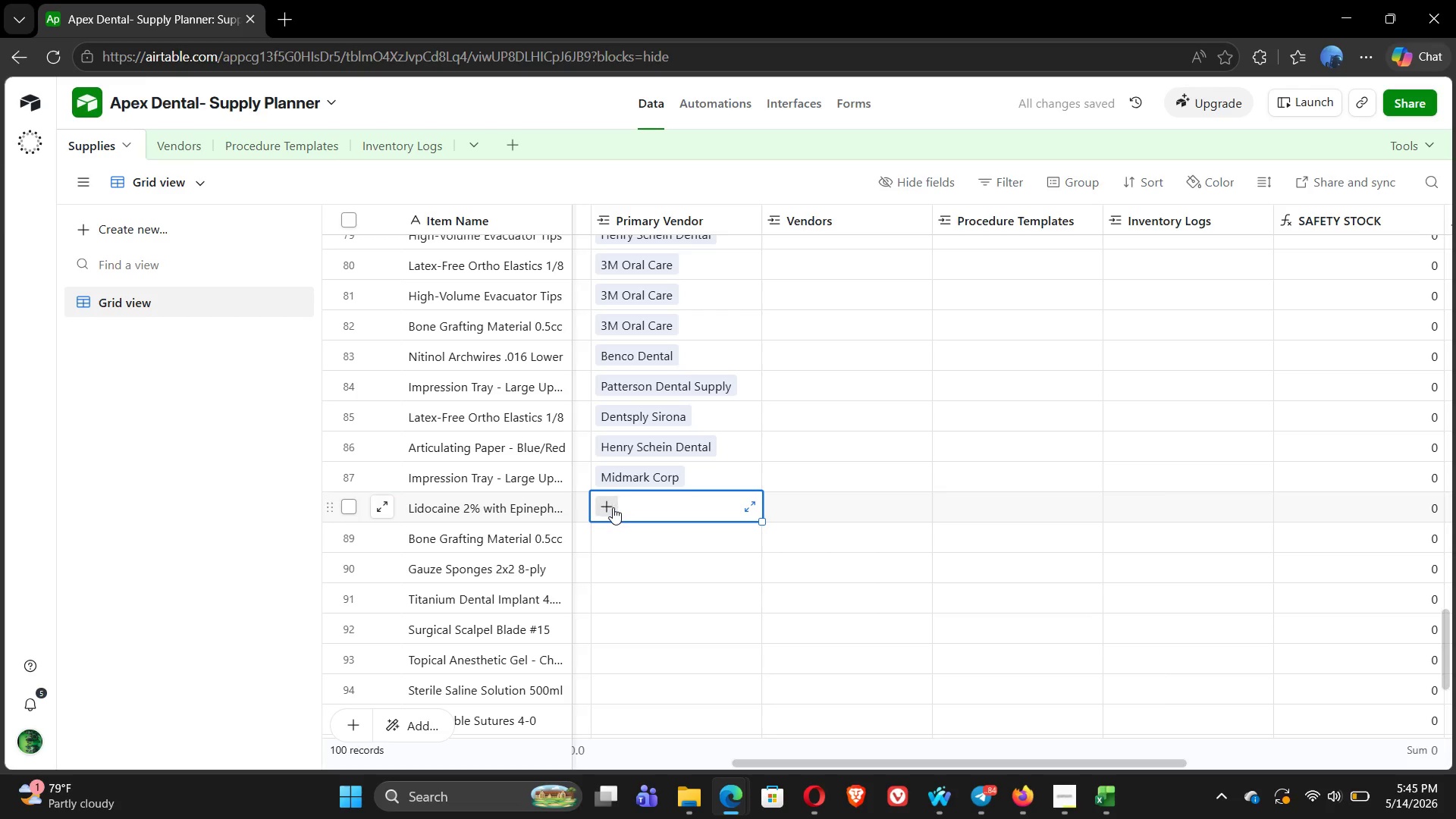 
left_click([613, 507])
 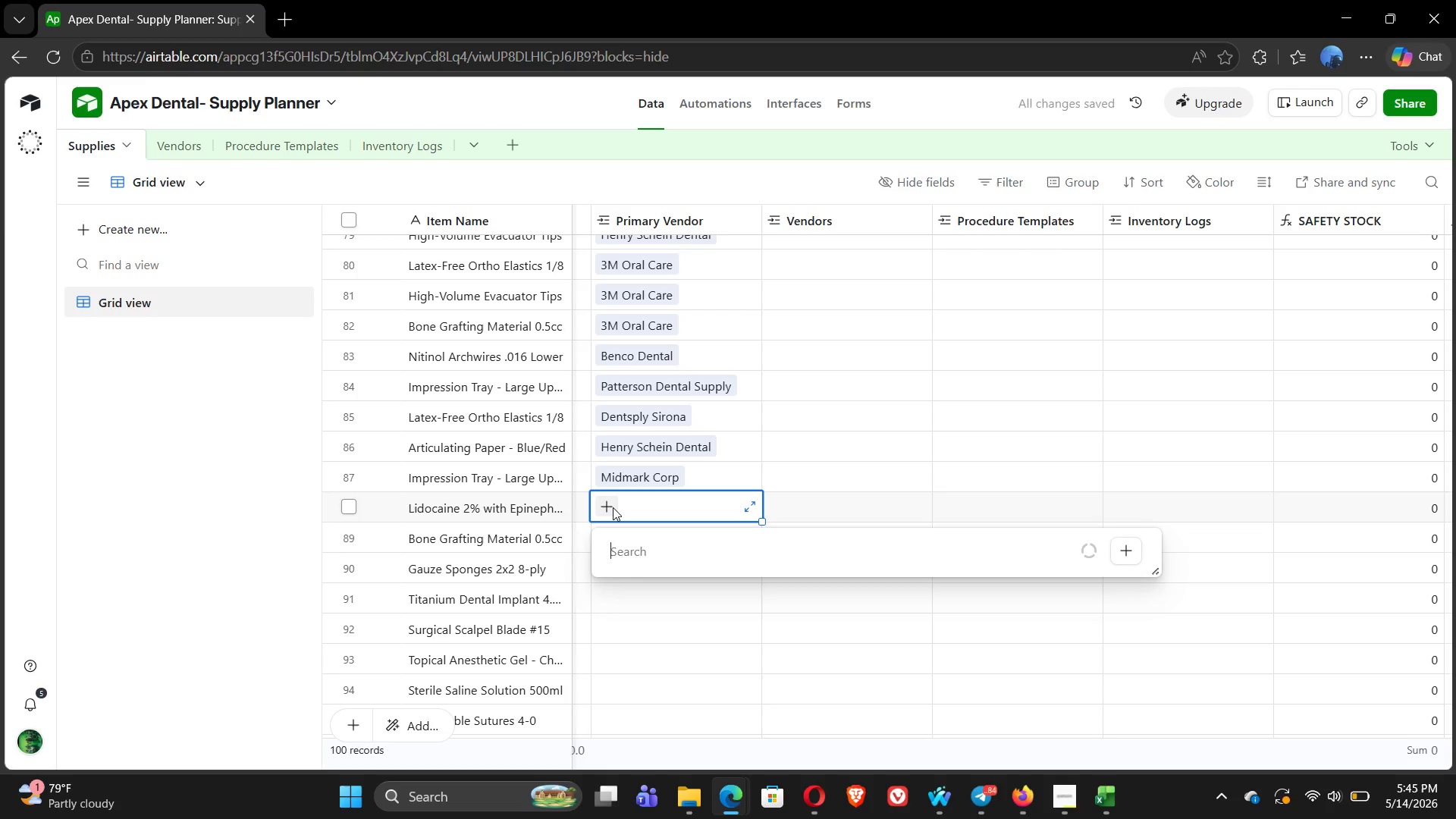 
type(BEN)
 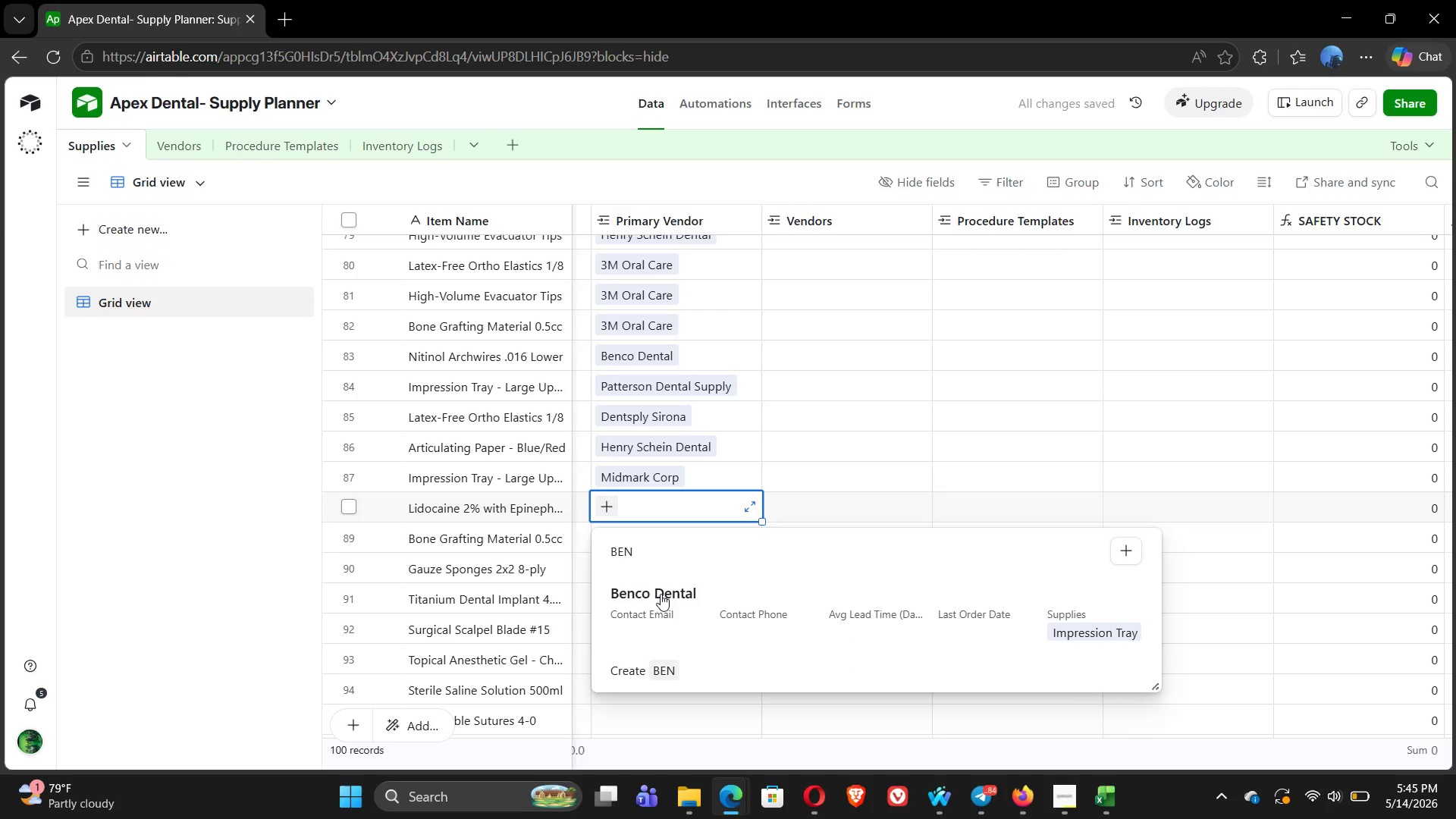 
left_click([661, 595])
 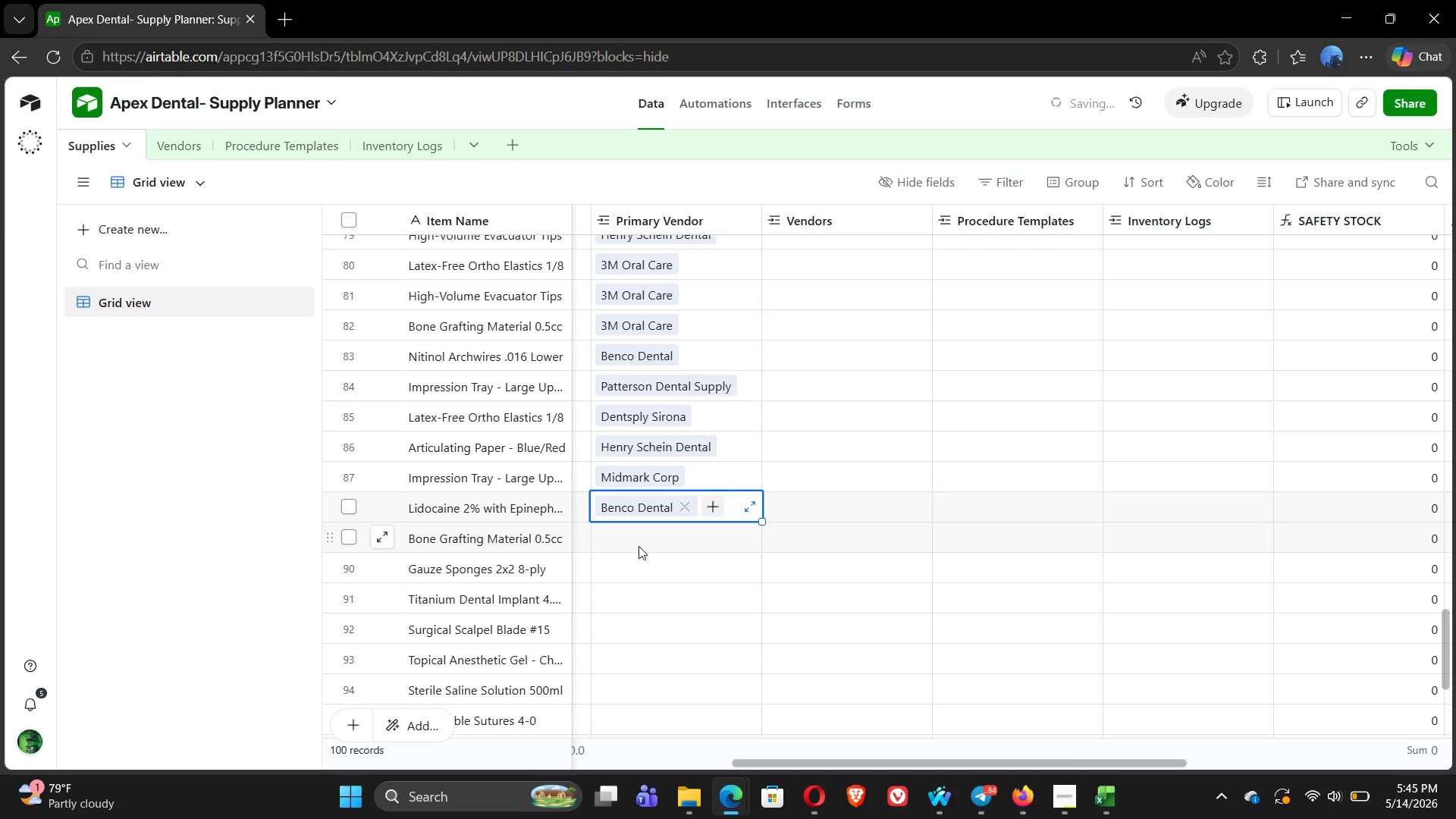 
left_click([632, 541])
 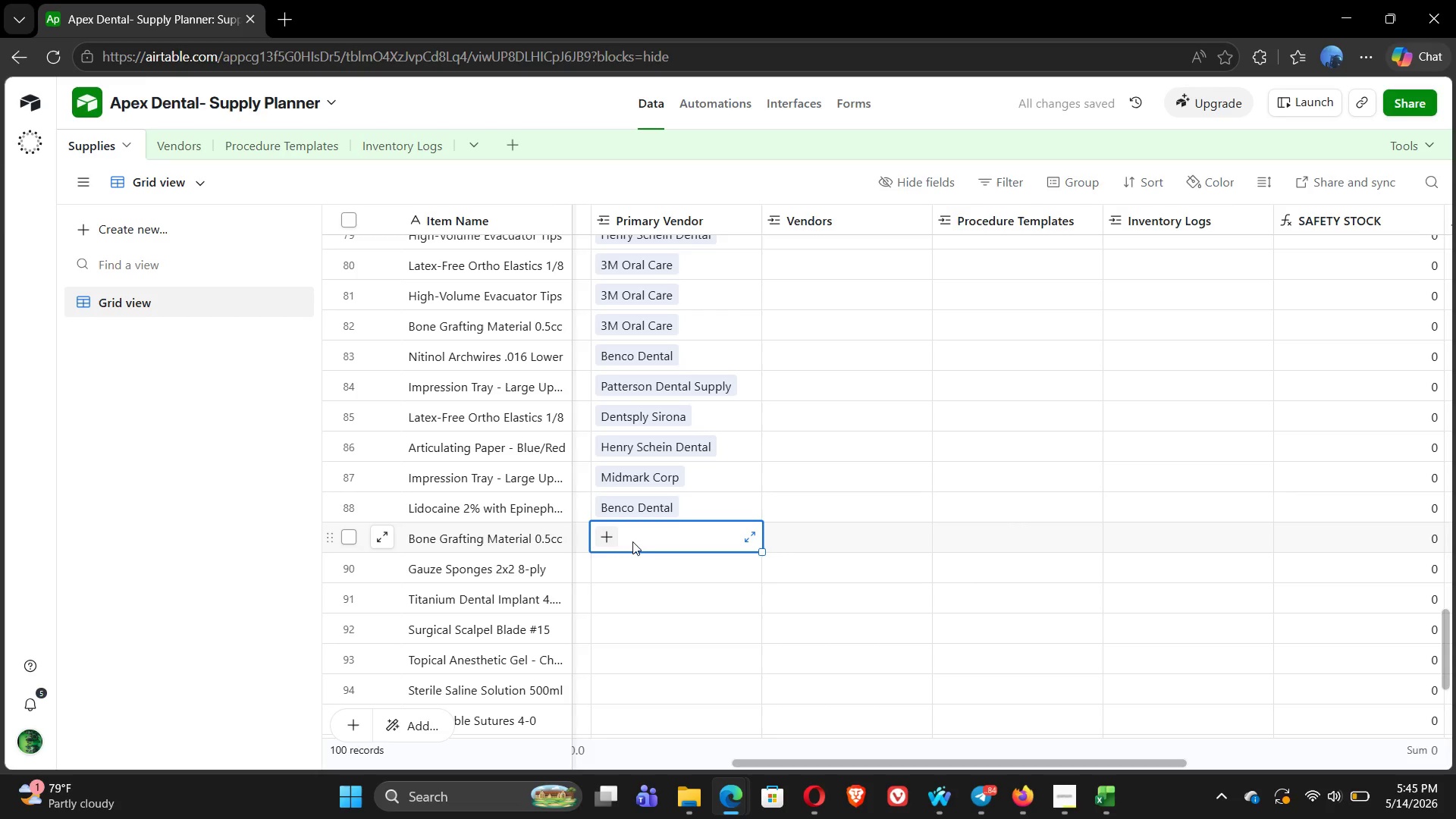 
key(Alt+Tab)
 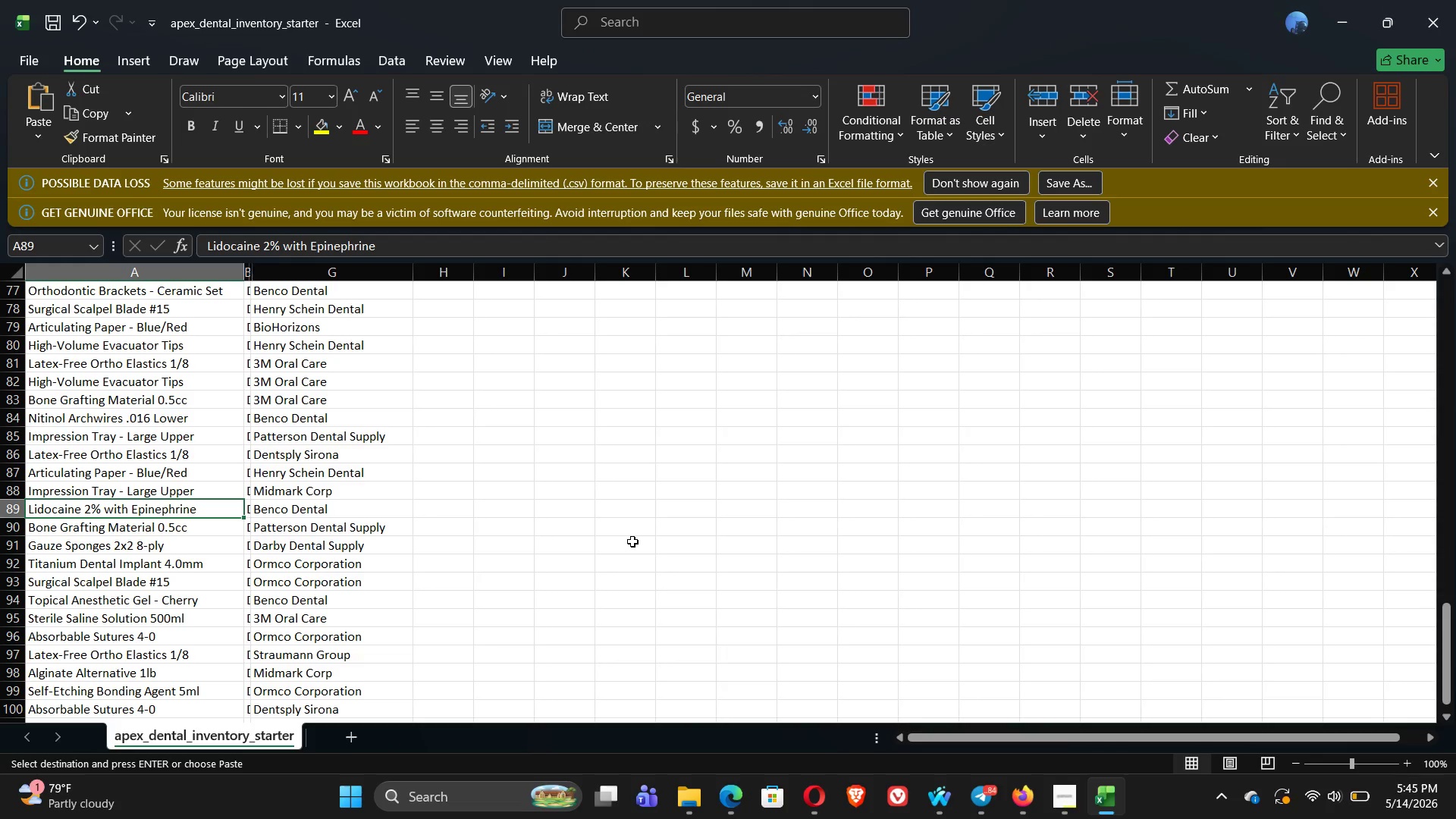 
key(ArrowDown)
 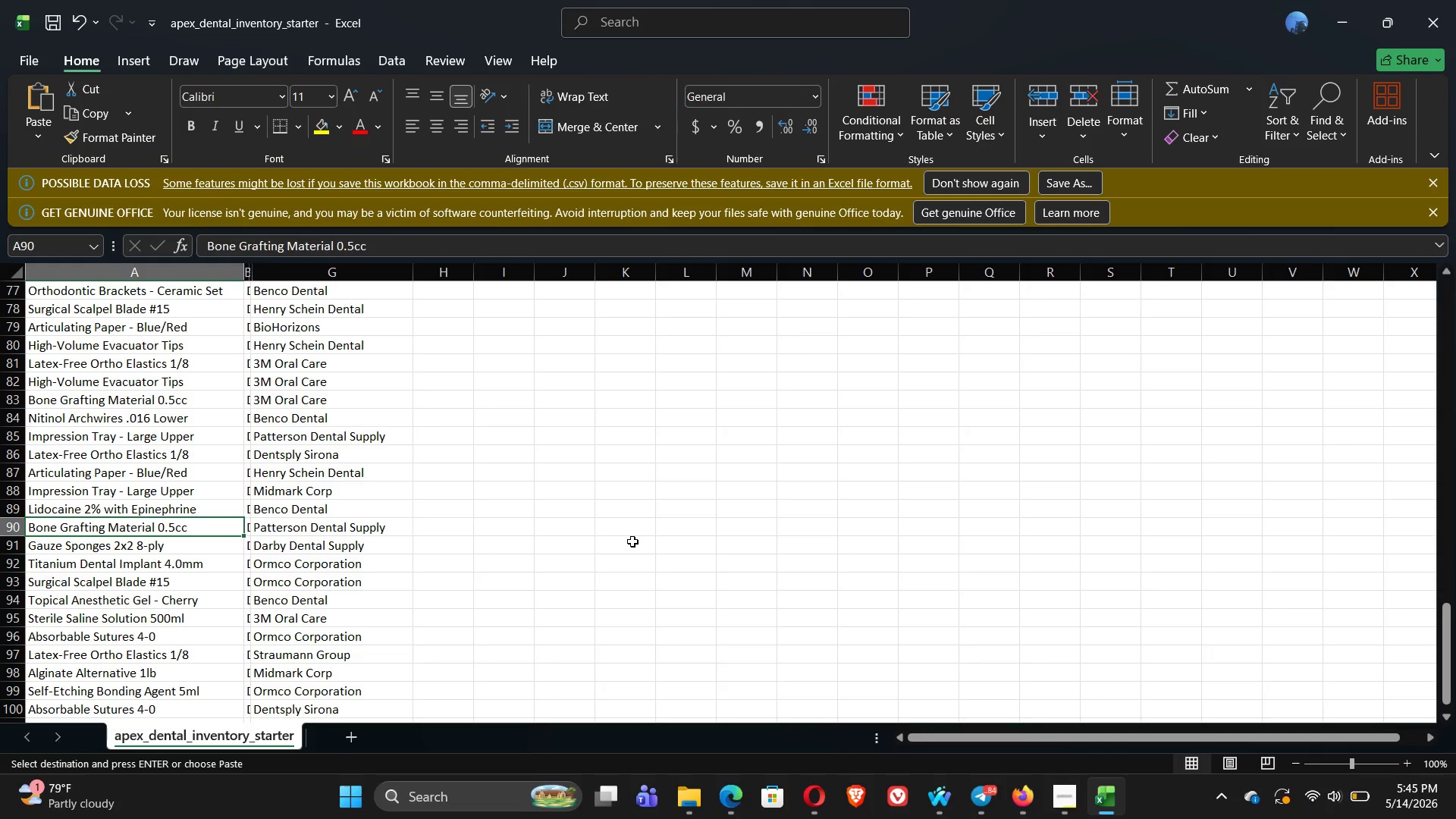 
key(Alt+Tab)
 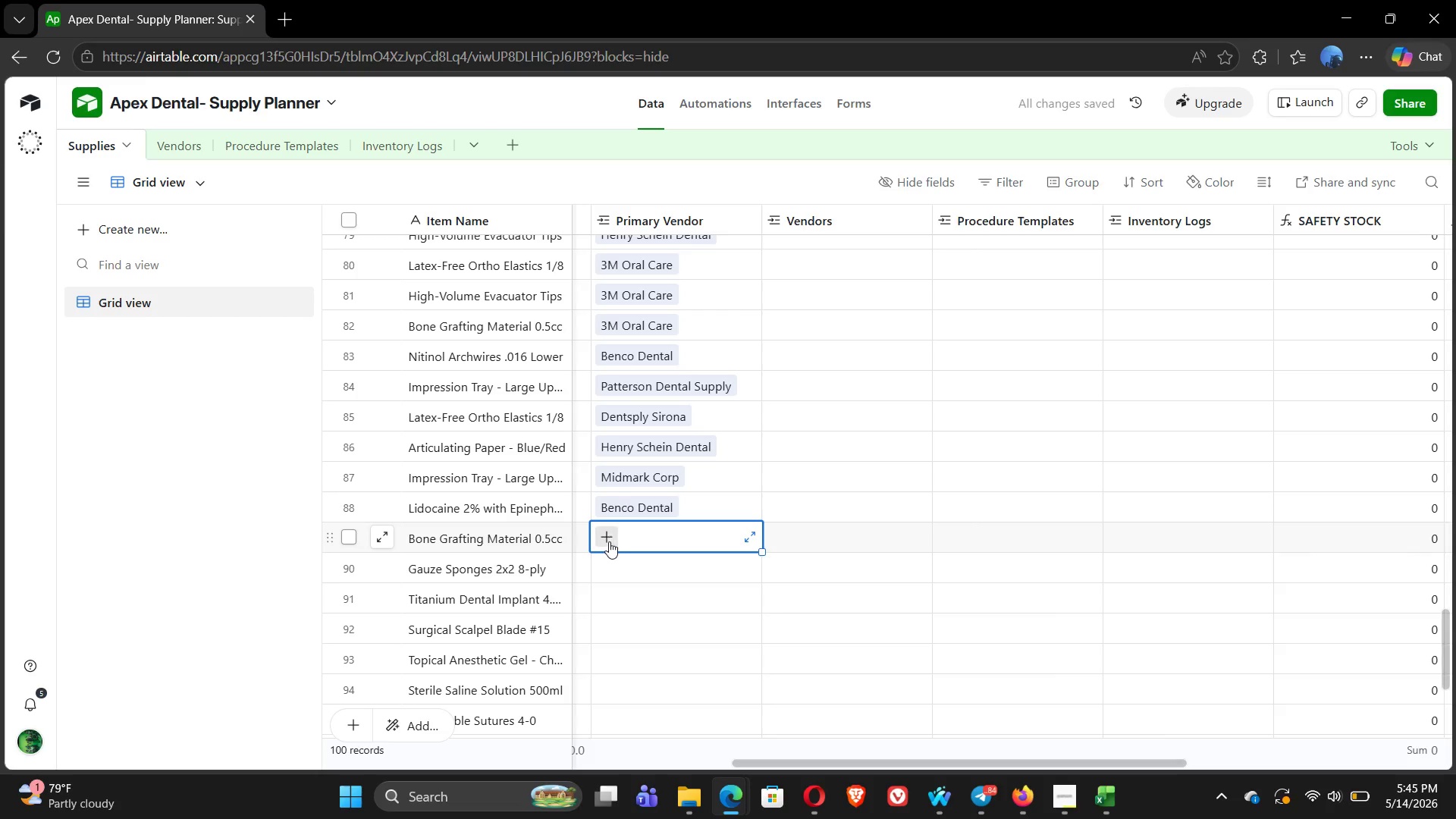 
left_click([607, 541])
 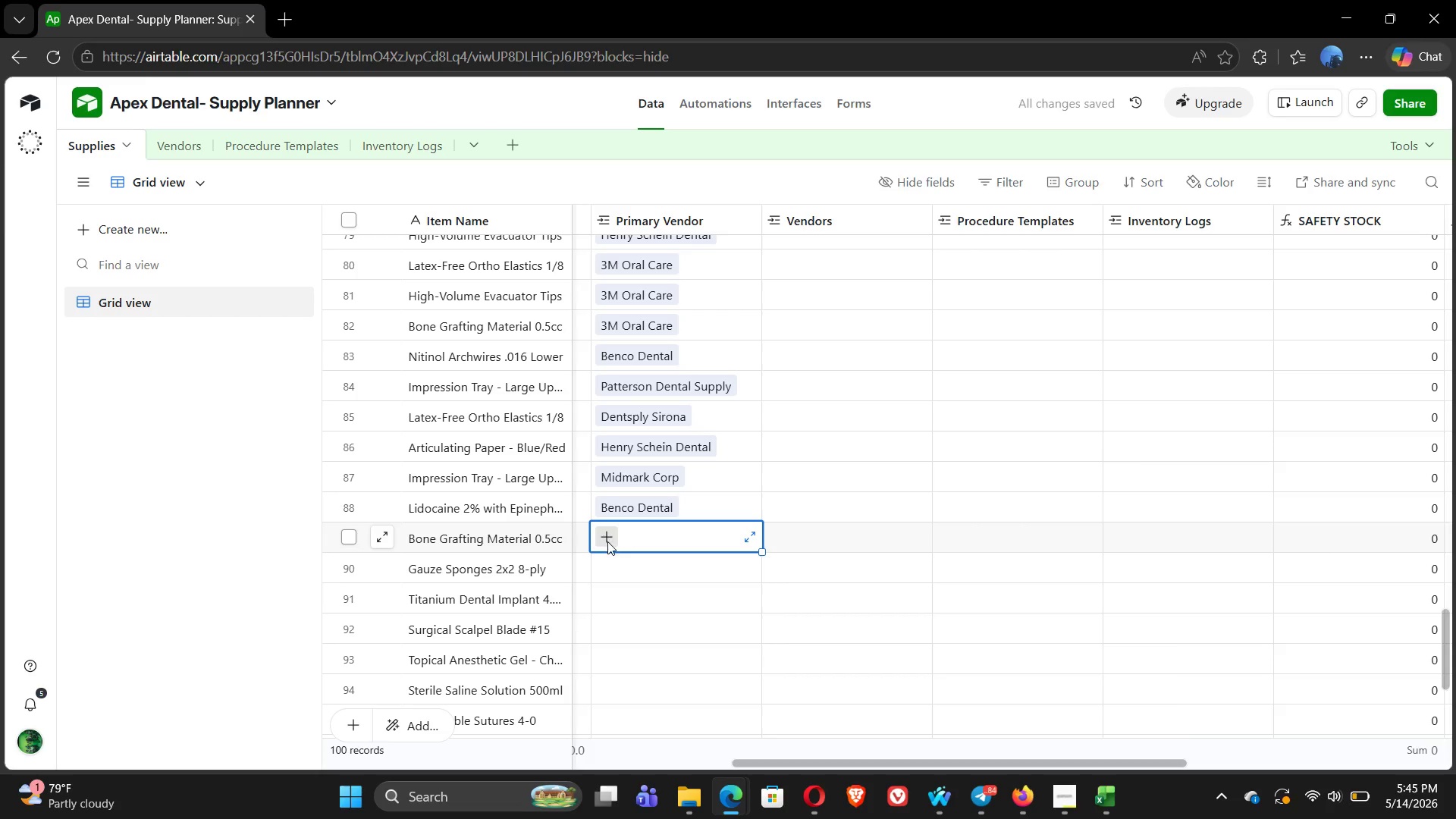 
type(PAT)
 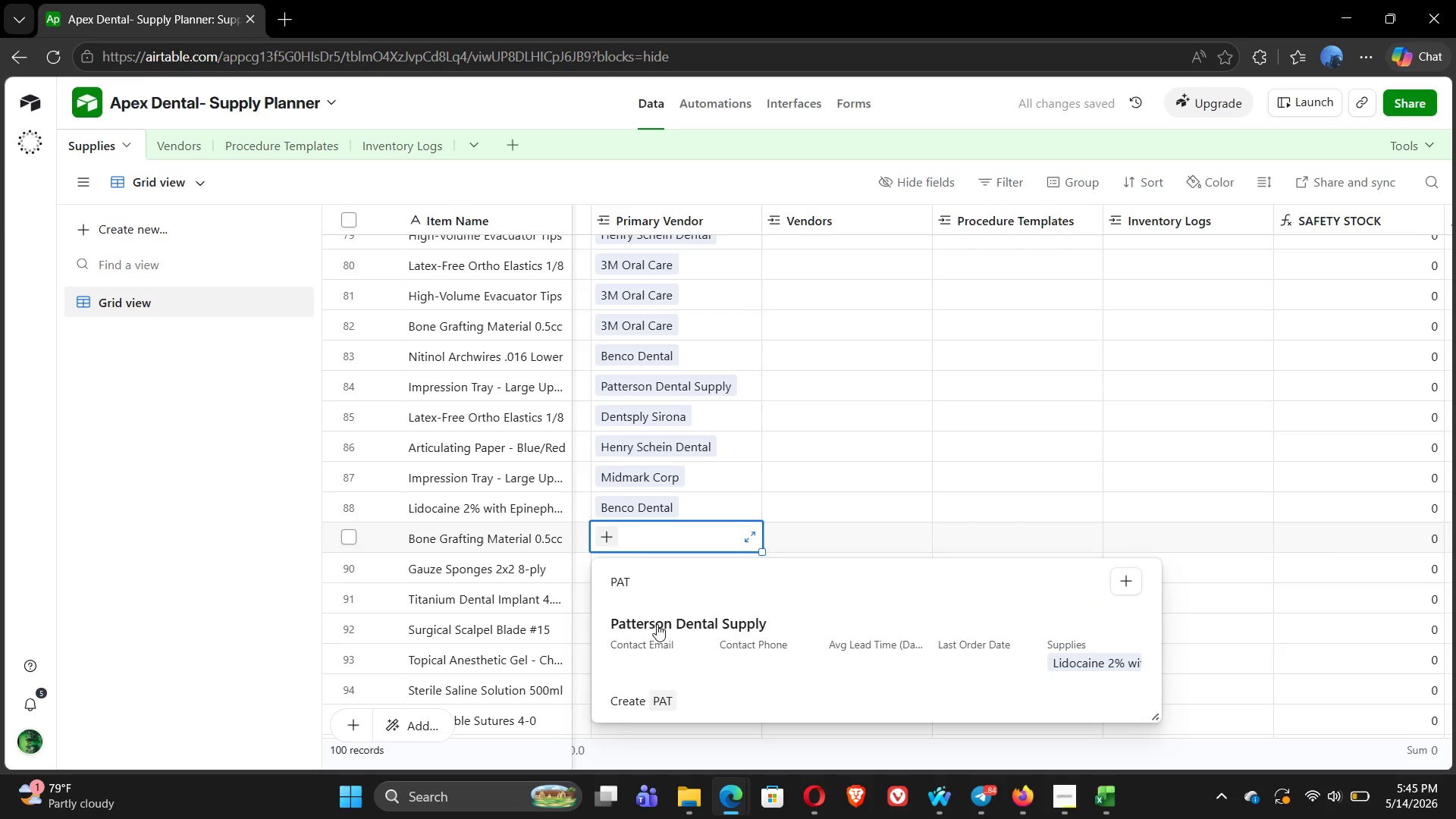 
left_click([662, 635])
 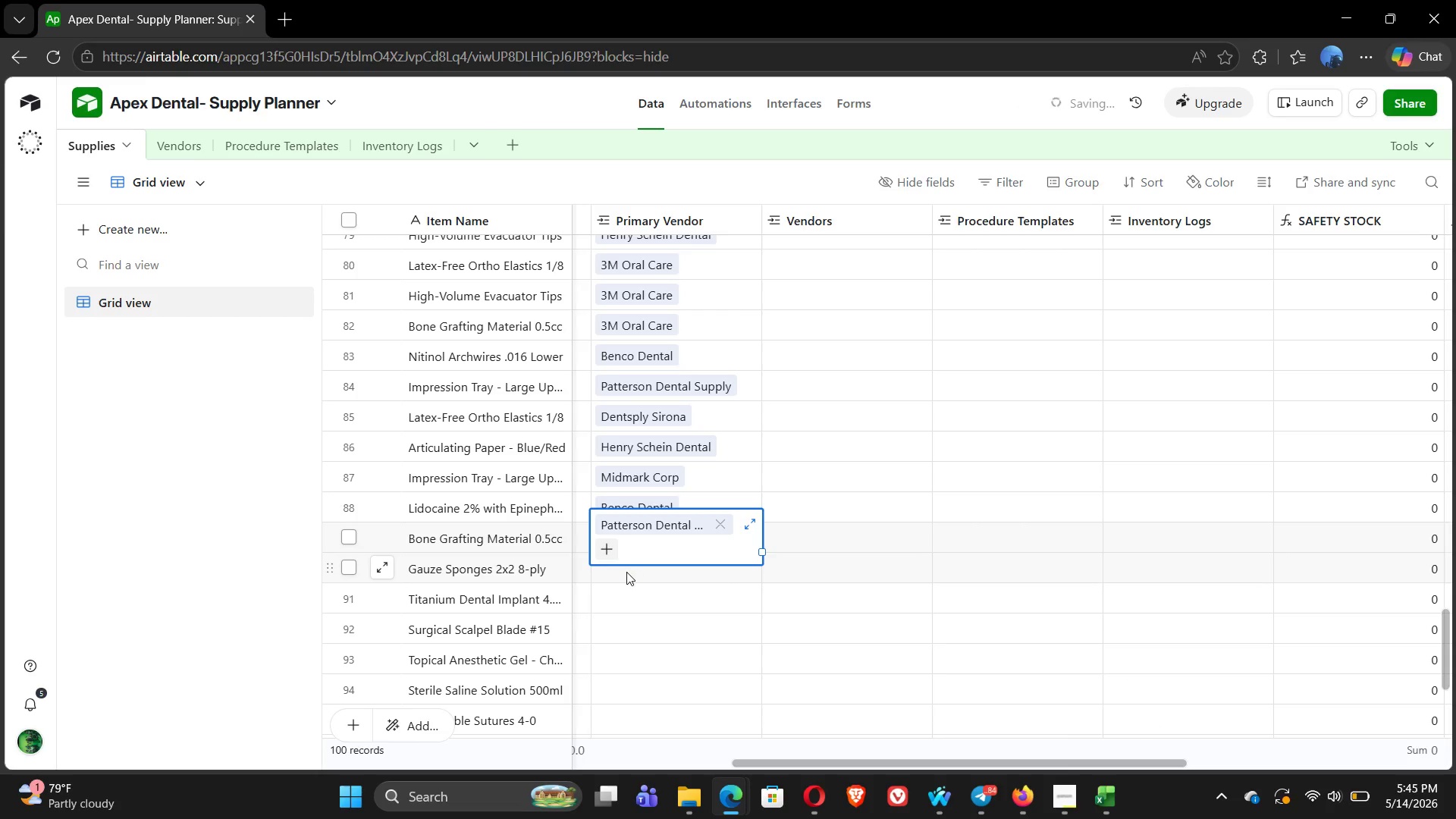 
left_click([619, 573])
 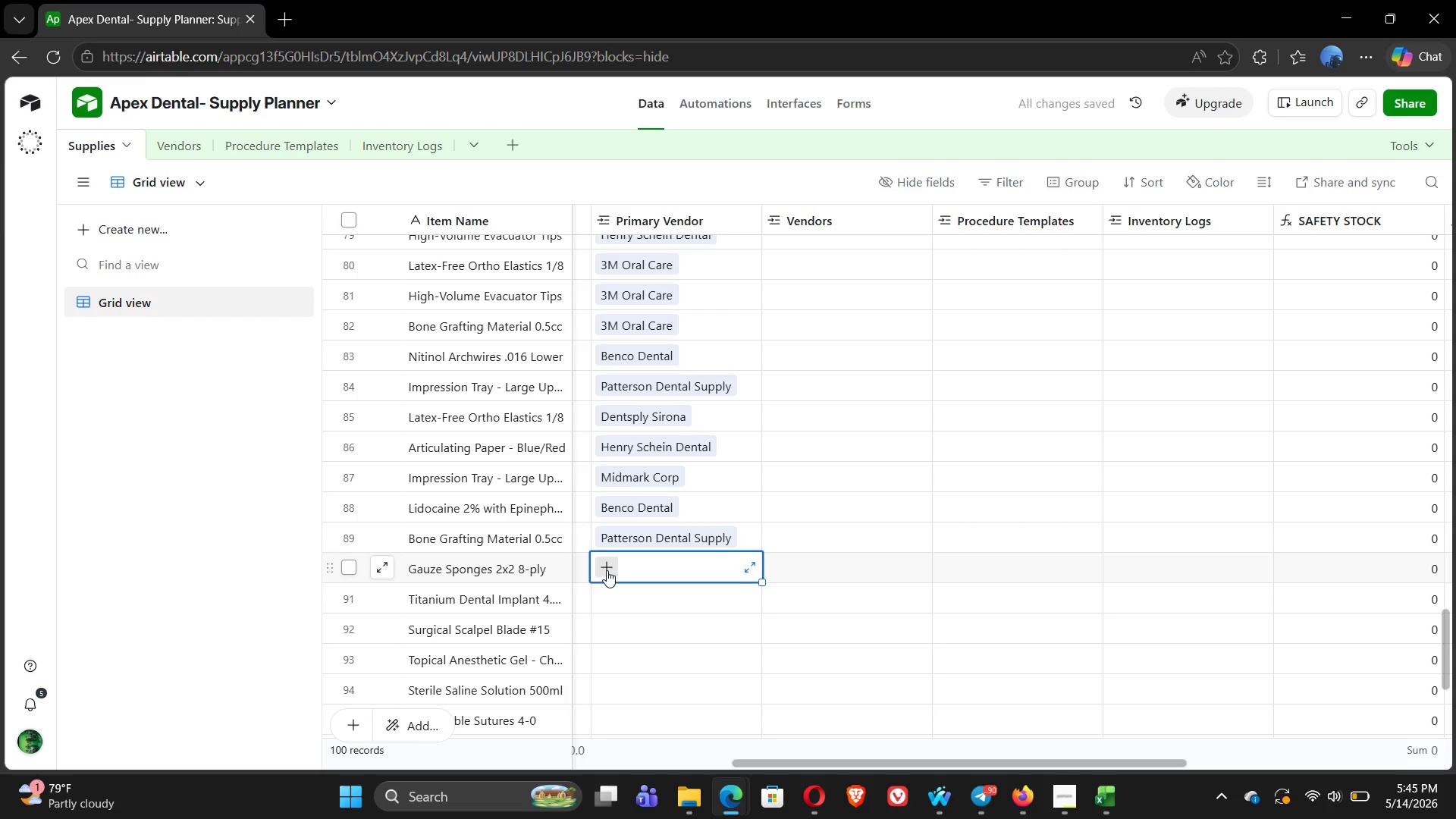 
left_click([607, 570])
 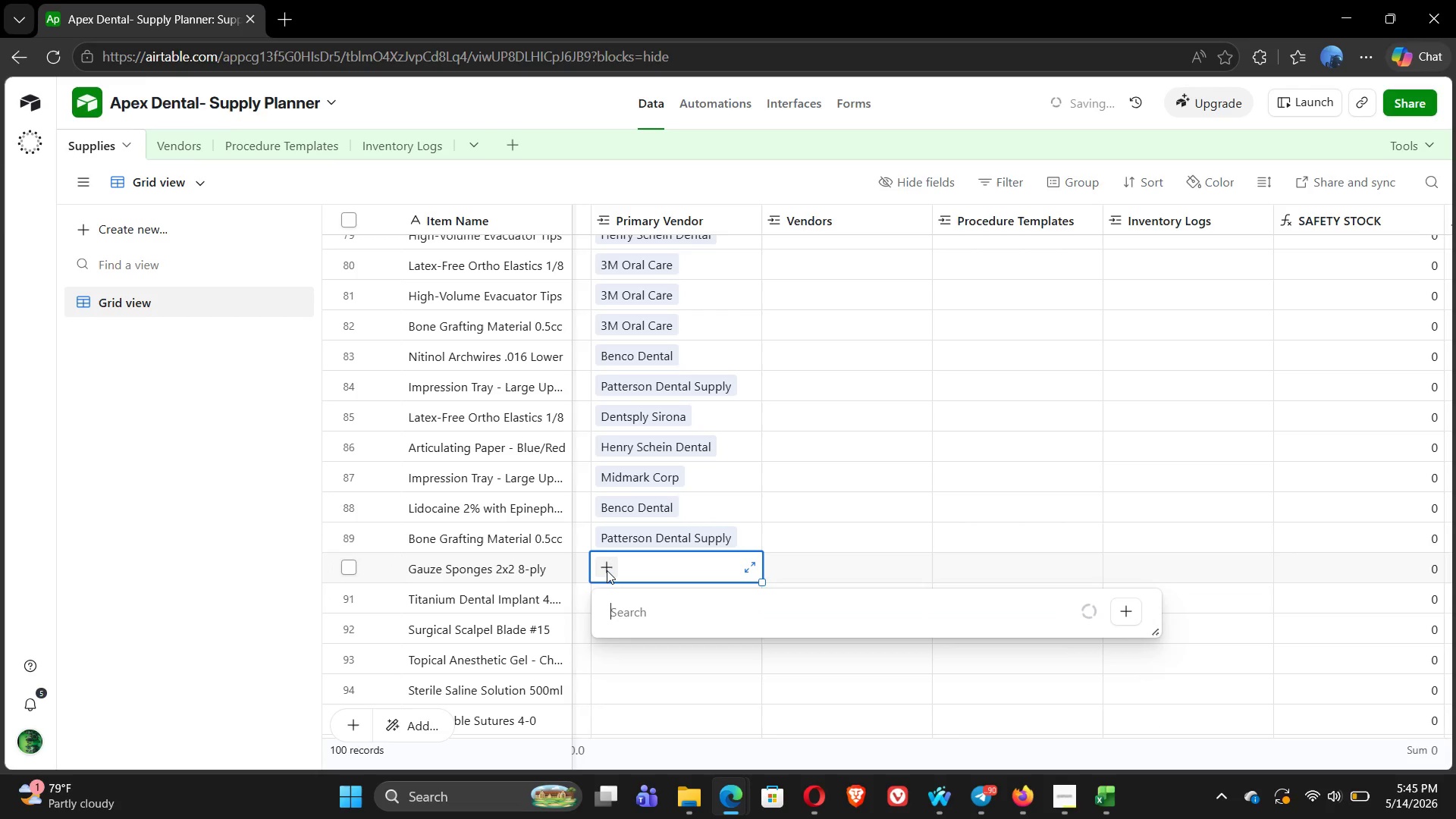 
key(Alt+Tab)
 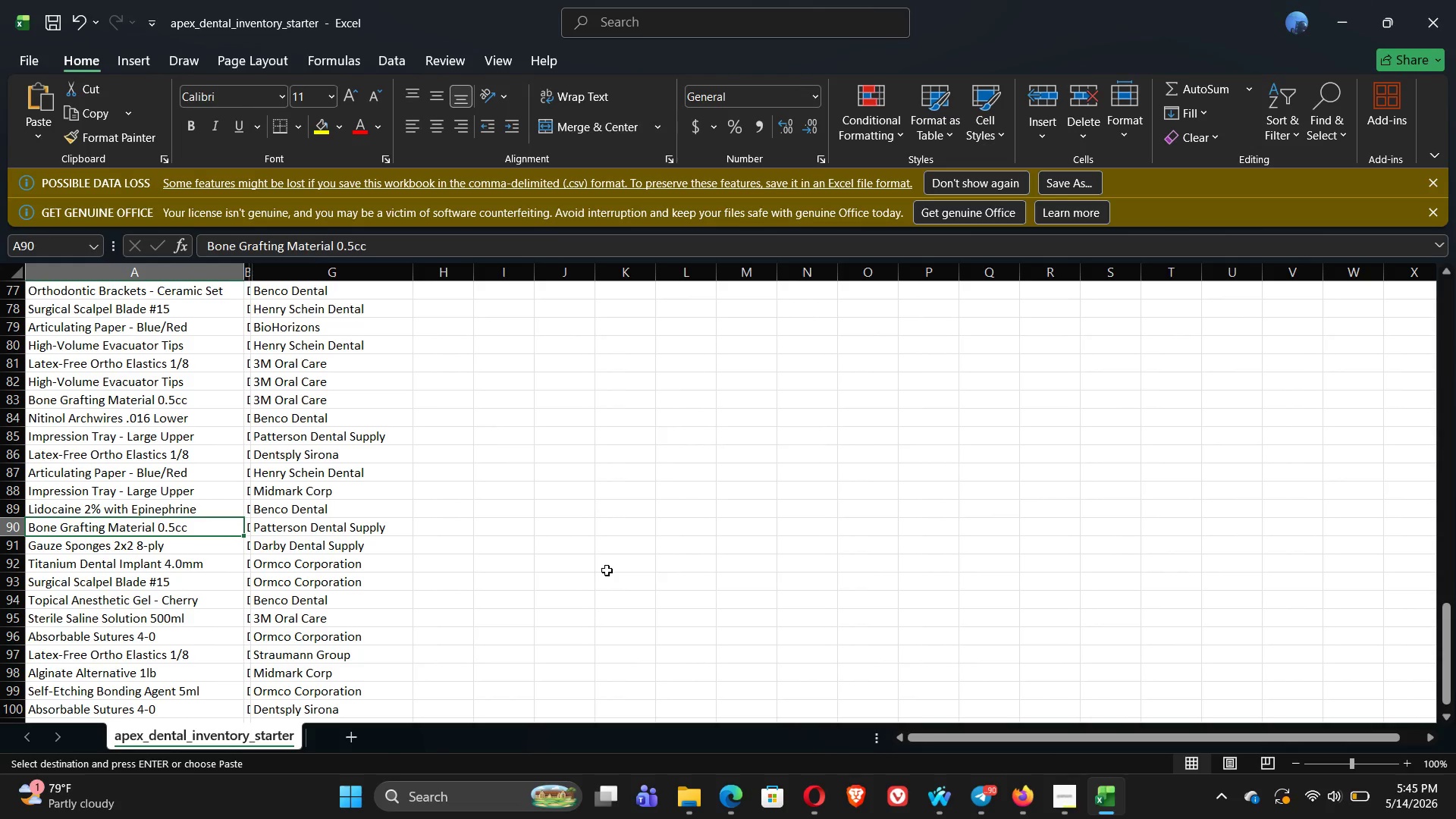 
key(ArrowDown)
 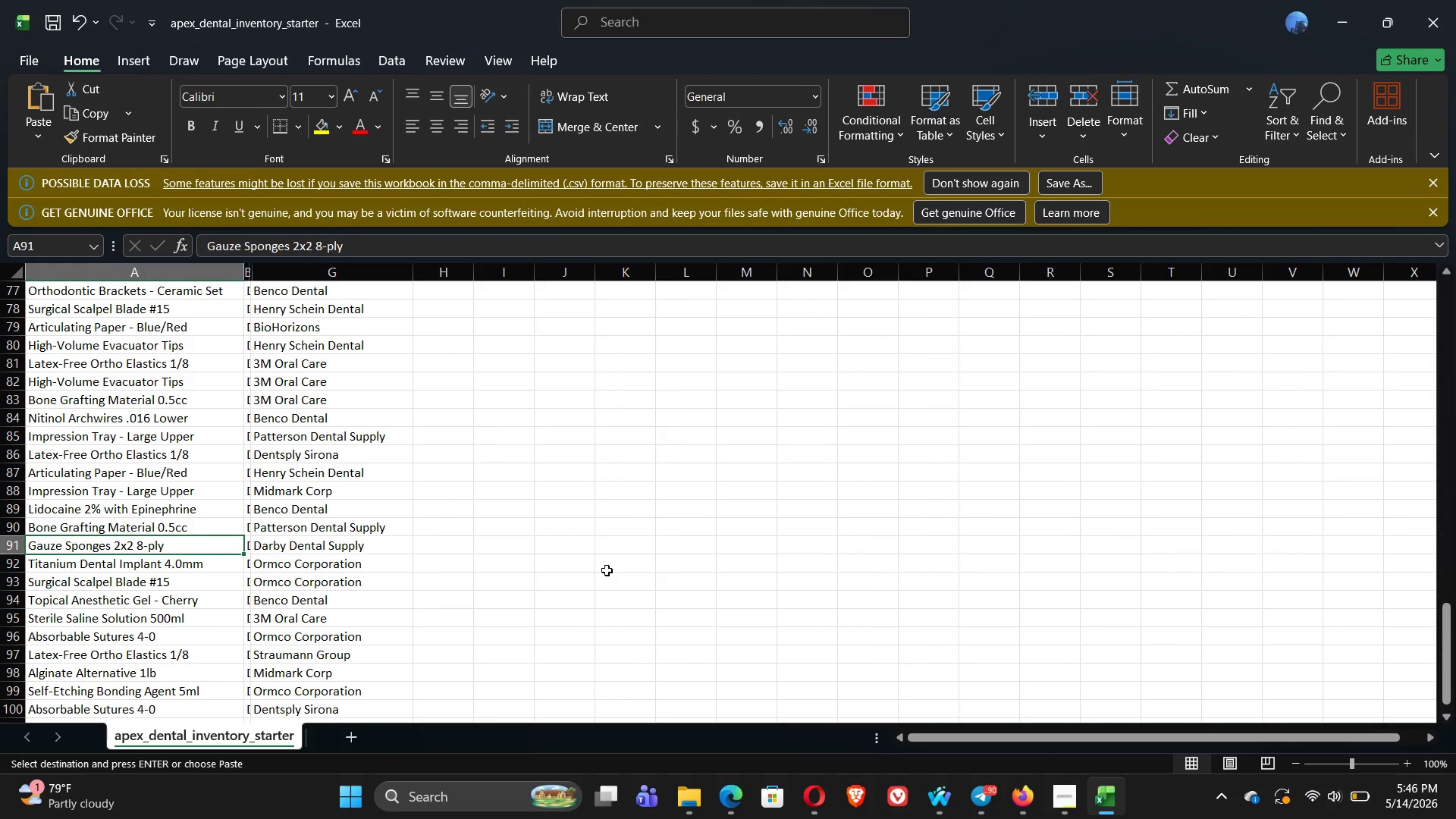 
key(Alt+Tab)
 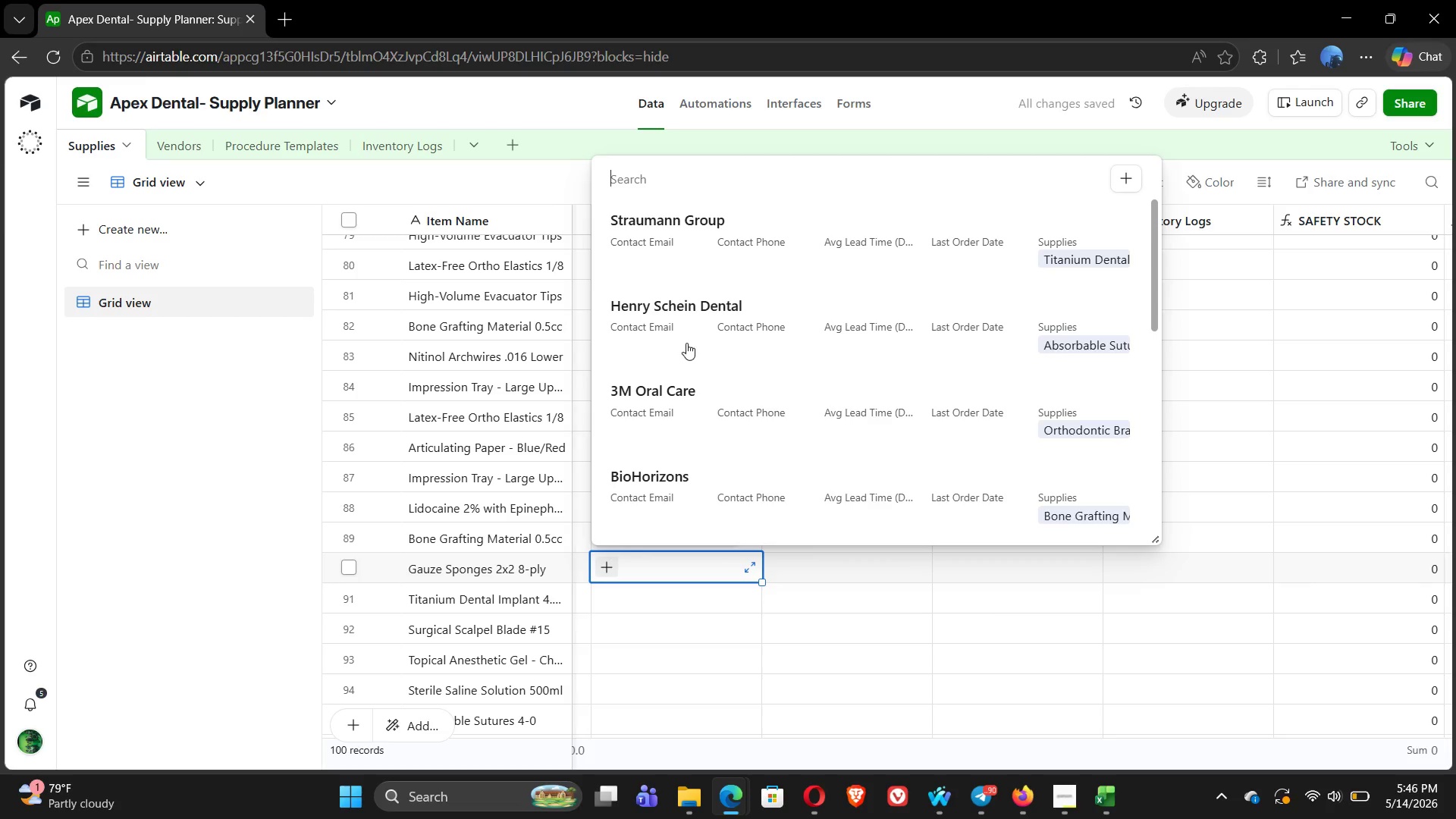 
type(DAR)
 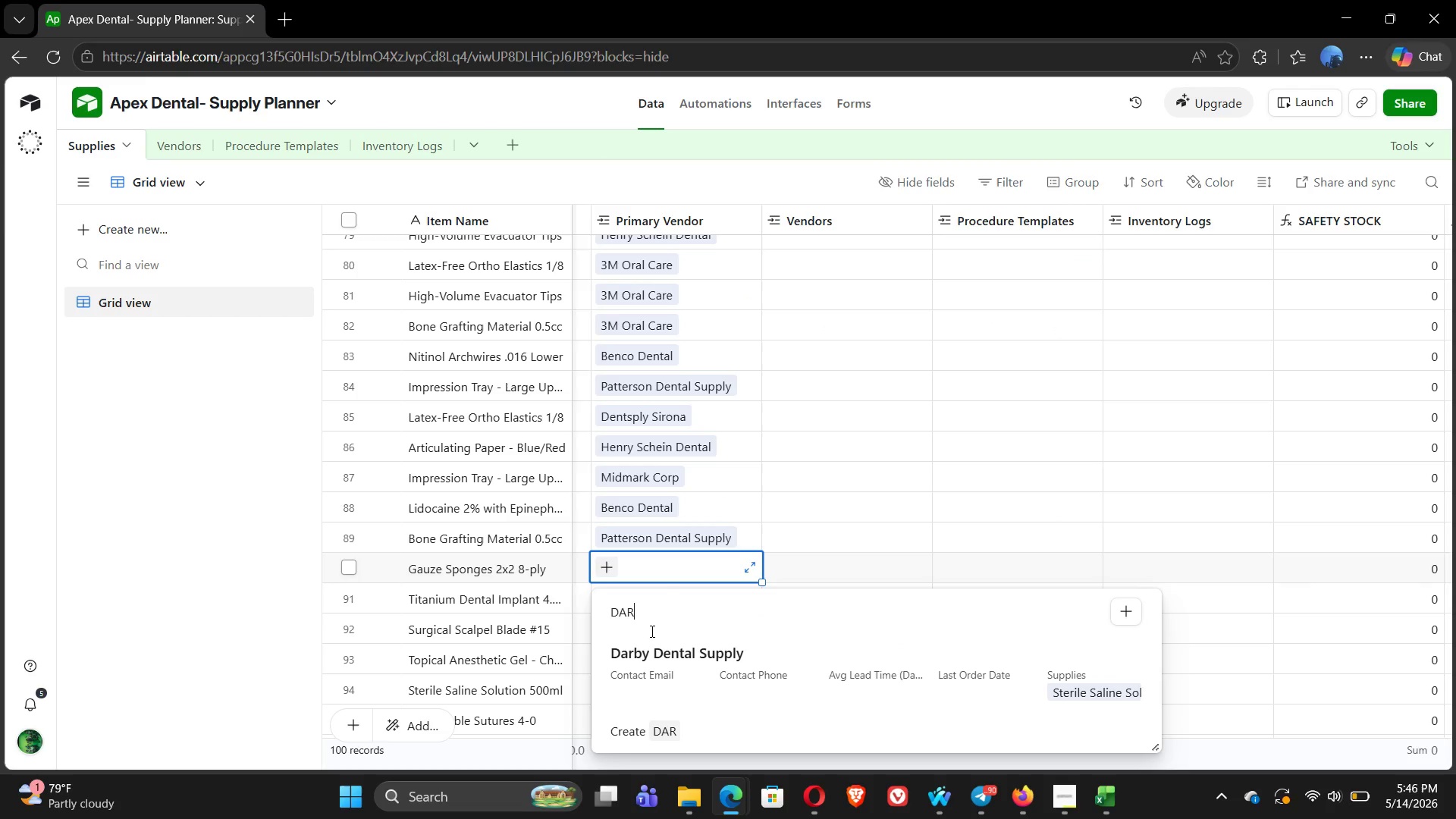 
left_click([645, 656])
 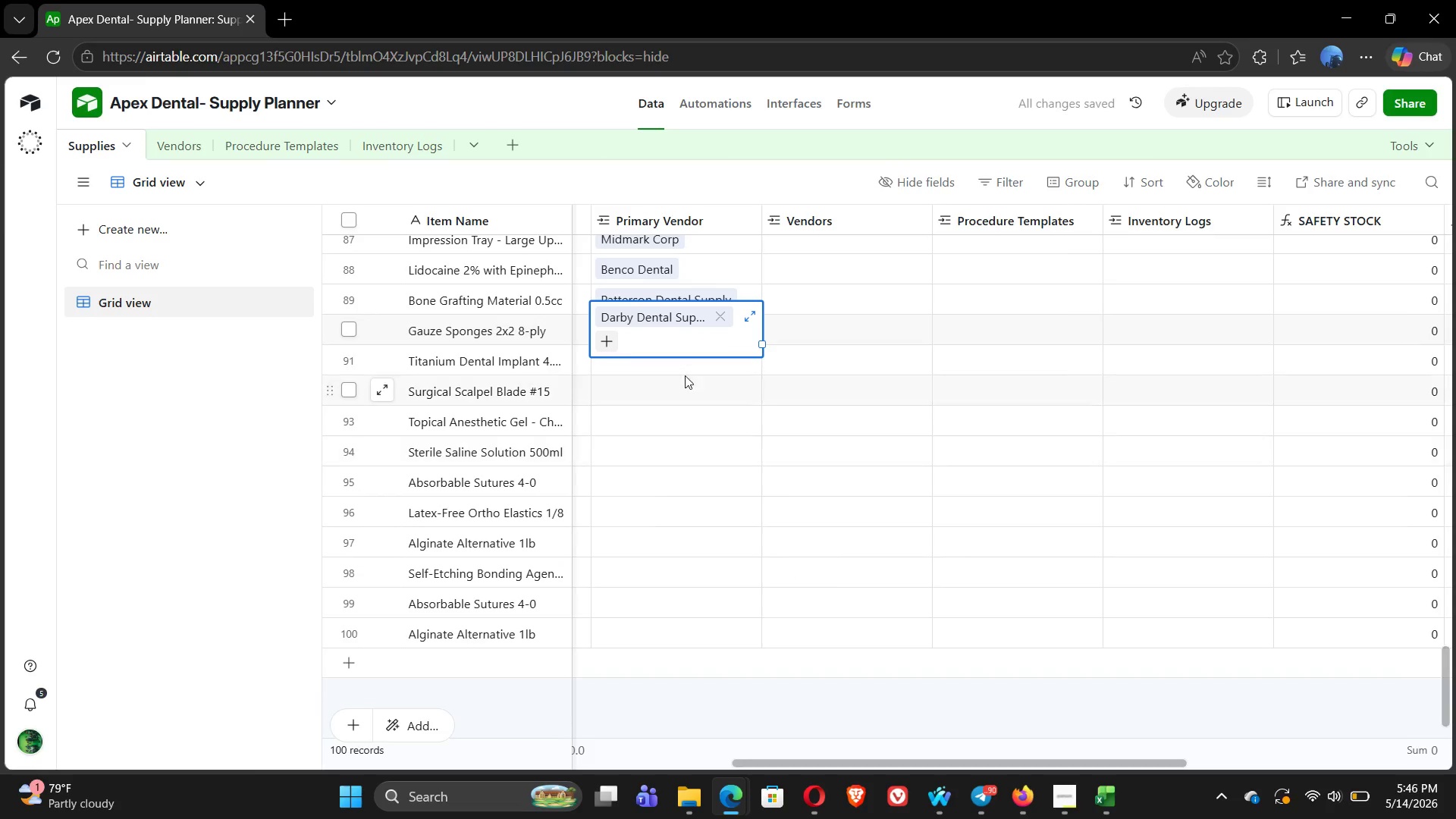 
left_click([652, 372])
 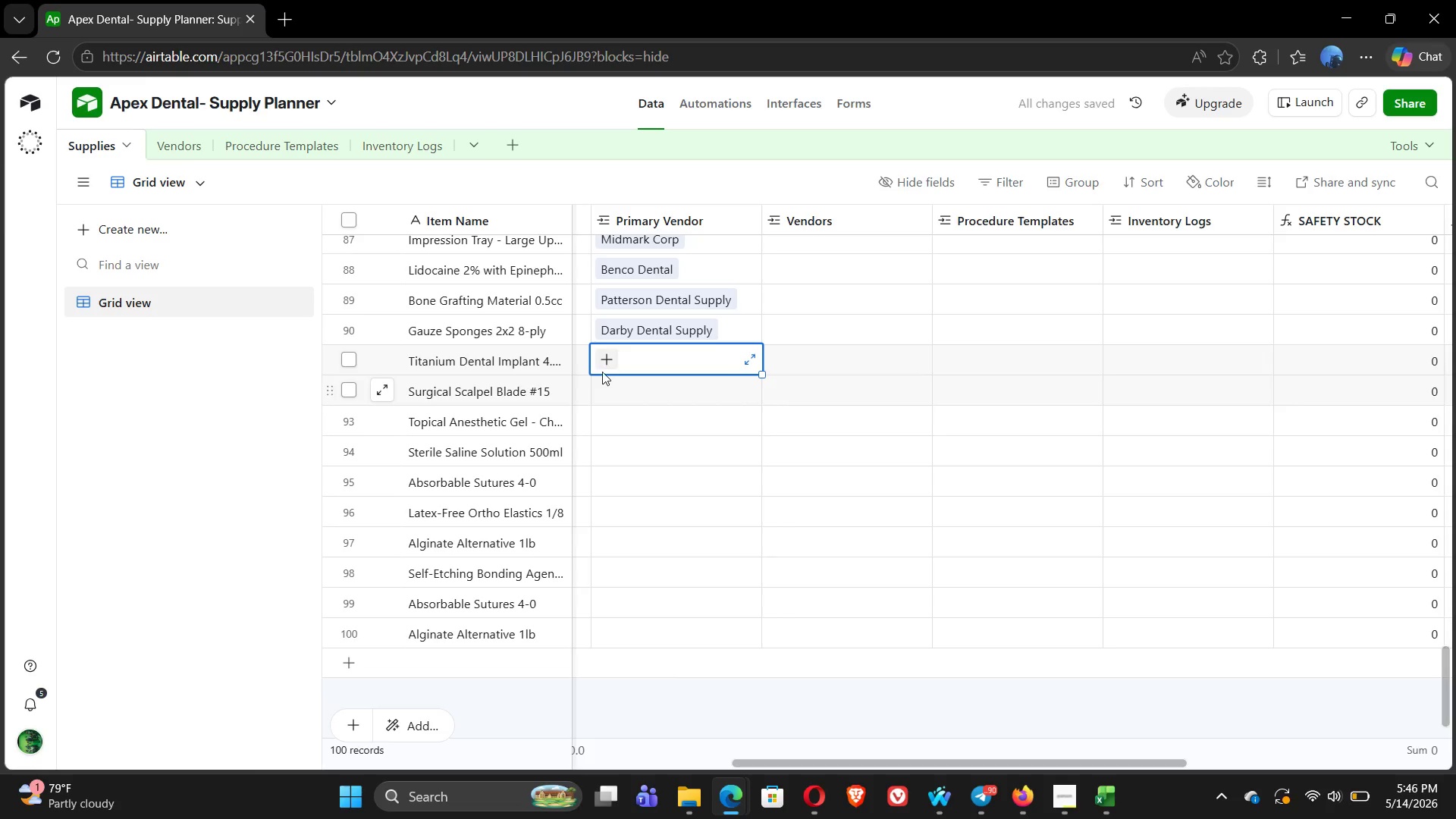 
left_click([604, 358])
 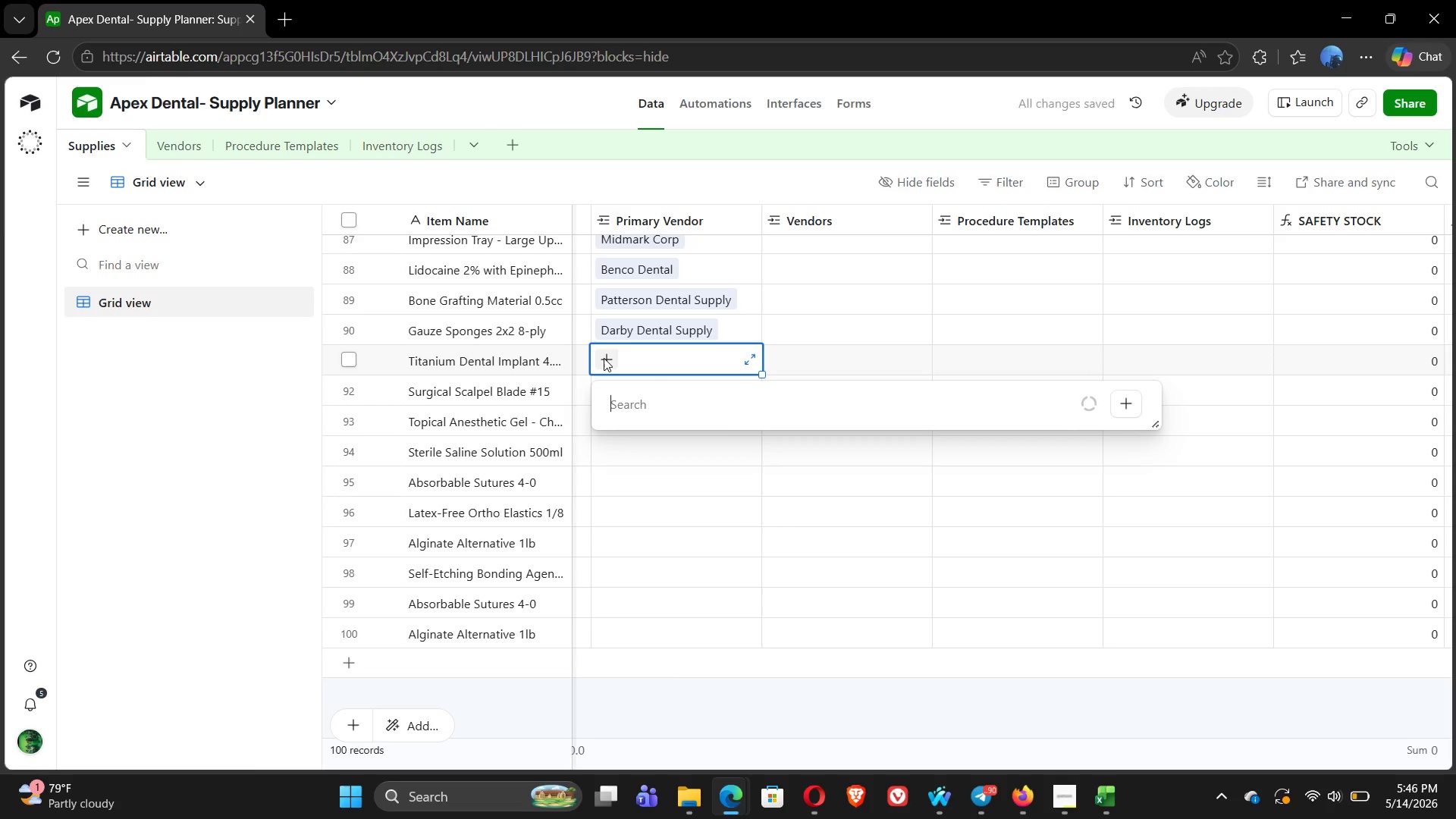 
key(Alt+Tab)
 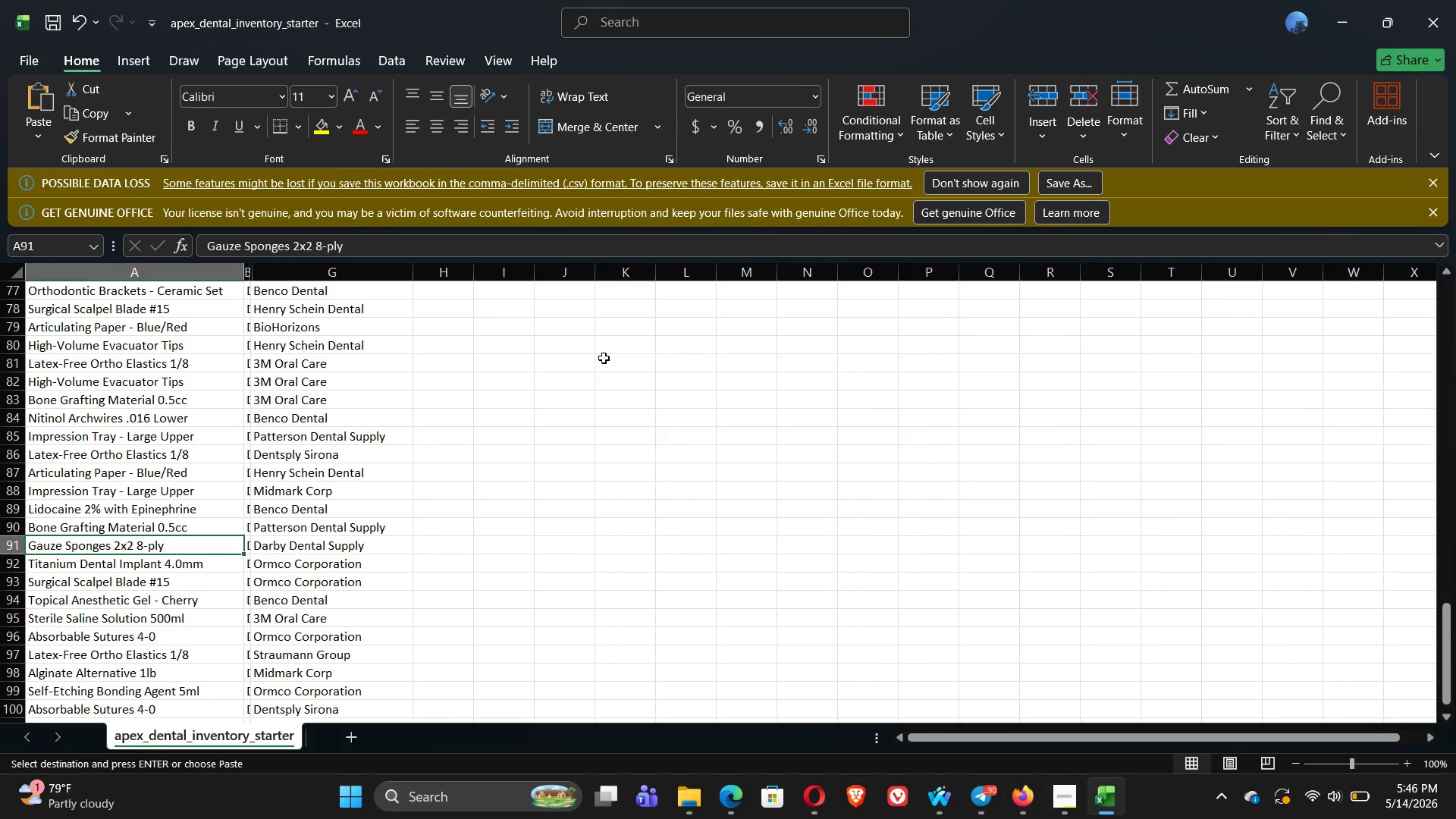 
key(ArrowDown)
 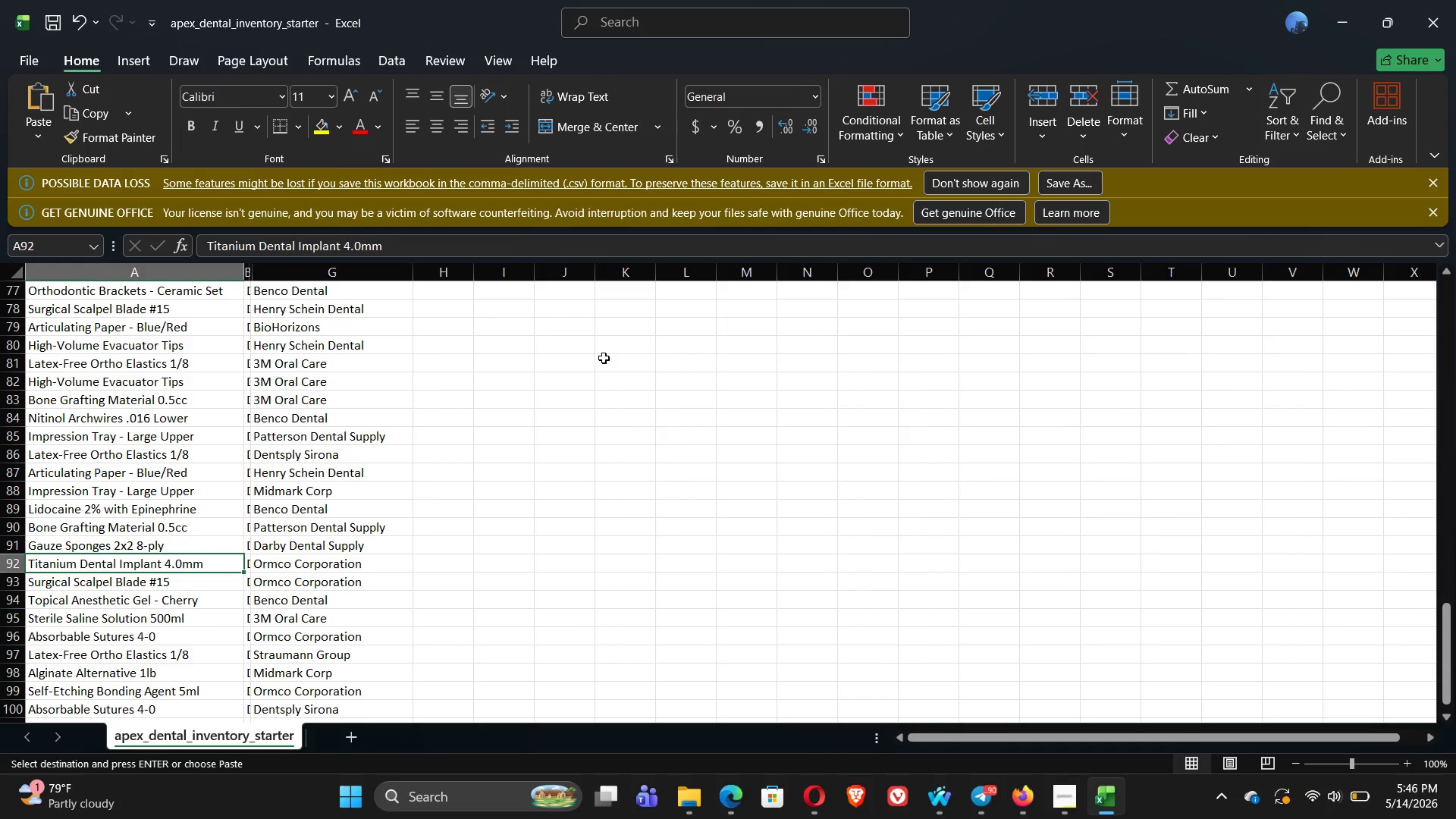 
hold_key(key=AltLeft, duration=1.08)
 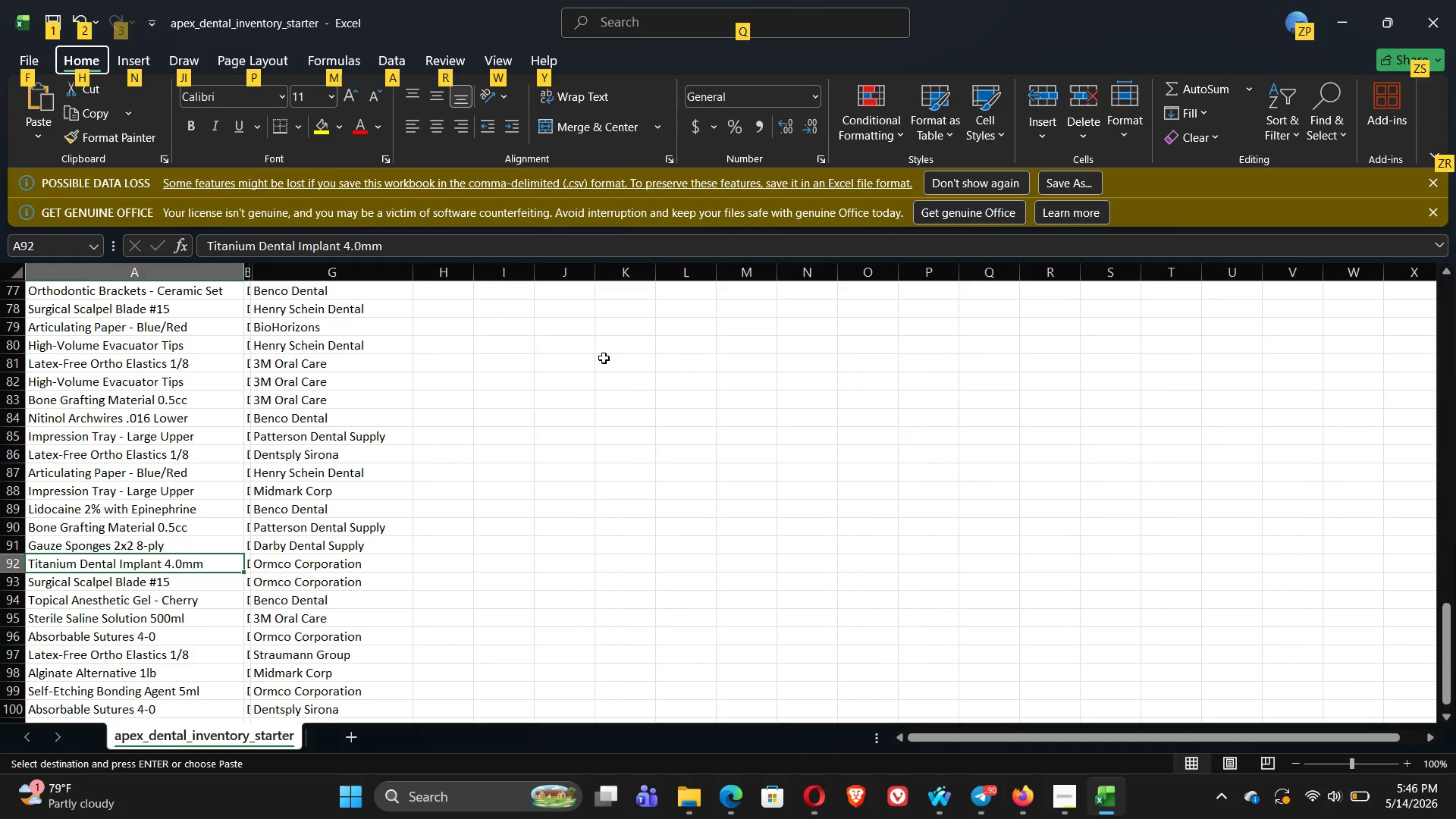 
key(Alt+AltLeft)
 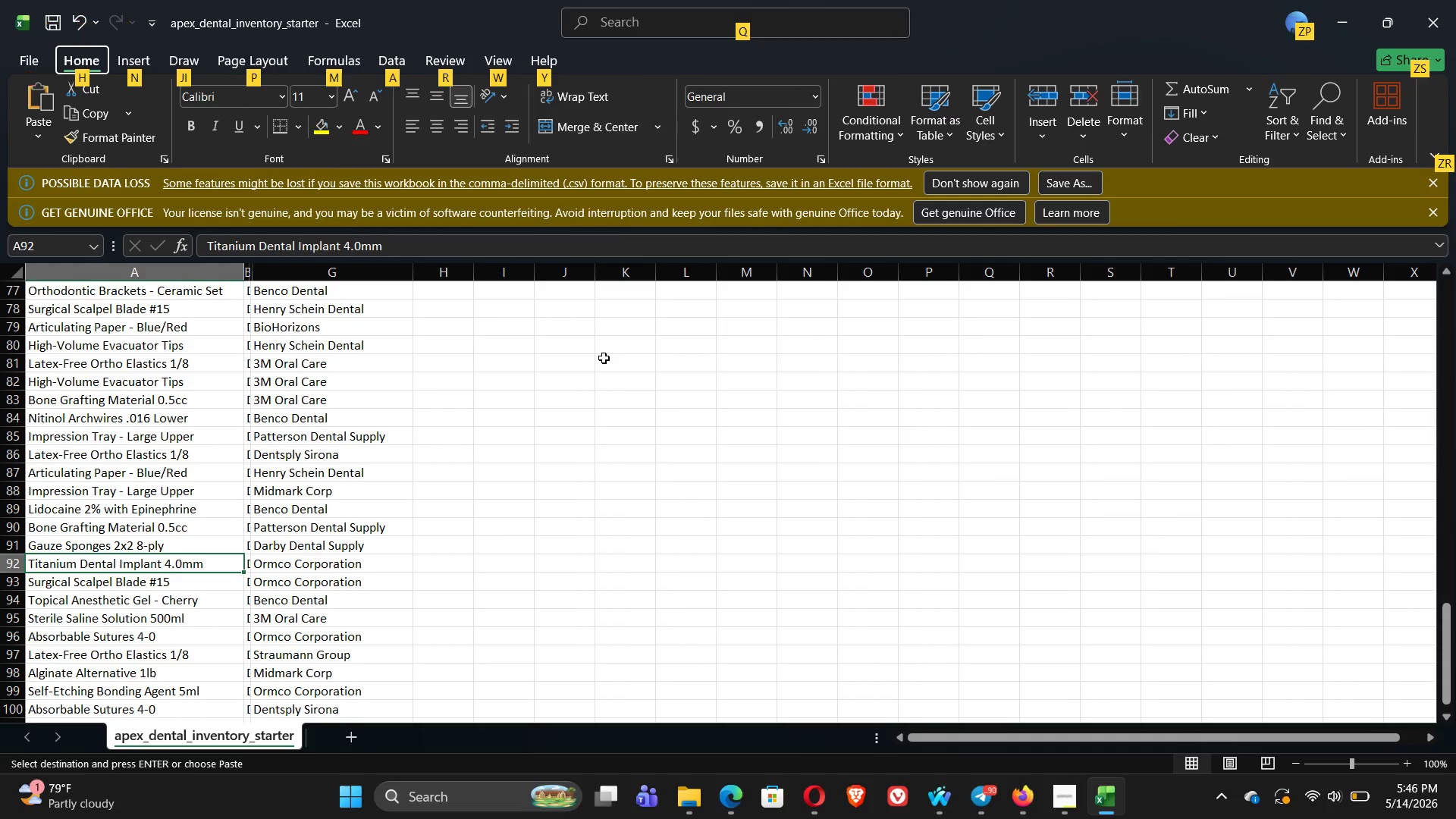 
key(Alt+Tab)
 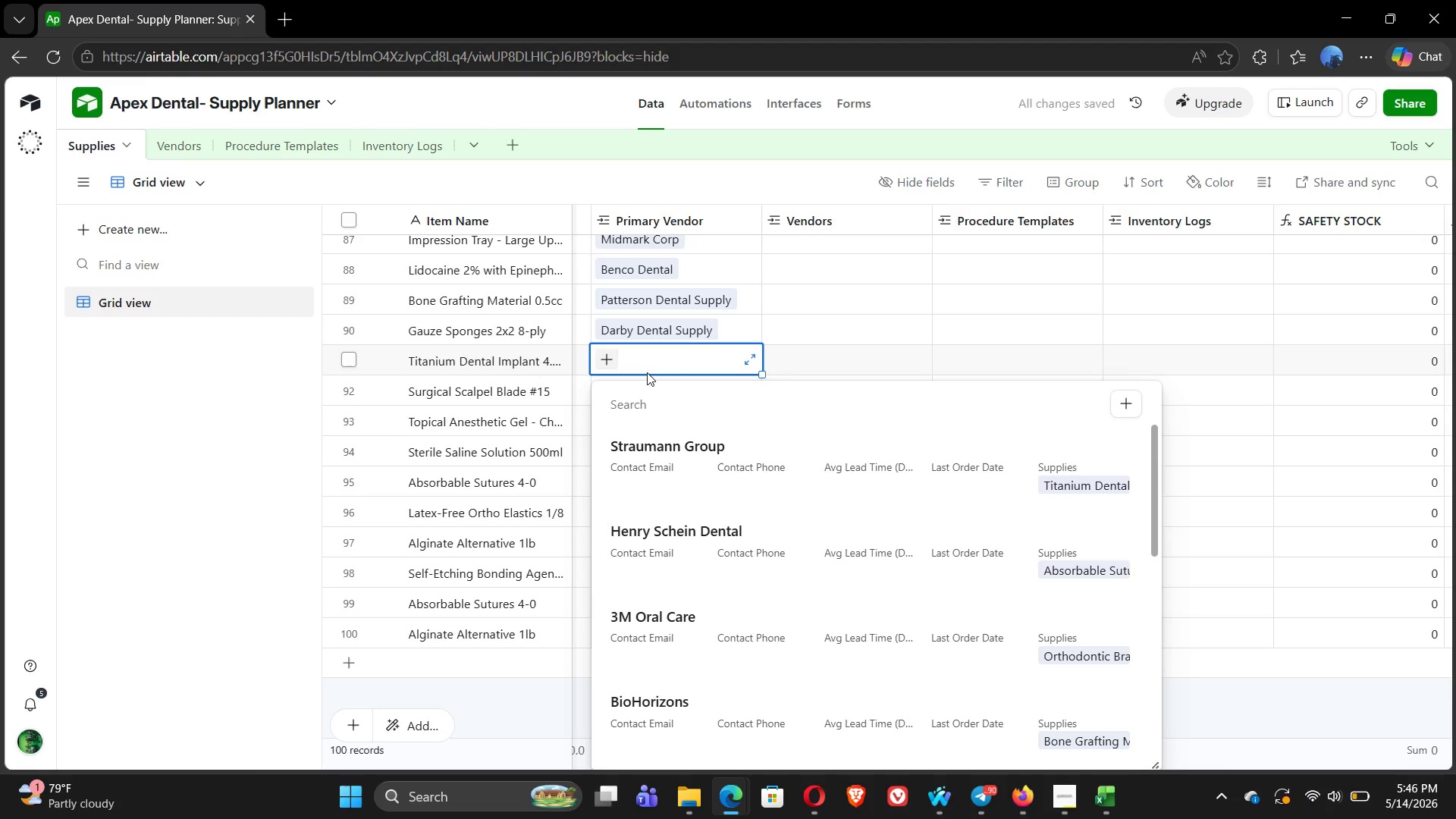 
key(O)
 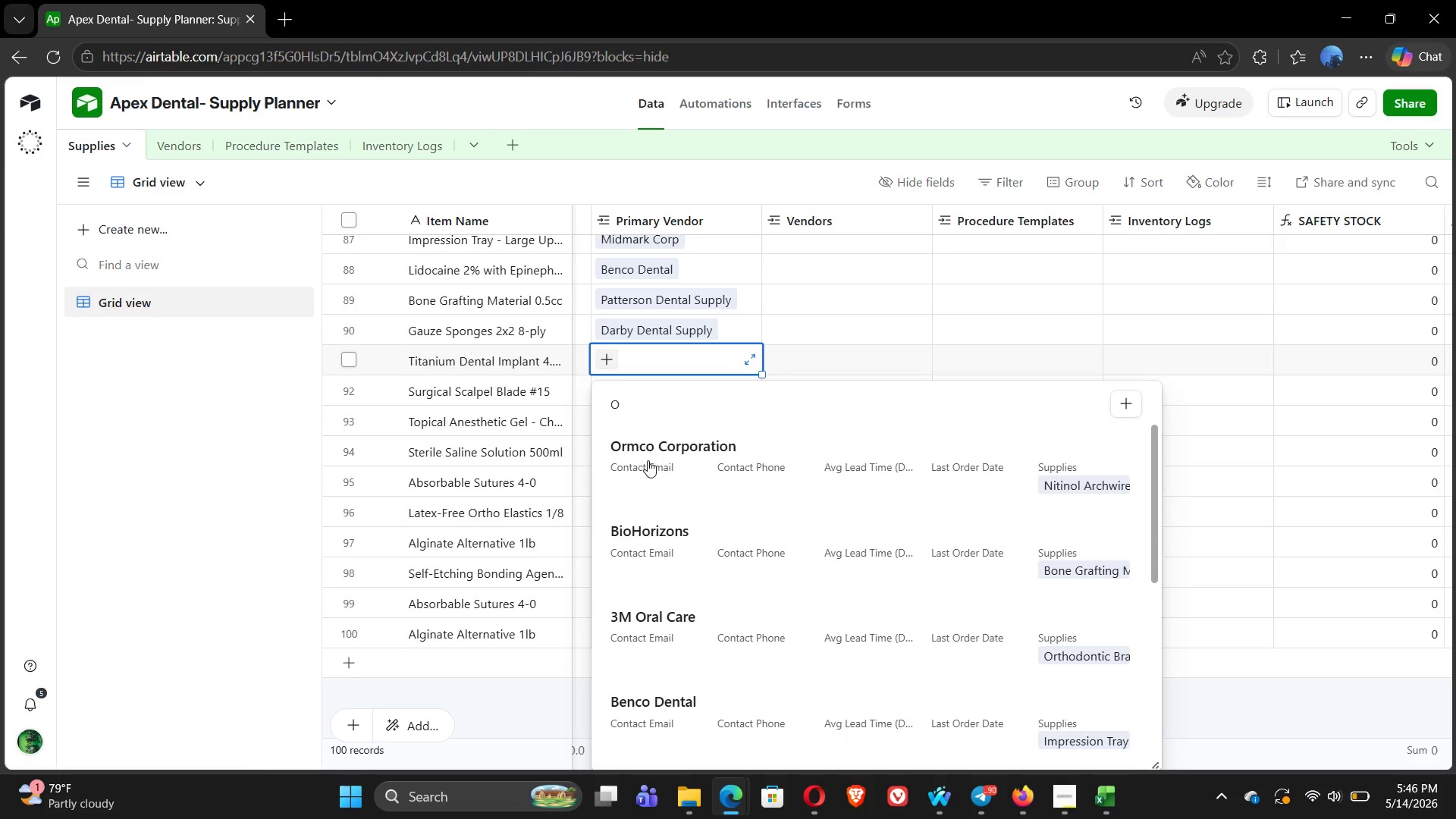 
left_click([648, 460])
 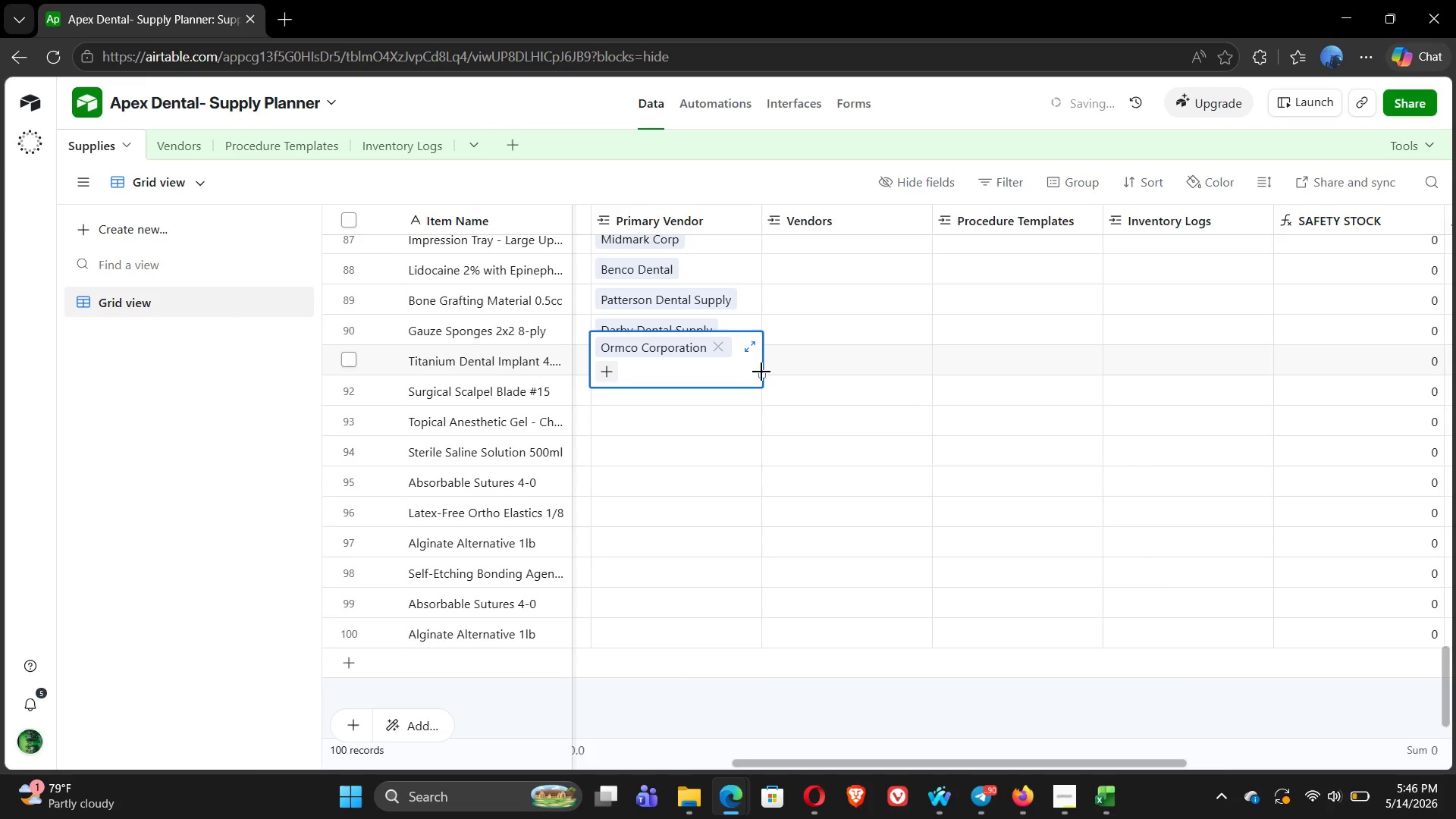 
left_click_drag(start_coordinate=[761, 374], to_coordinate=[761, 394])
 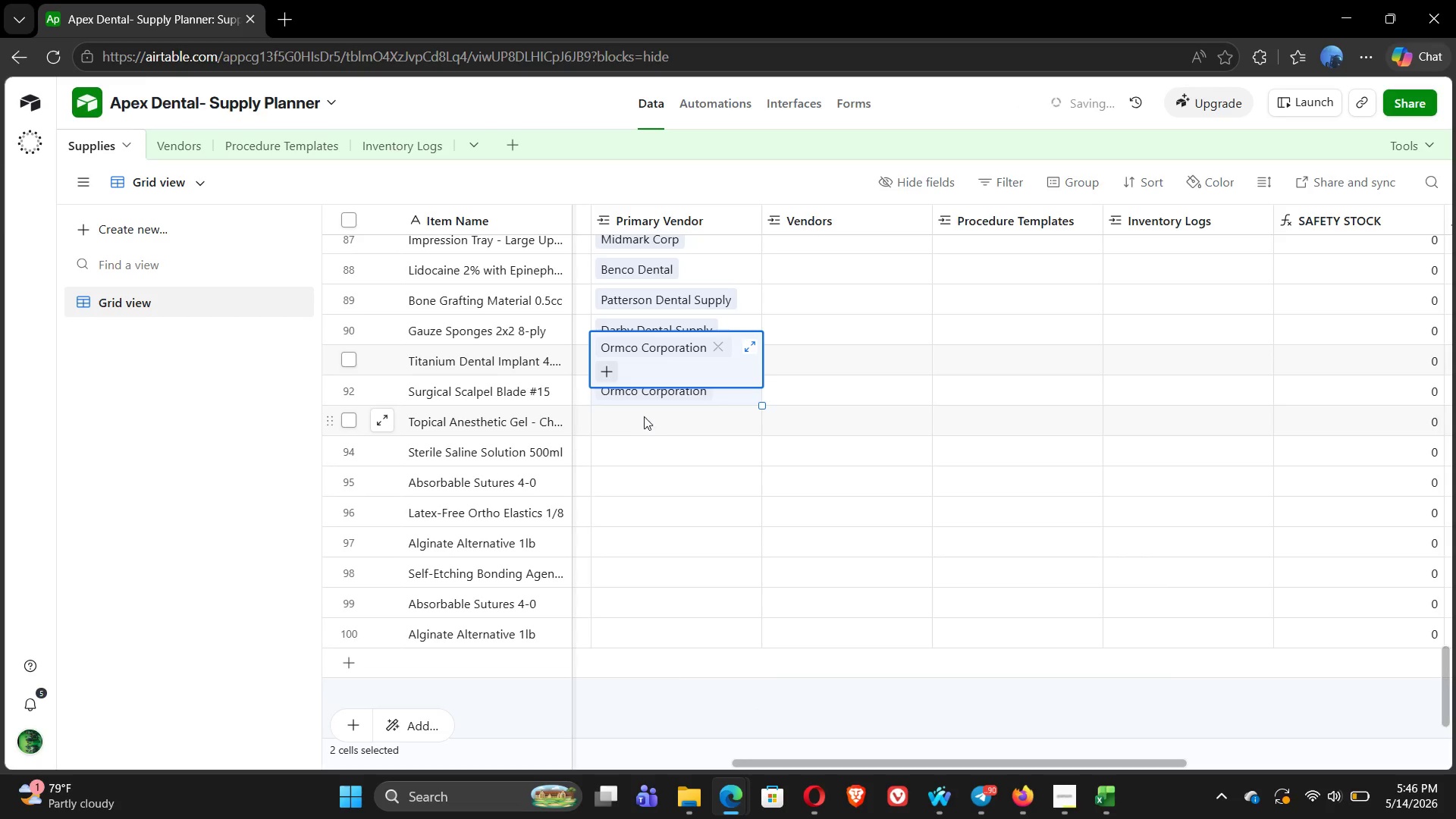 
left_click([639, 416])
 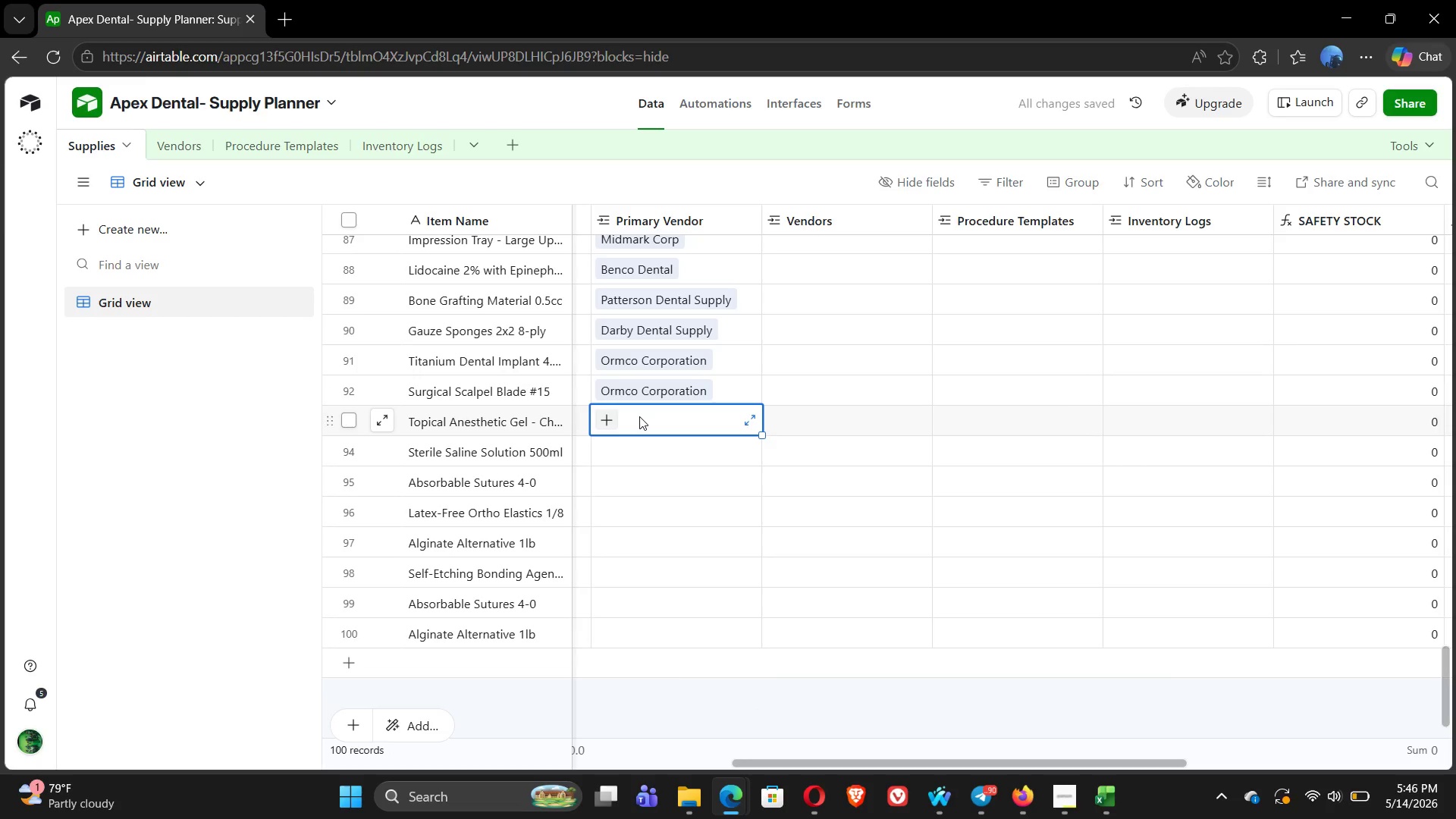 
key(Alt+Tab)
 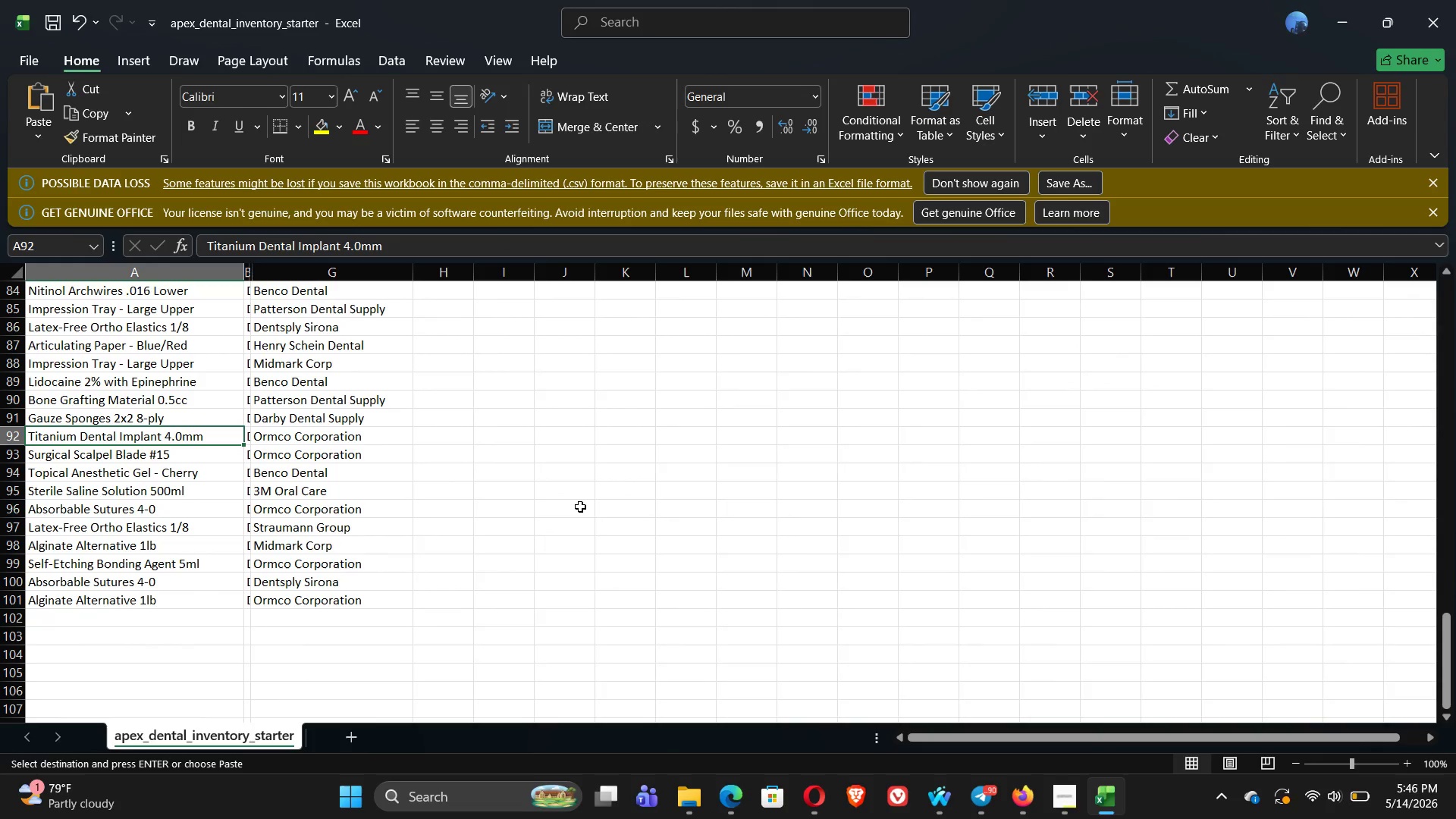 
left_click([130, 481])
 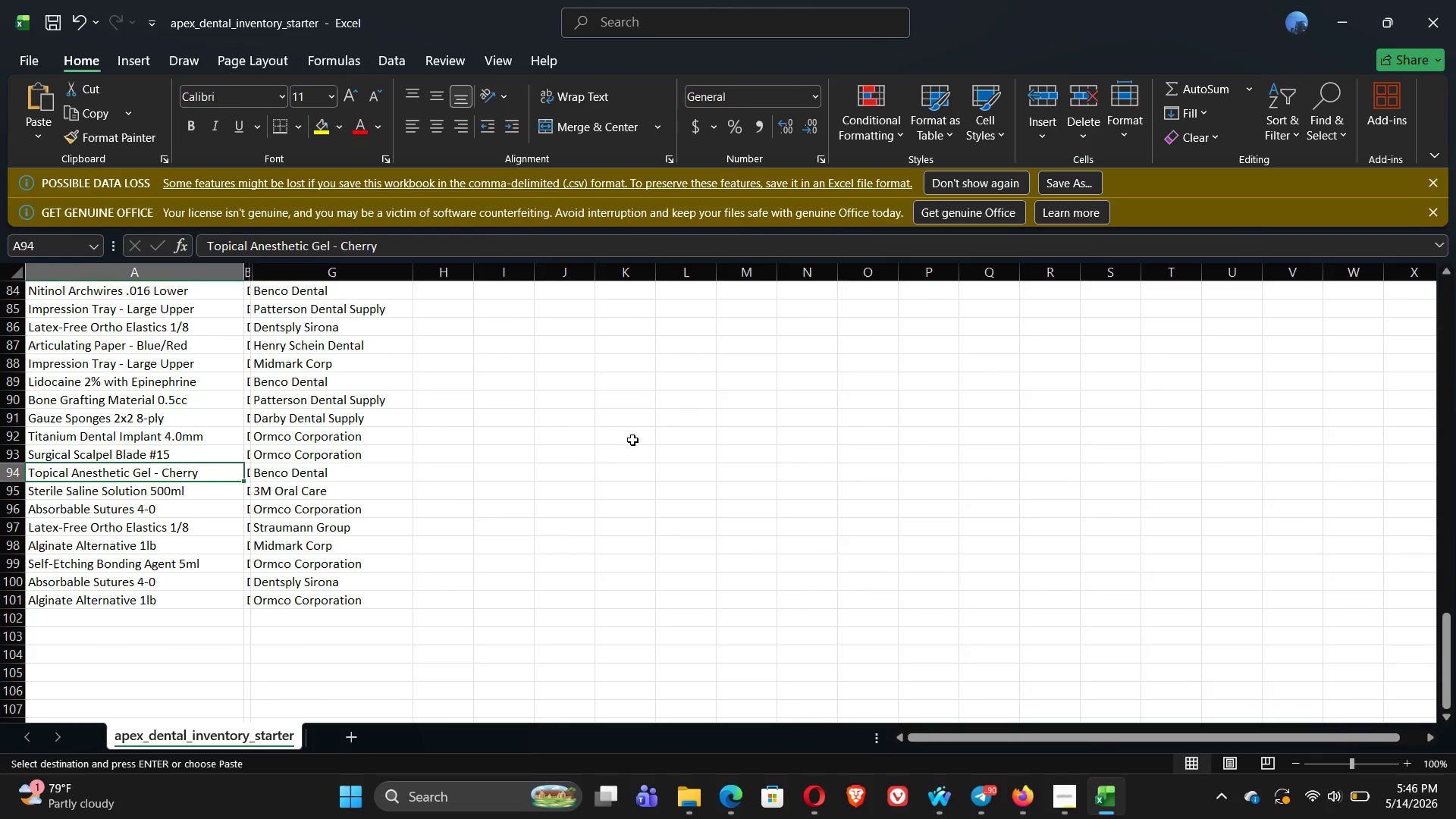 
key(Alt+Tab)
 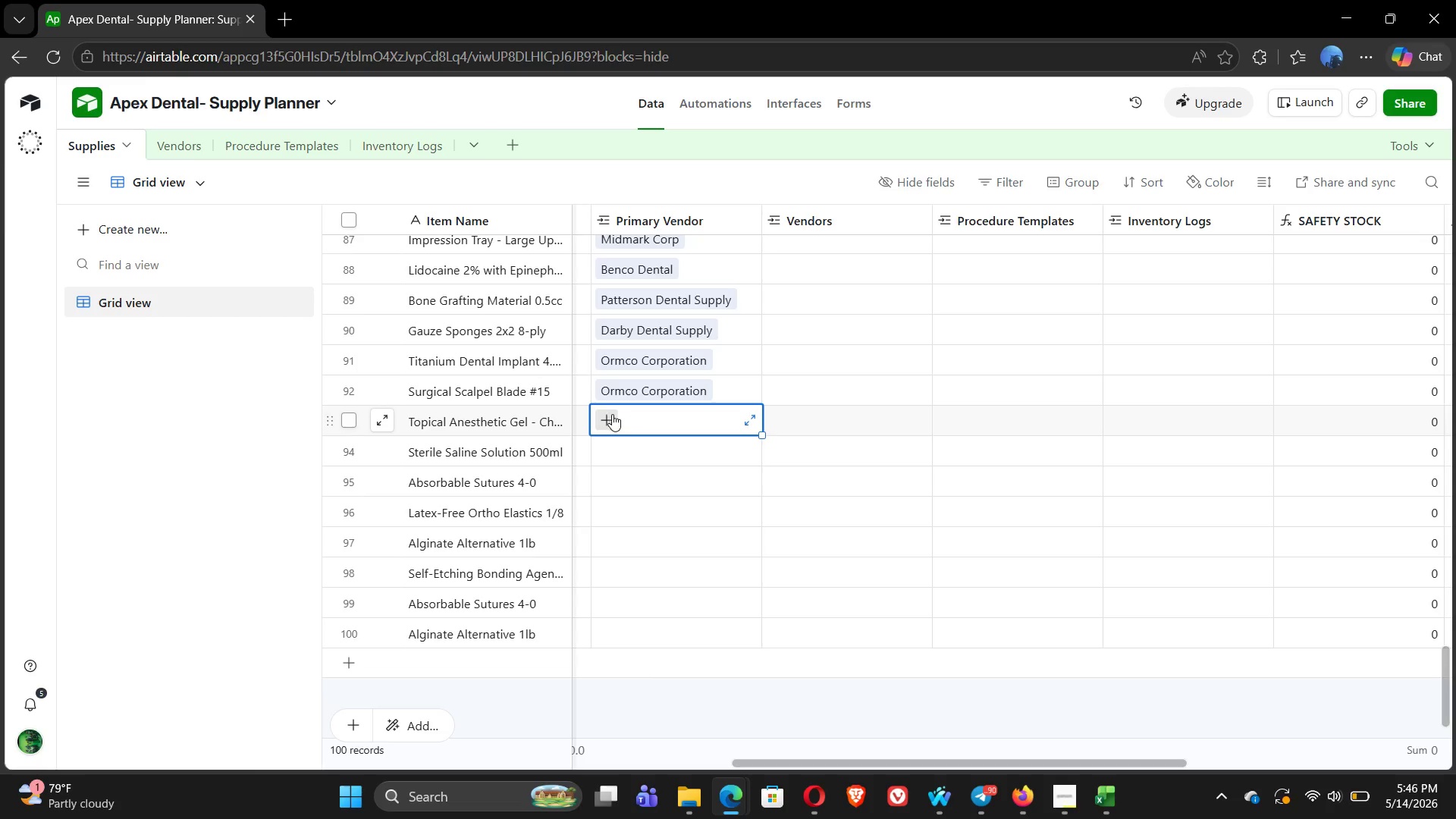 
left_click([609, 419])
 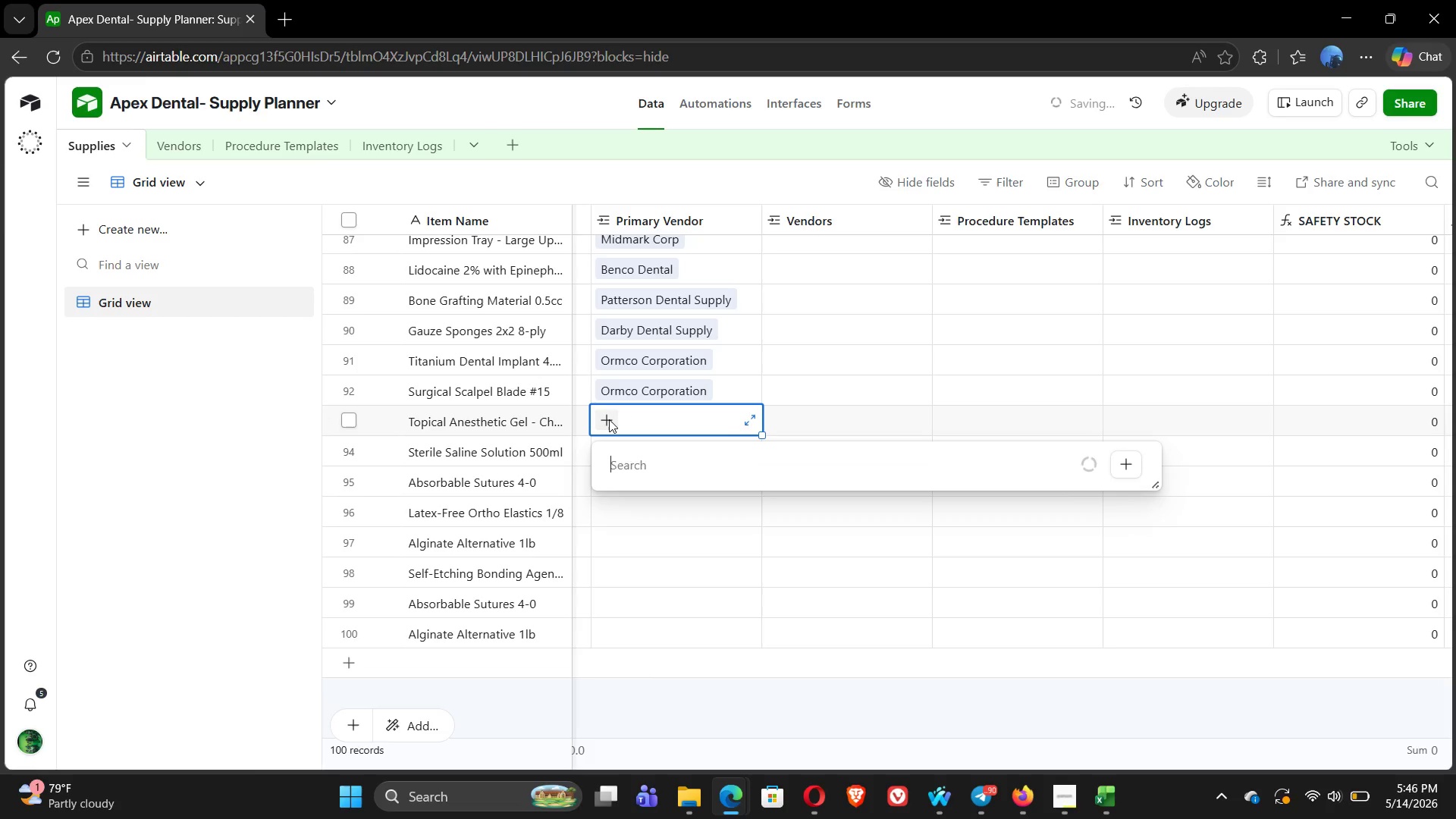 
type(BEN)
 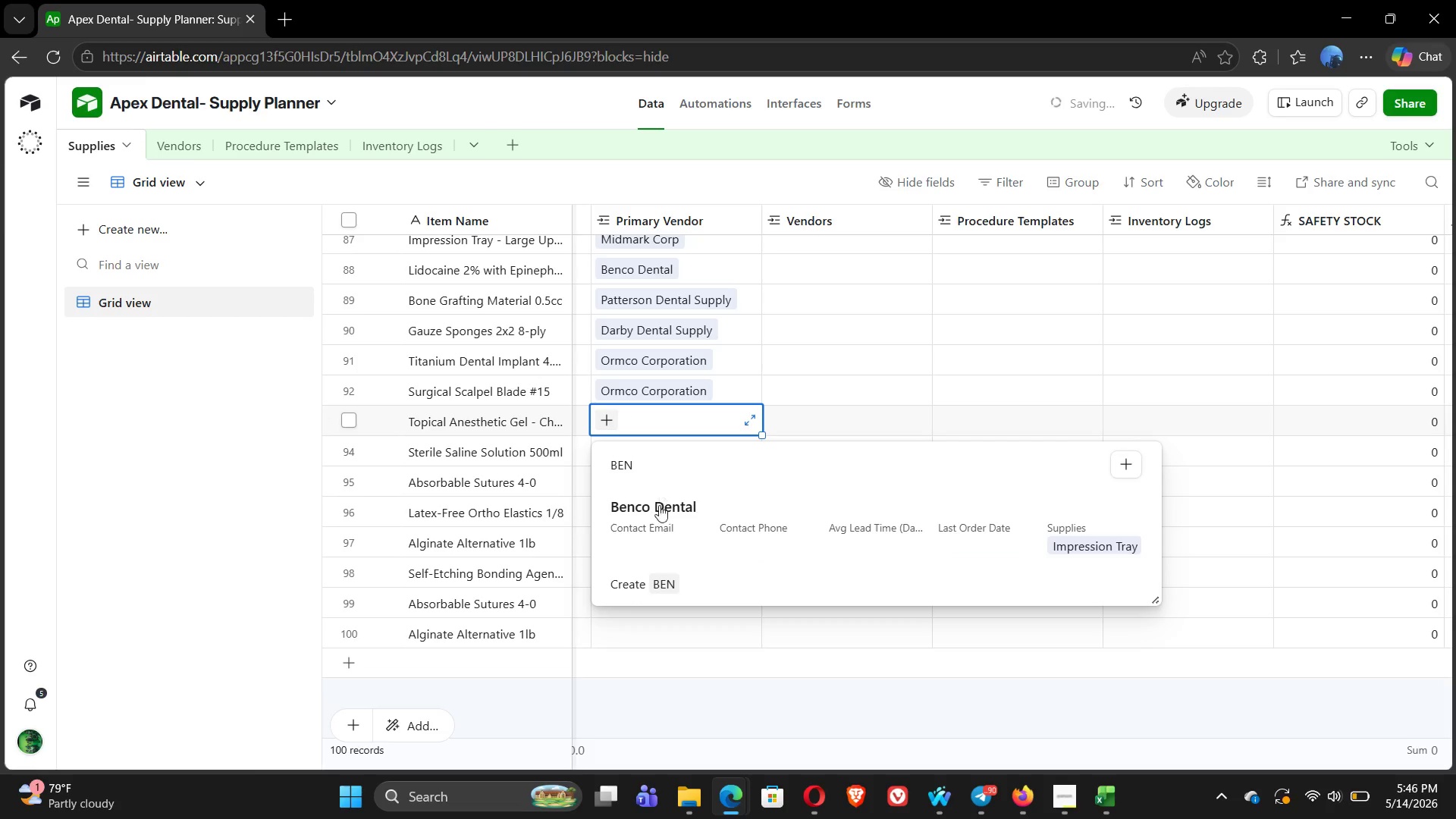 
left_click([658, 524])
 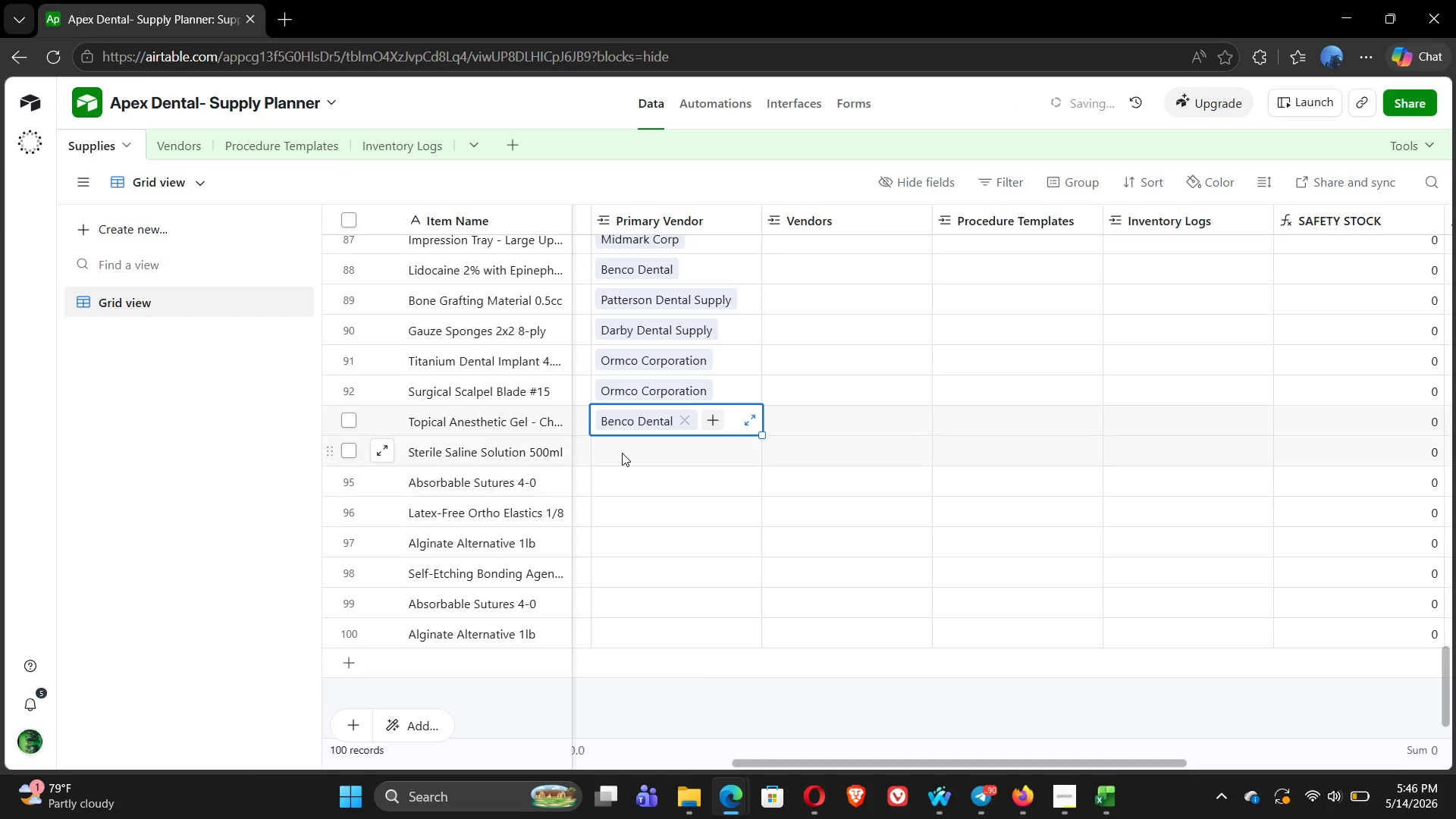 
left_click([620, 450])
 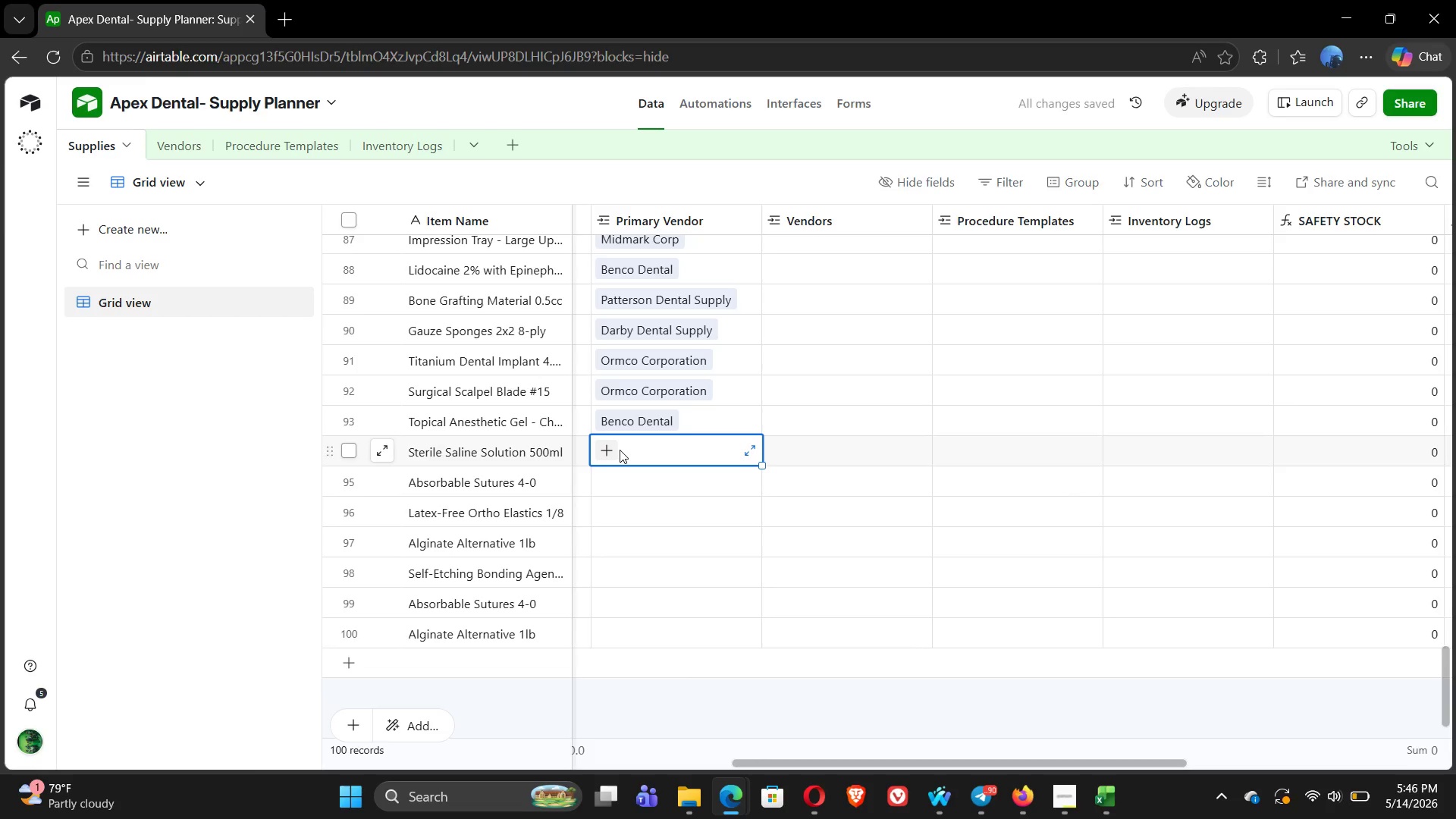 
key(Alt+Tab)
 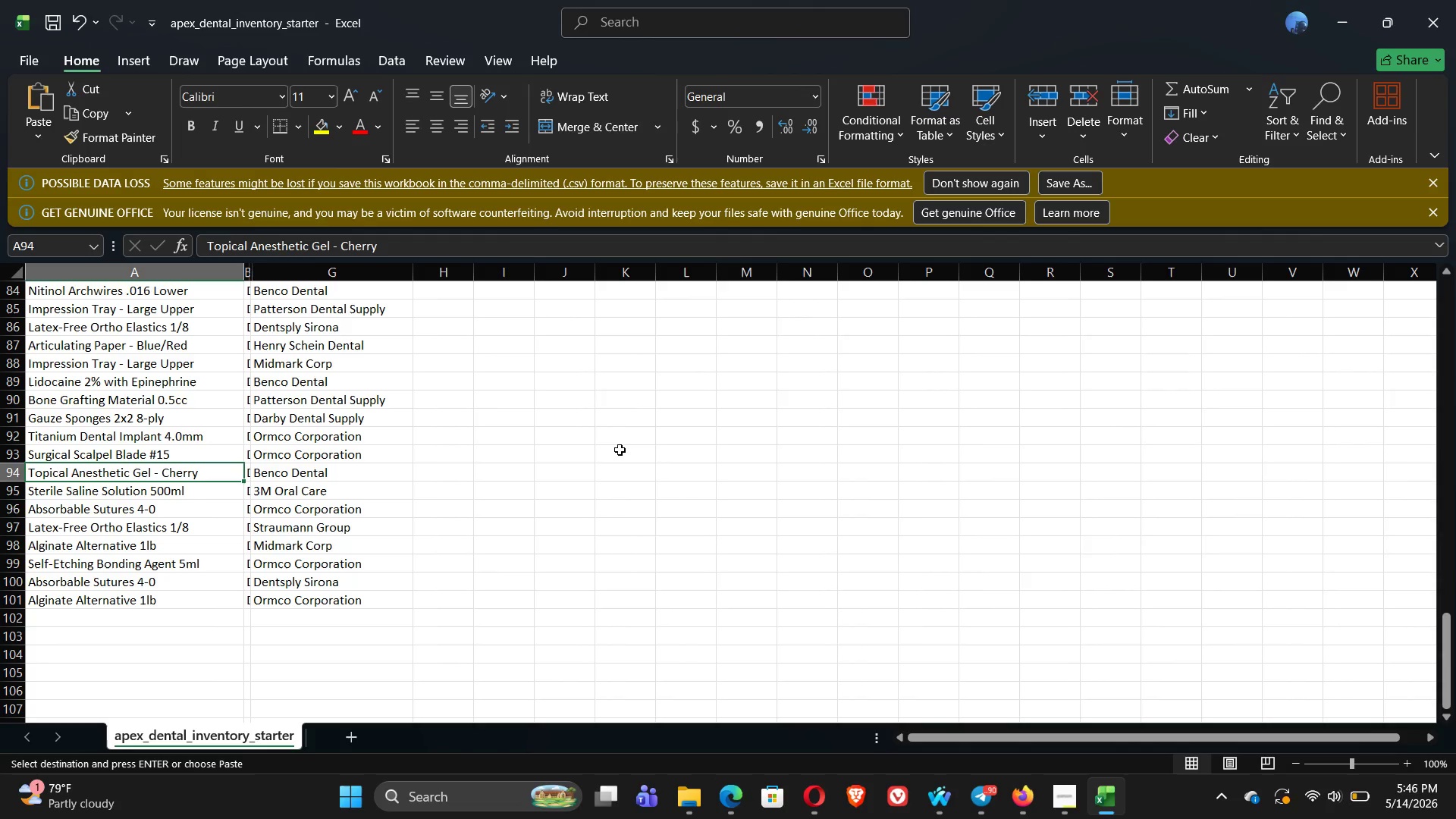 
key(Alt+Tab)
 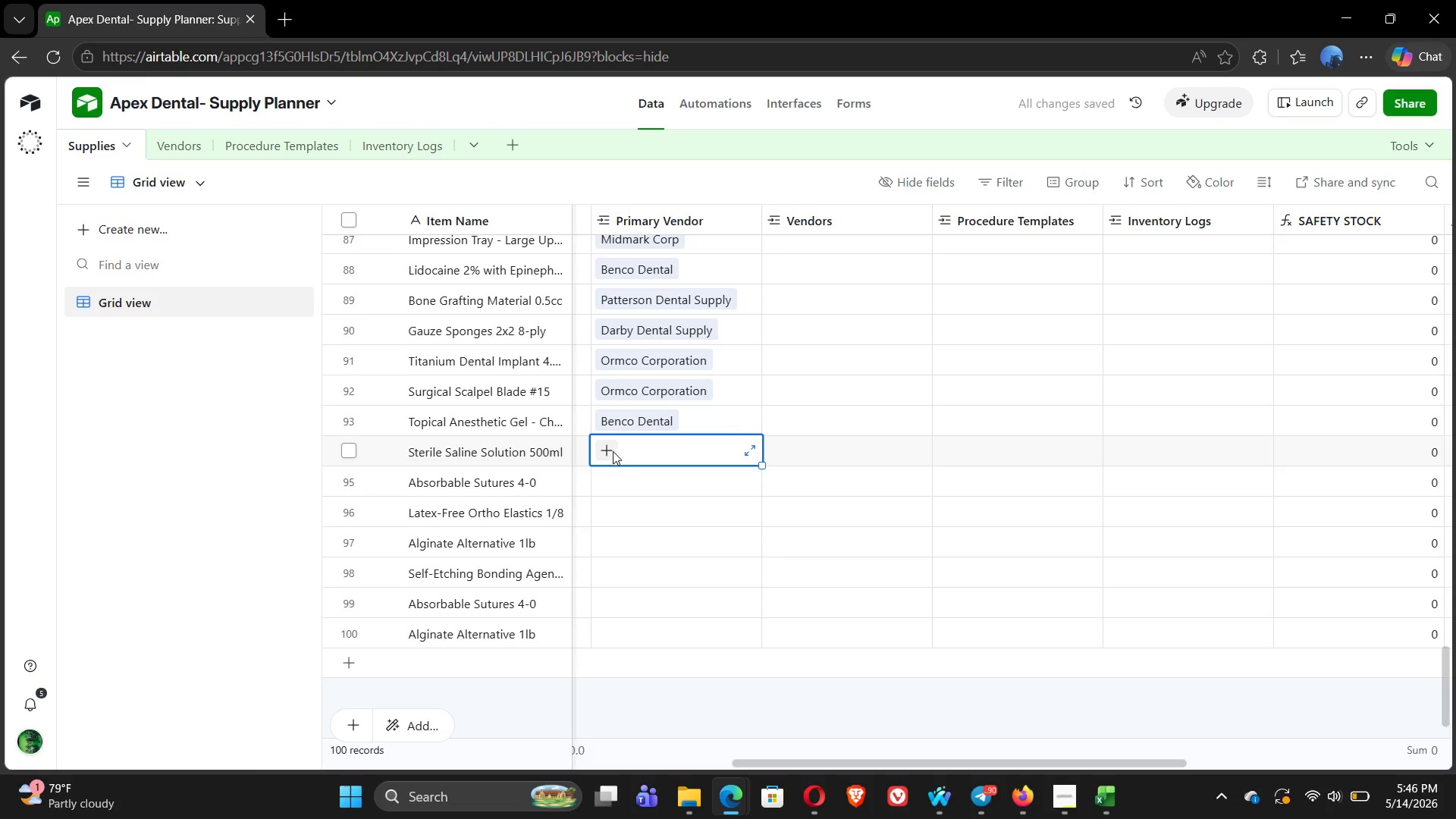 
left_click([611, 452])
 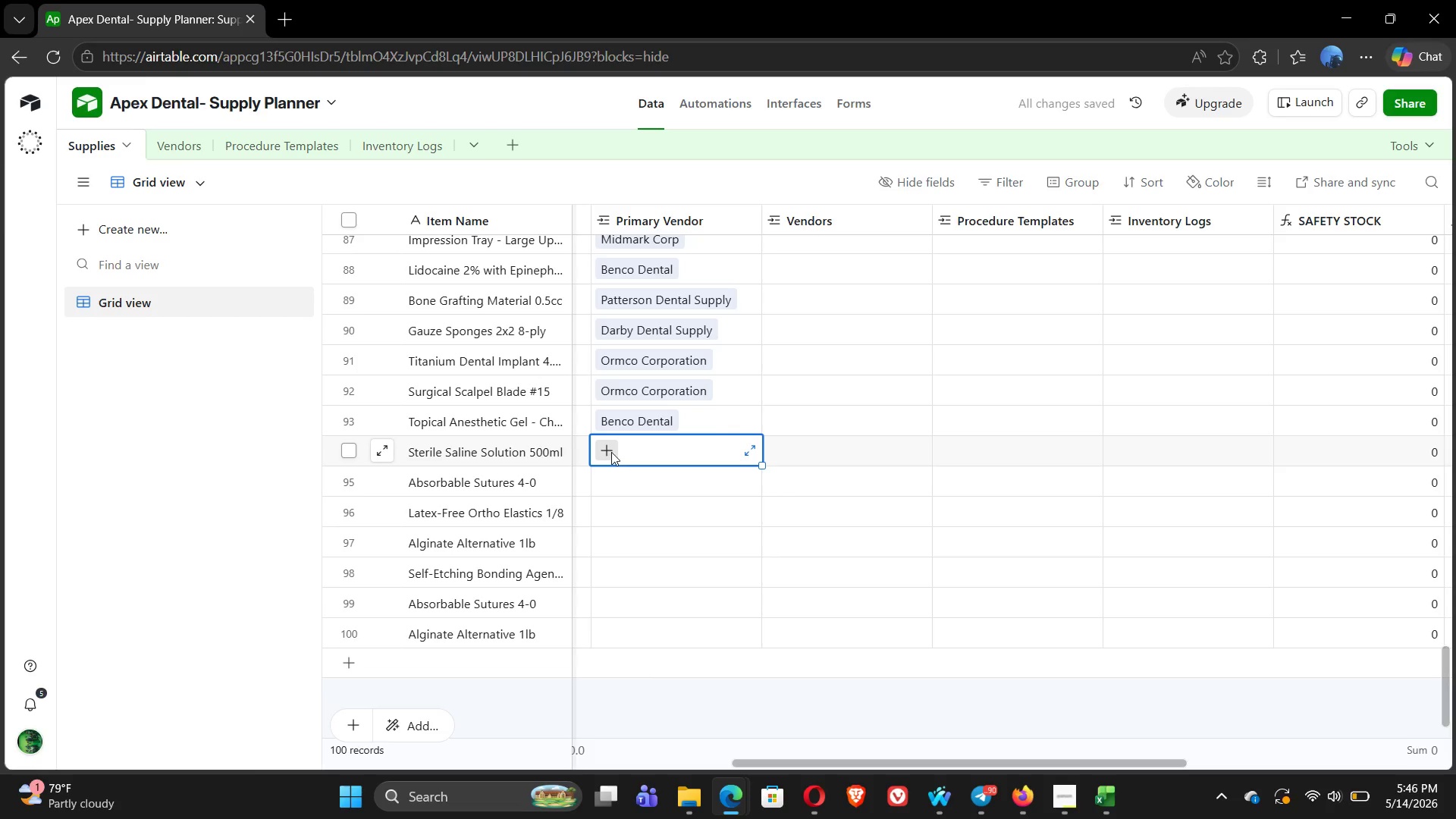 
key(3)
 